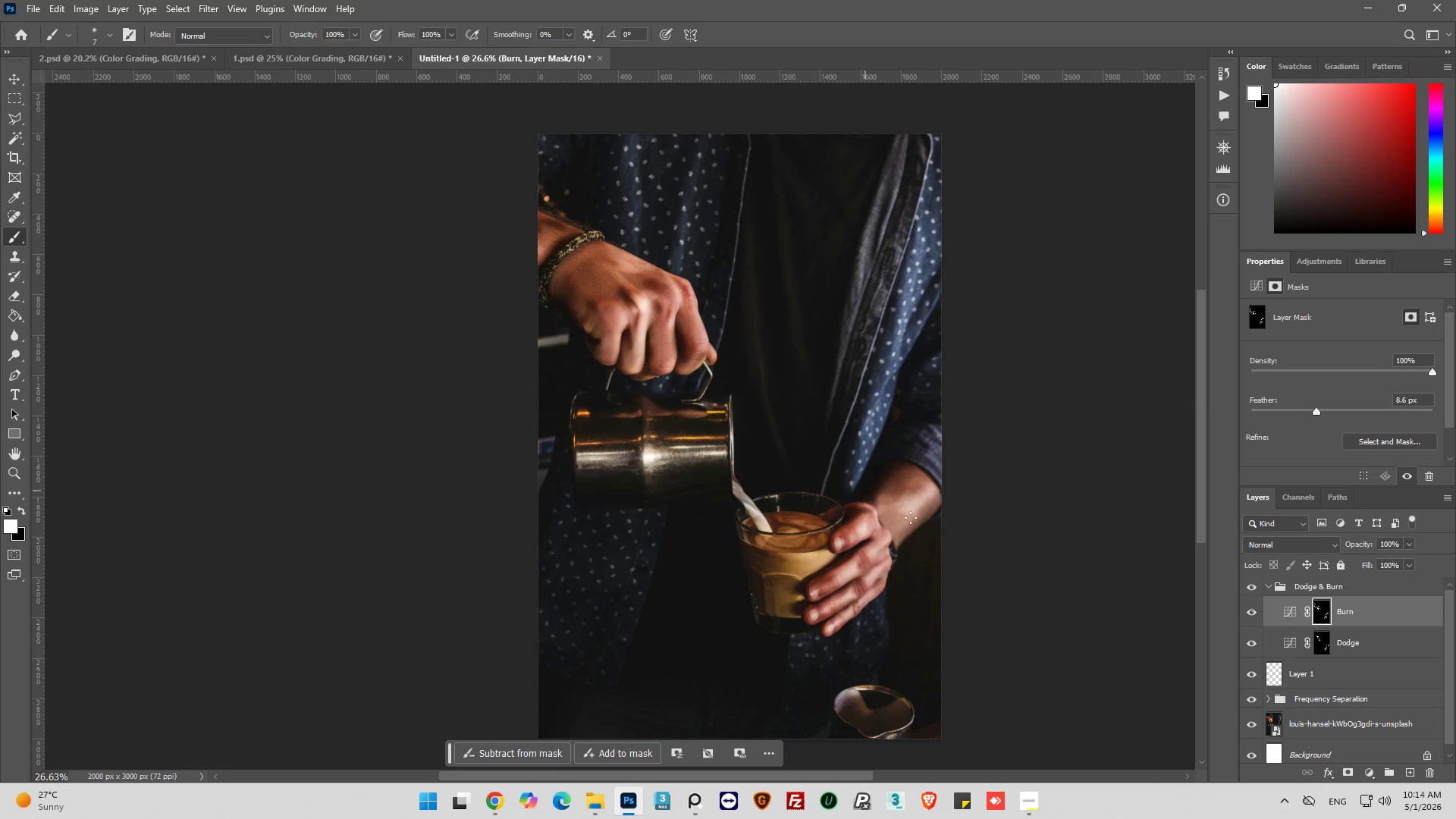 
hold_key(key=AltLeft, duration=0.75)
scroll: coordinate [817, 550], scroll_direction: up, amount: 9.0
 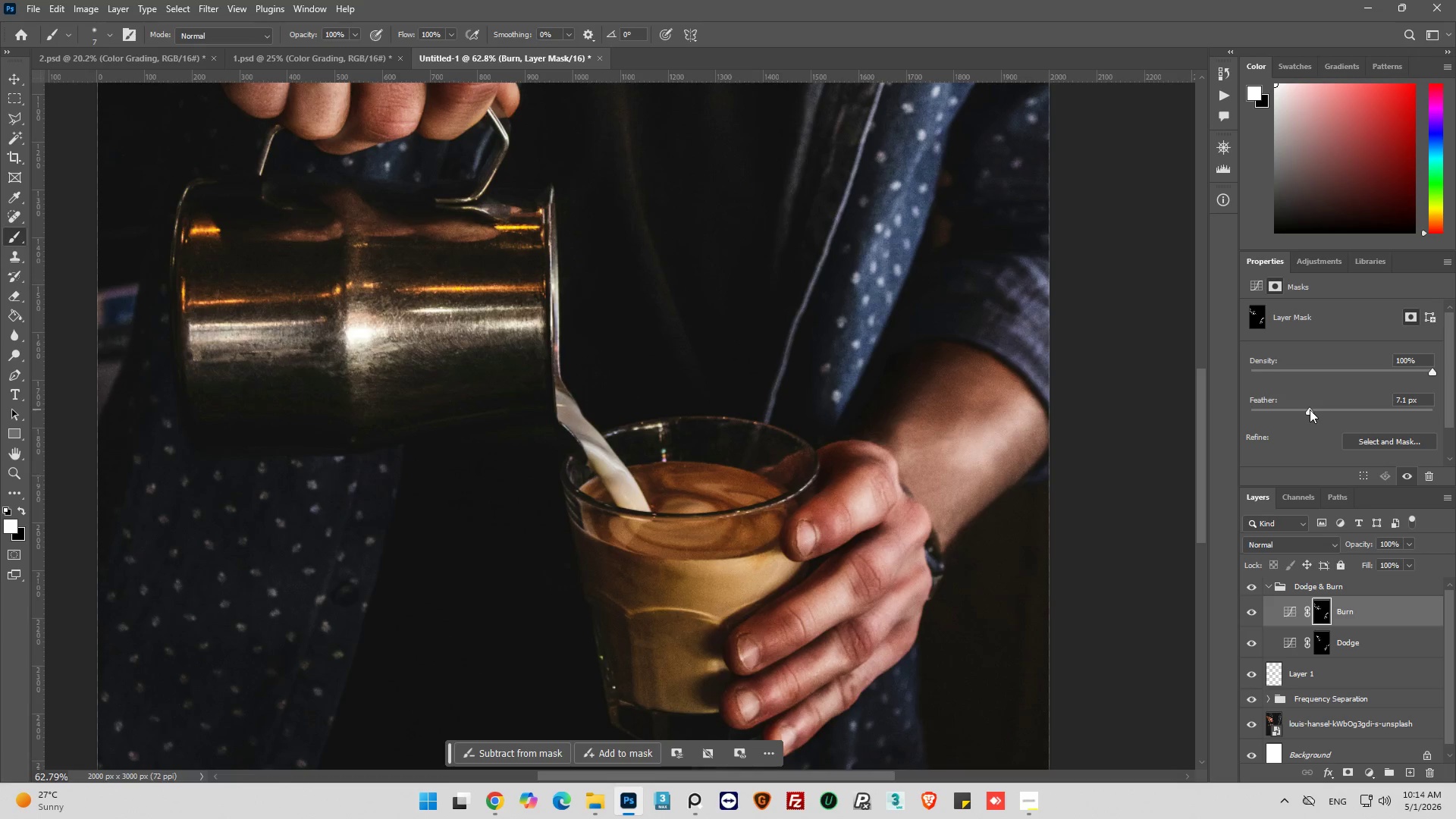 
left_click([1310, 410])
 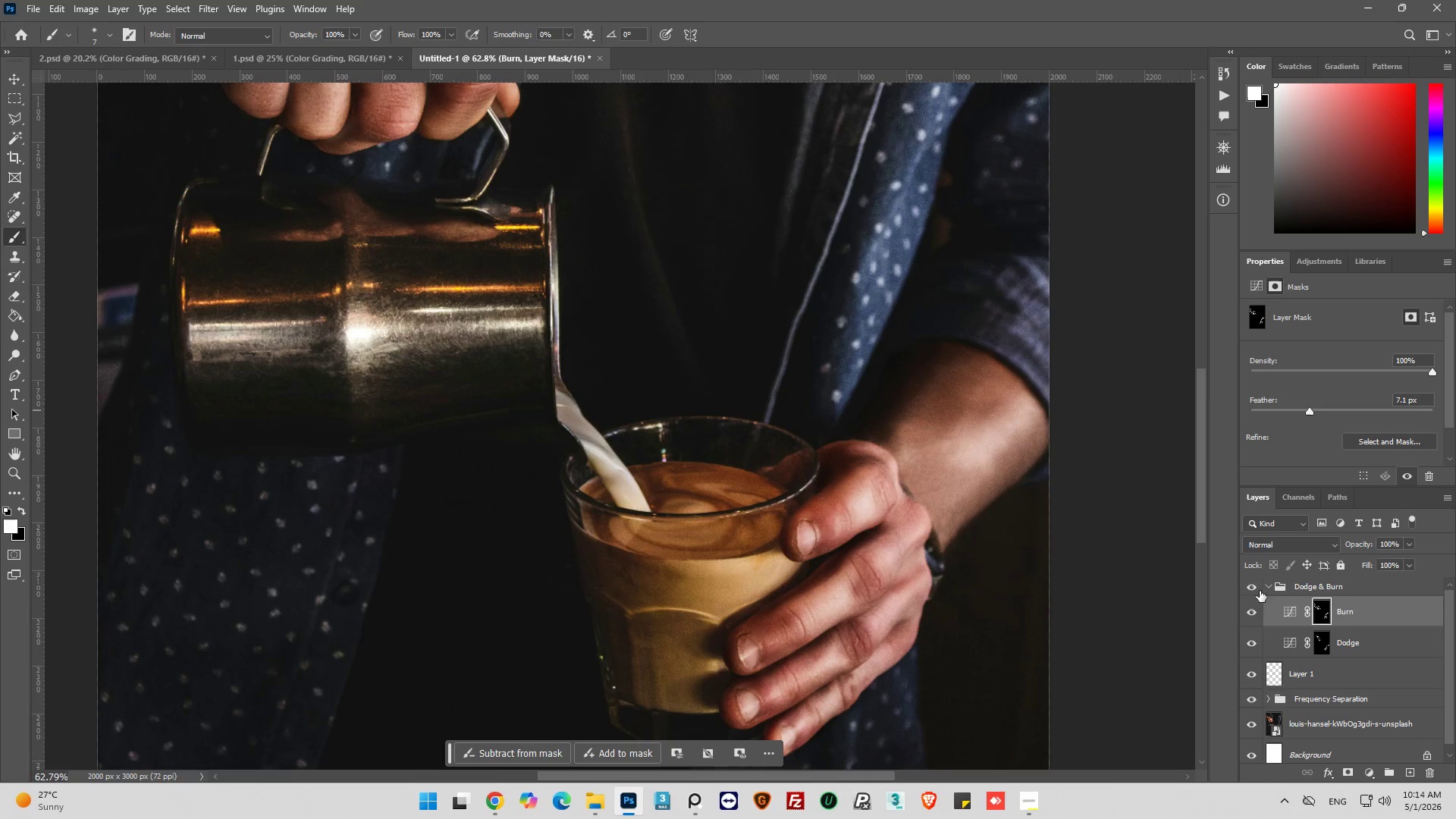 
left_click([1251, 585])
 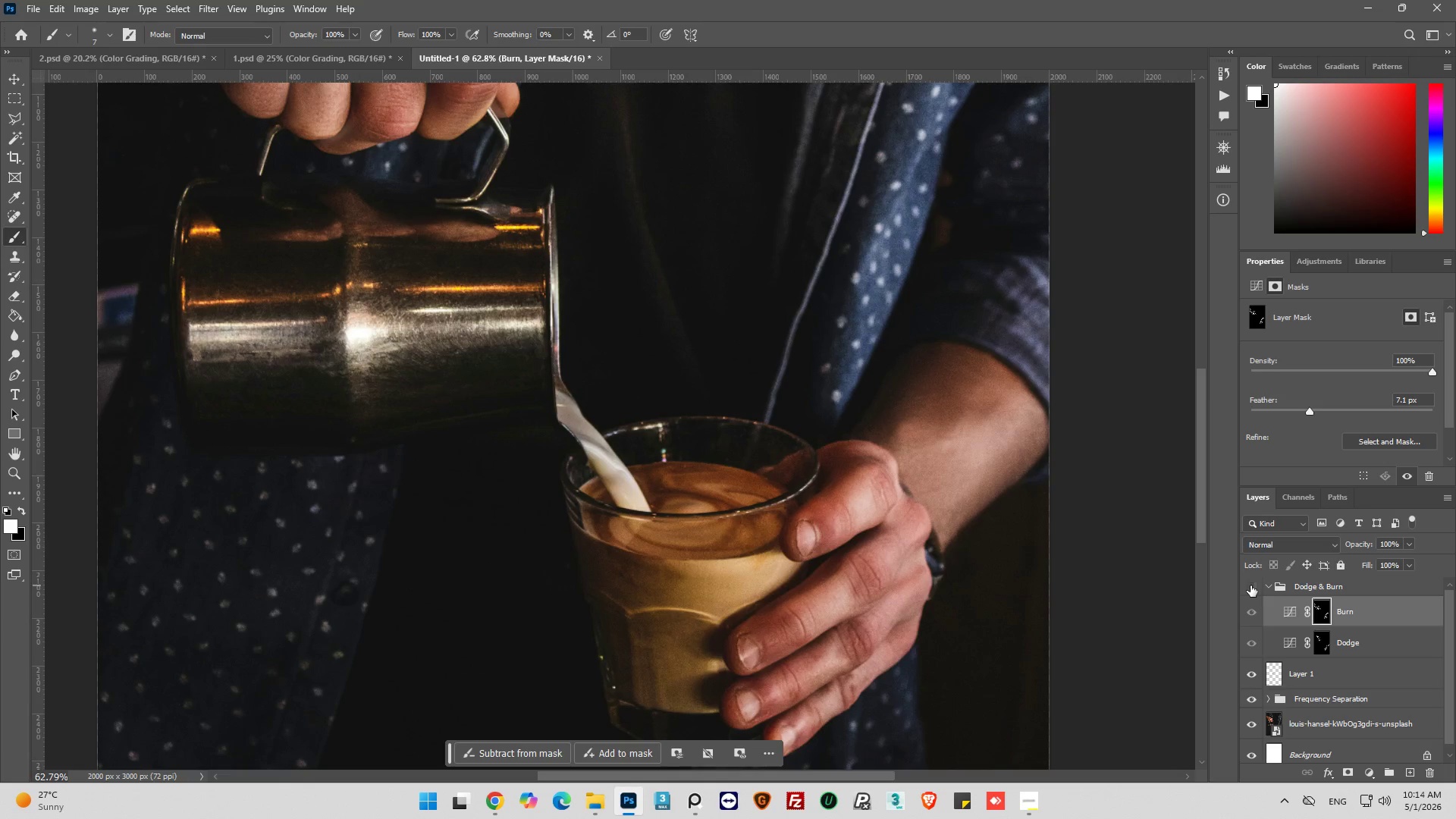 
left_click([1250, 585])
 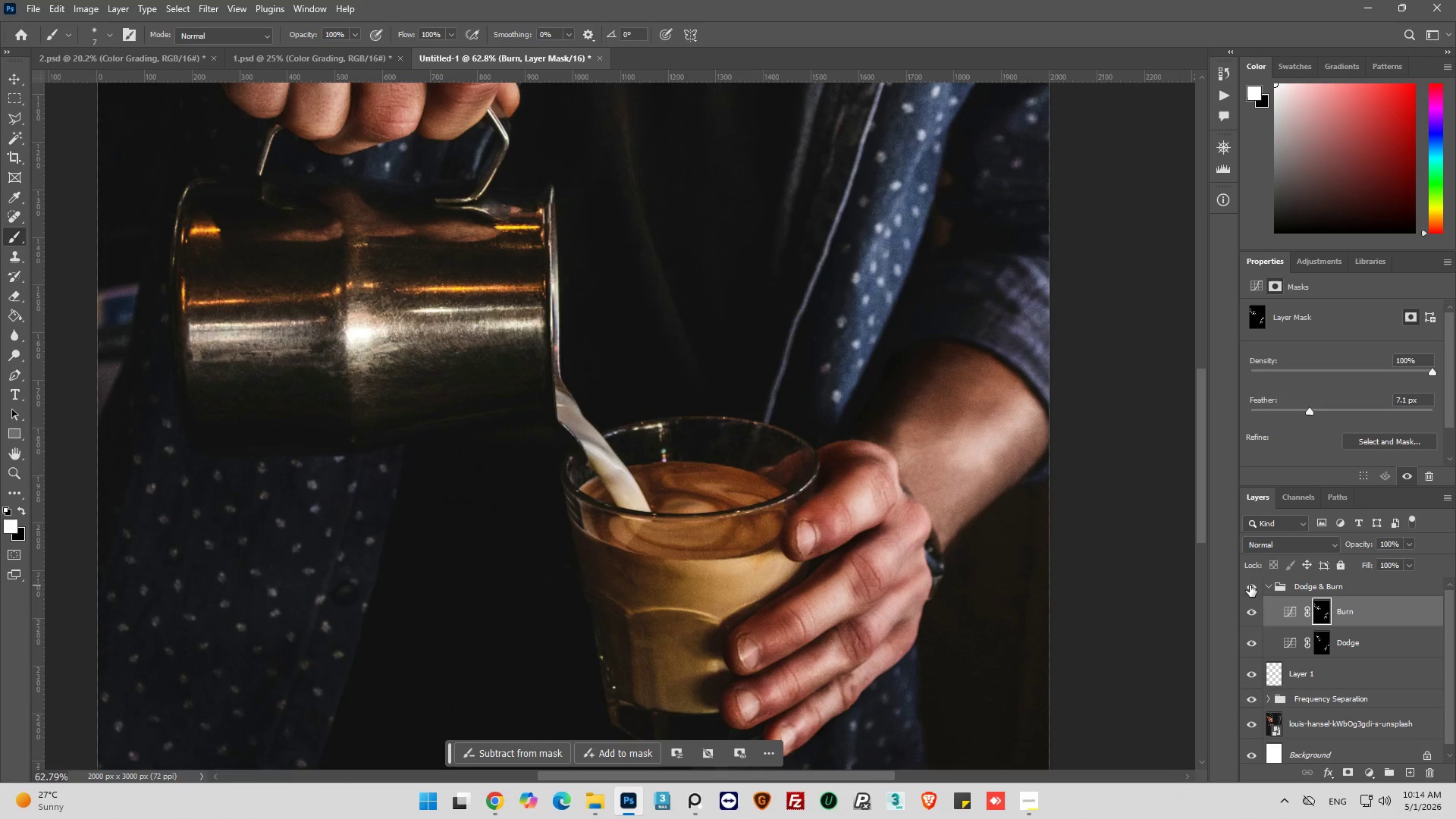 
left_click([1250, 585])
 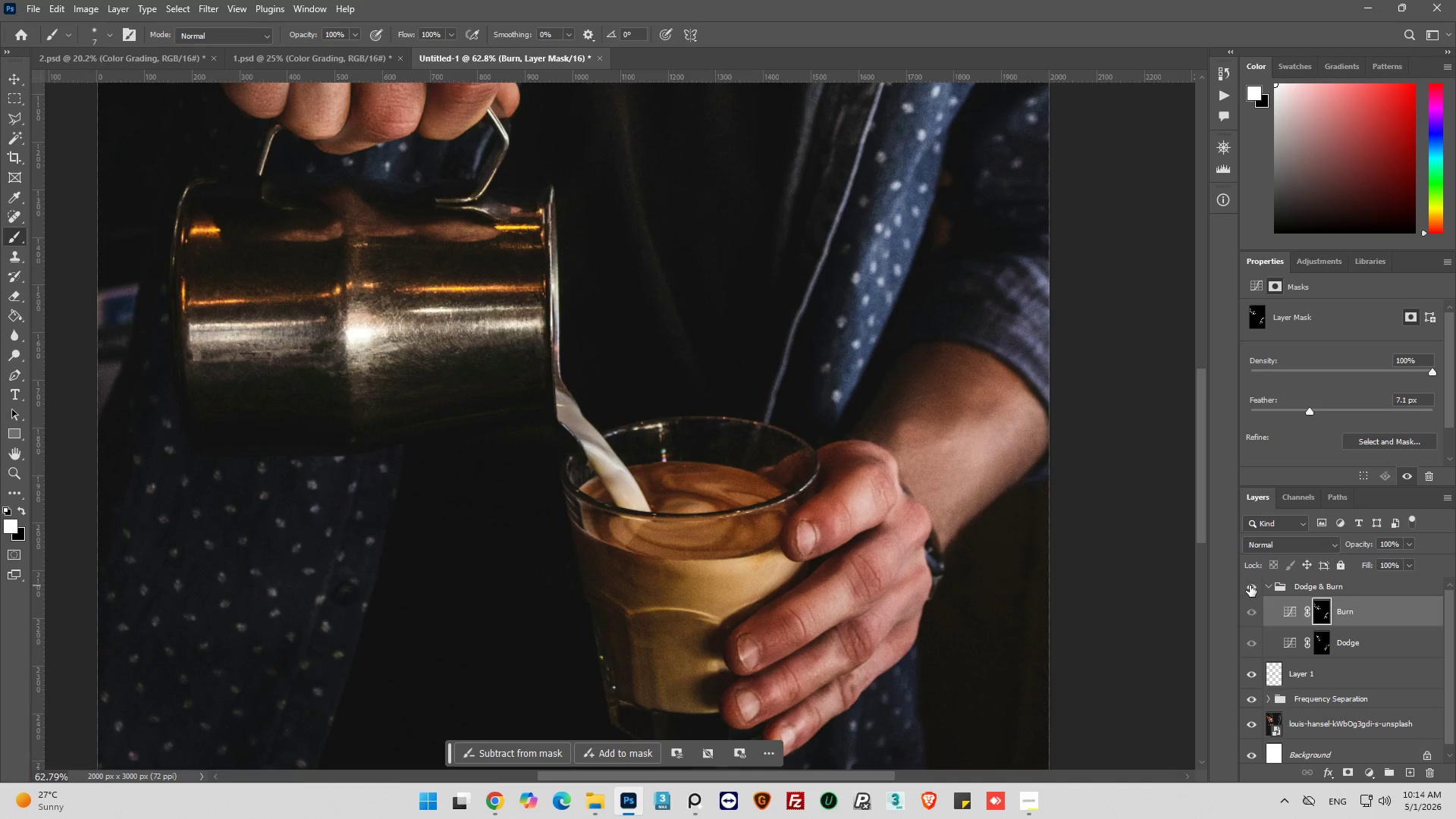 
left_click([1250, 585])
 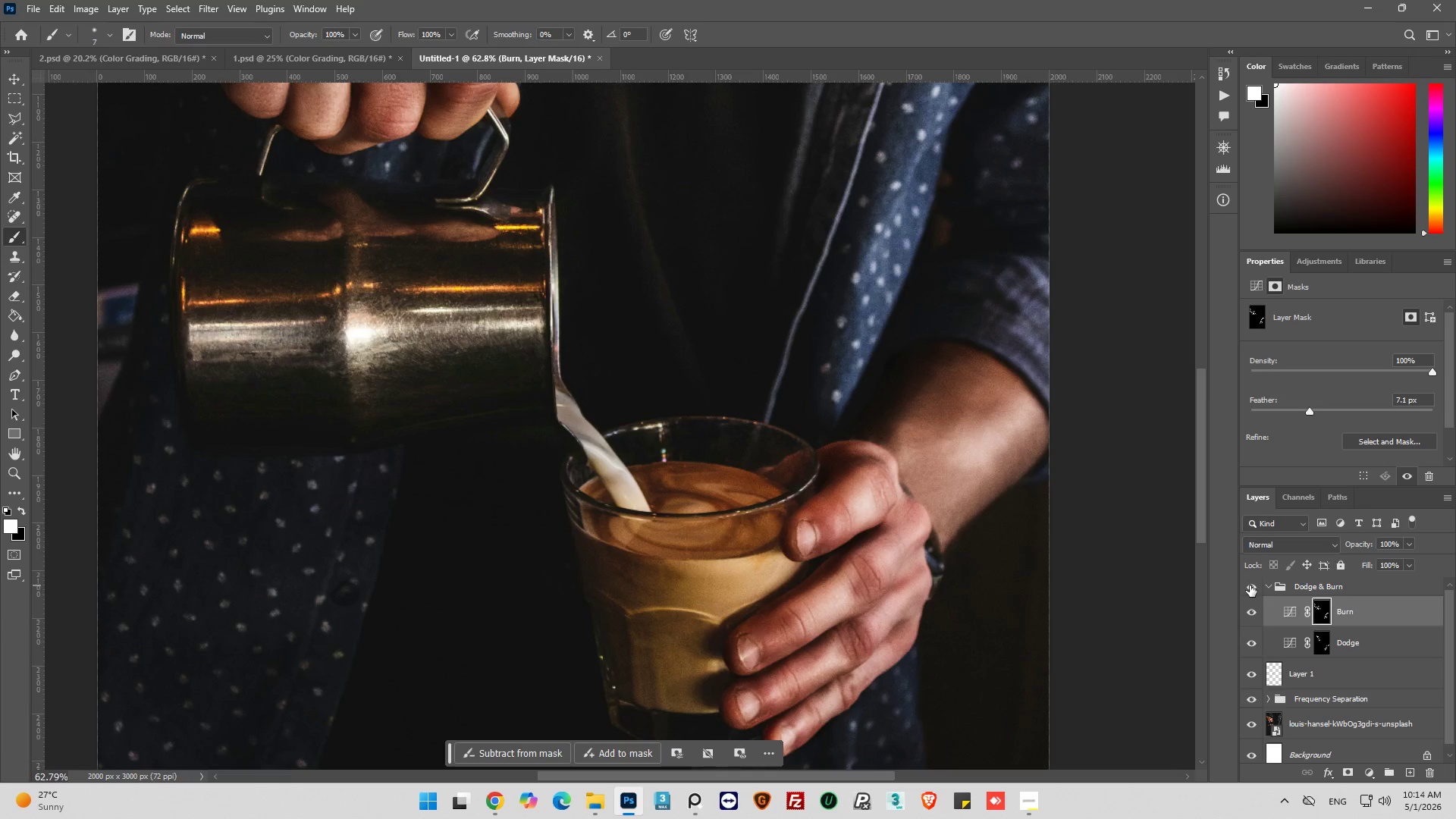 
left_click([1250, 585])
 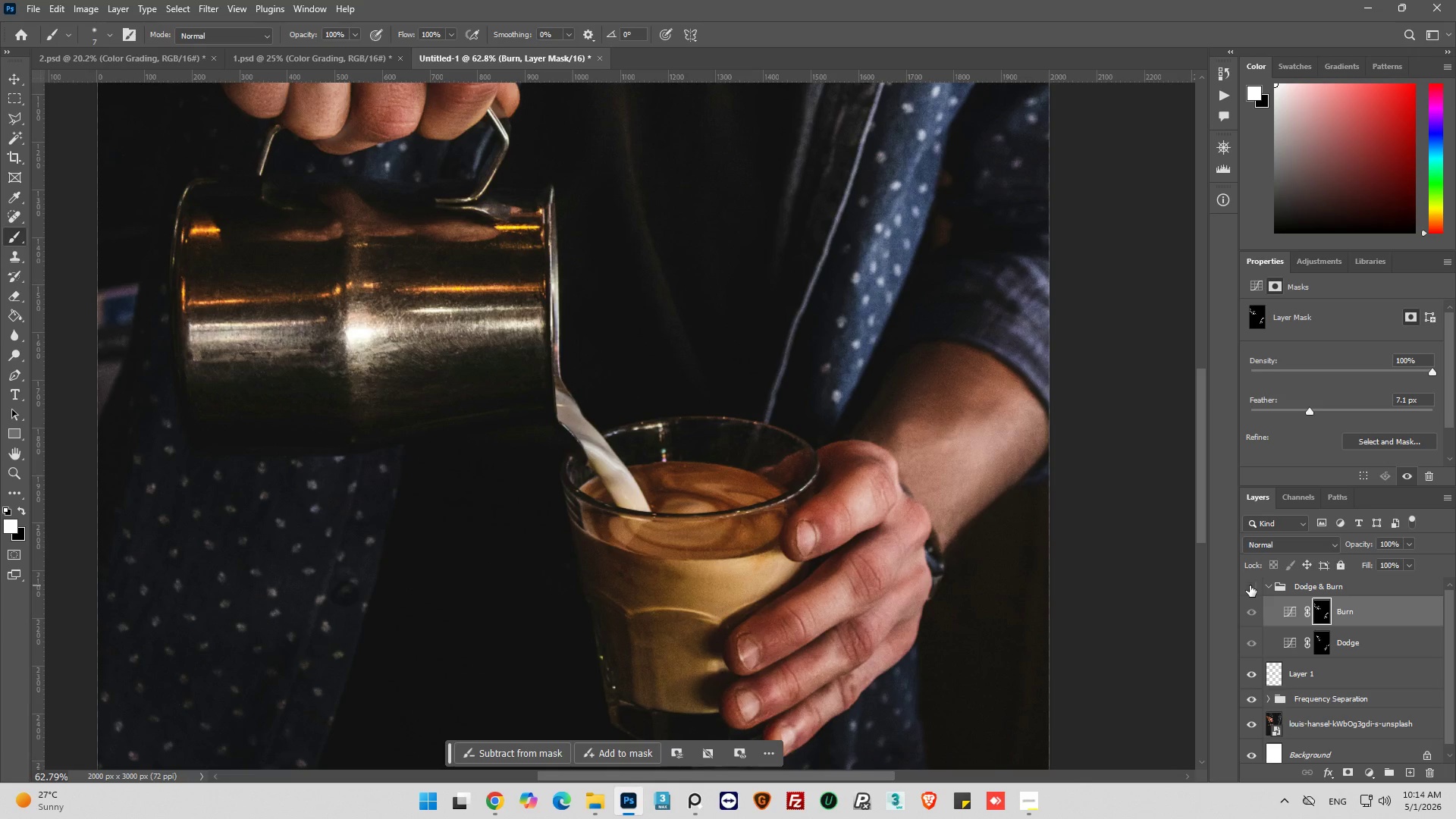 
left_click([1250, 585])
 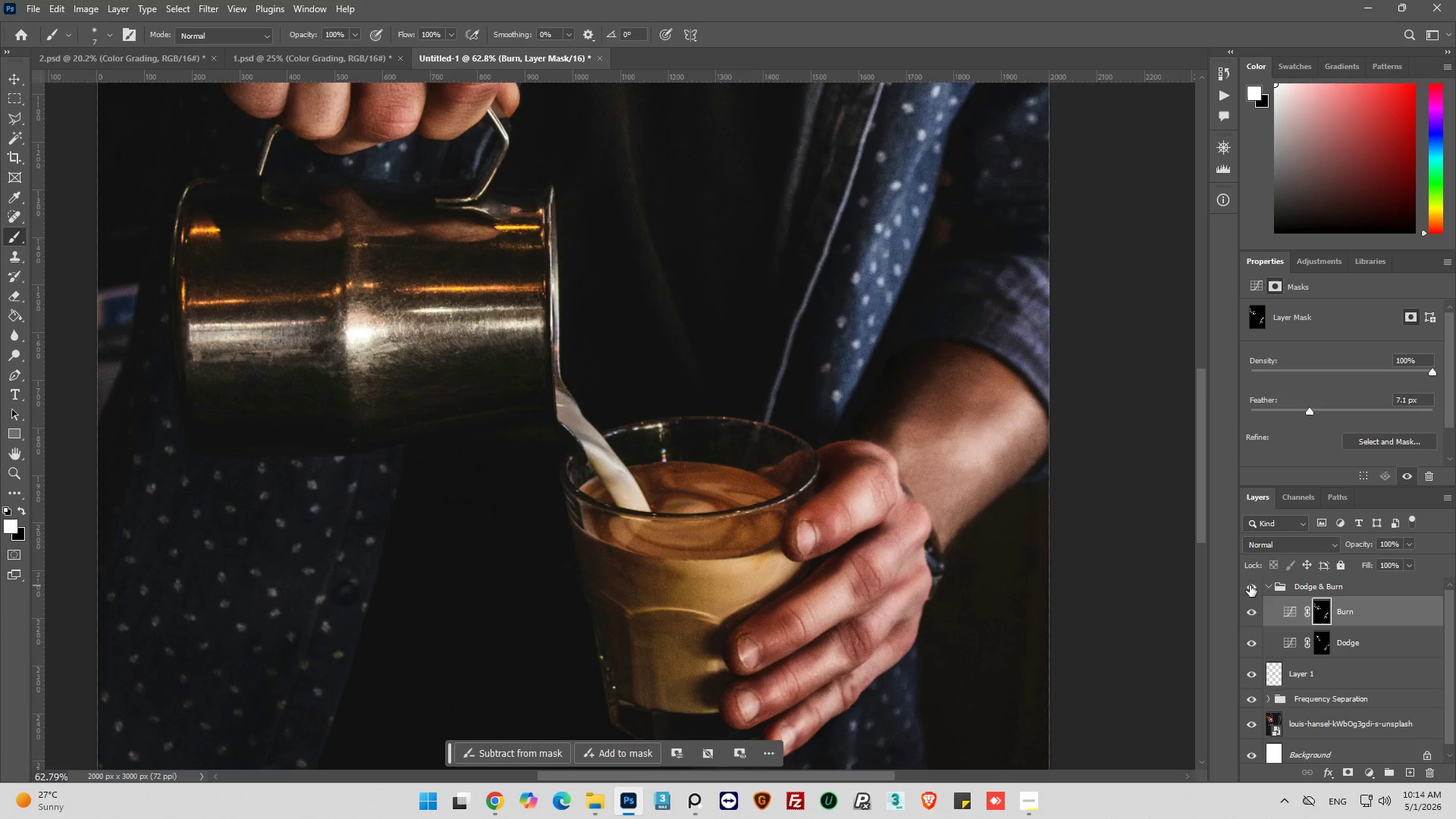 
left_click([1250, 585])
 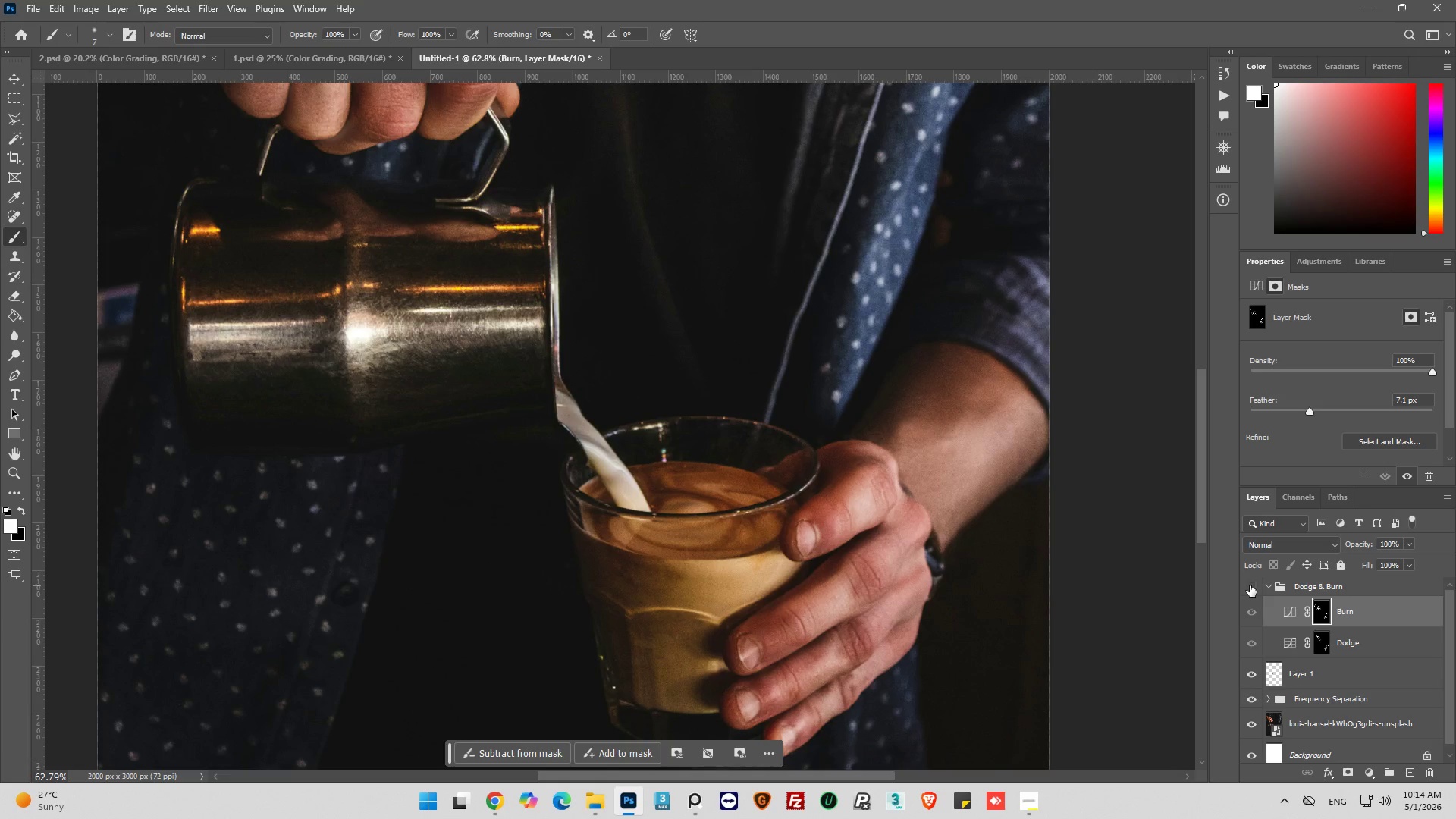 
left_click([1250, 585])
 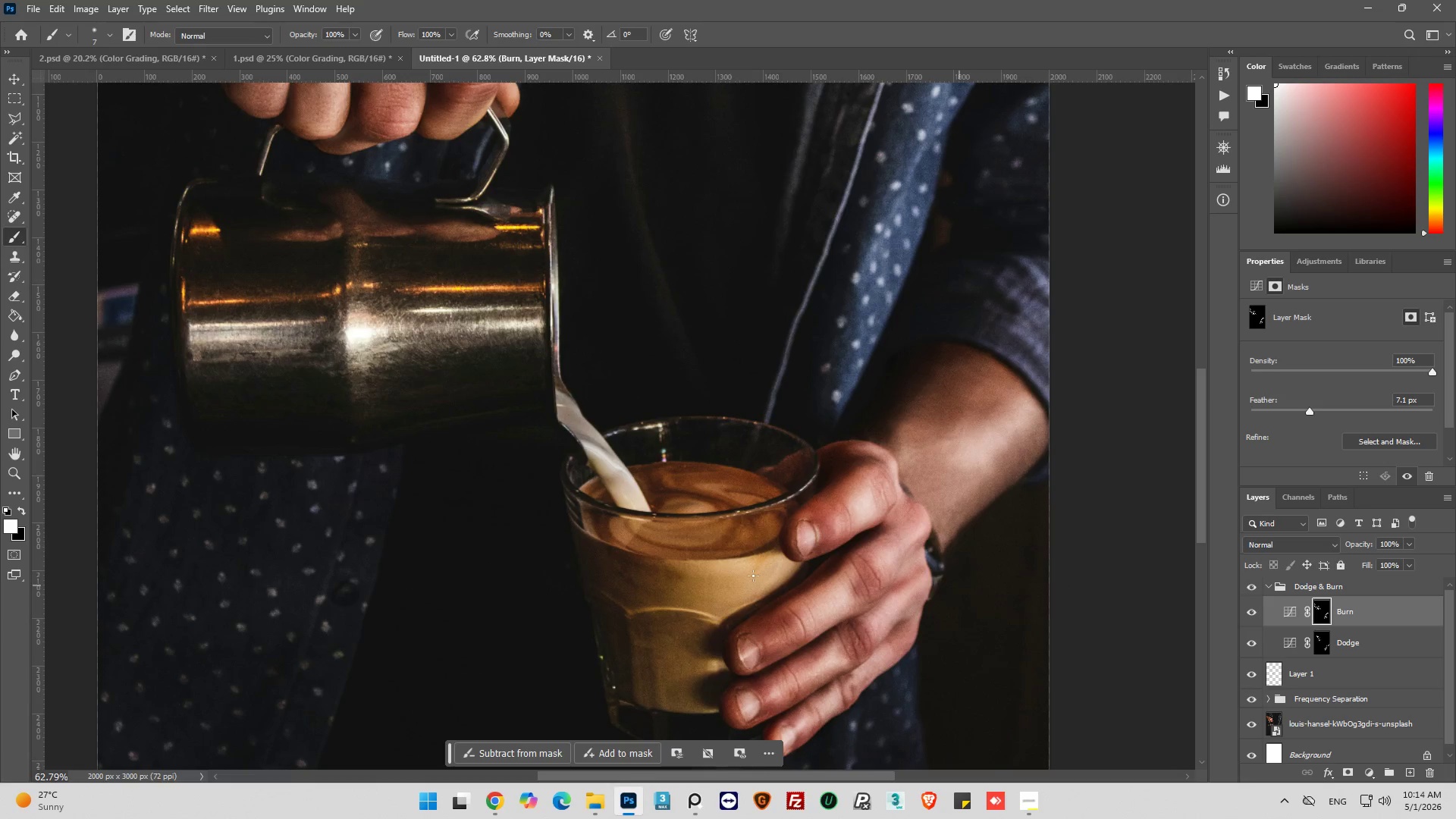 
hold_key(key=AltLeft, duration=0.36)
 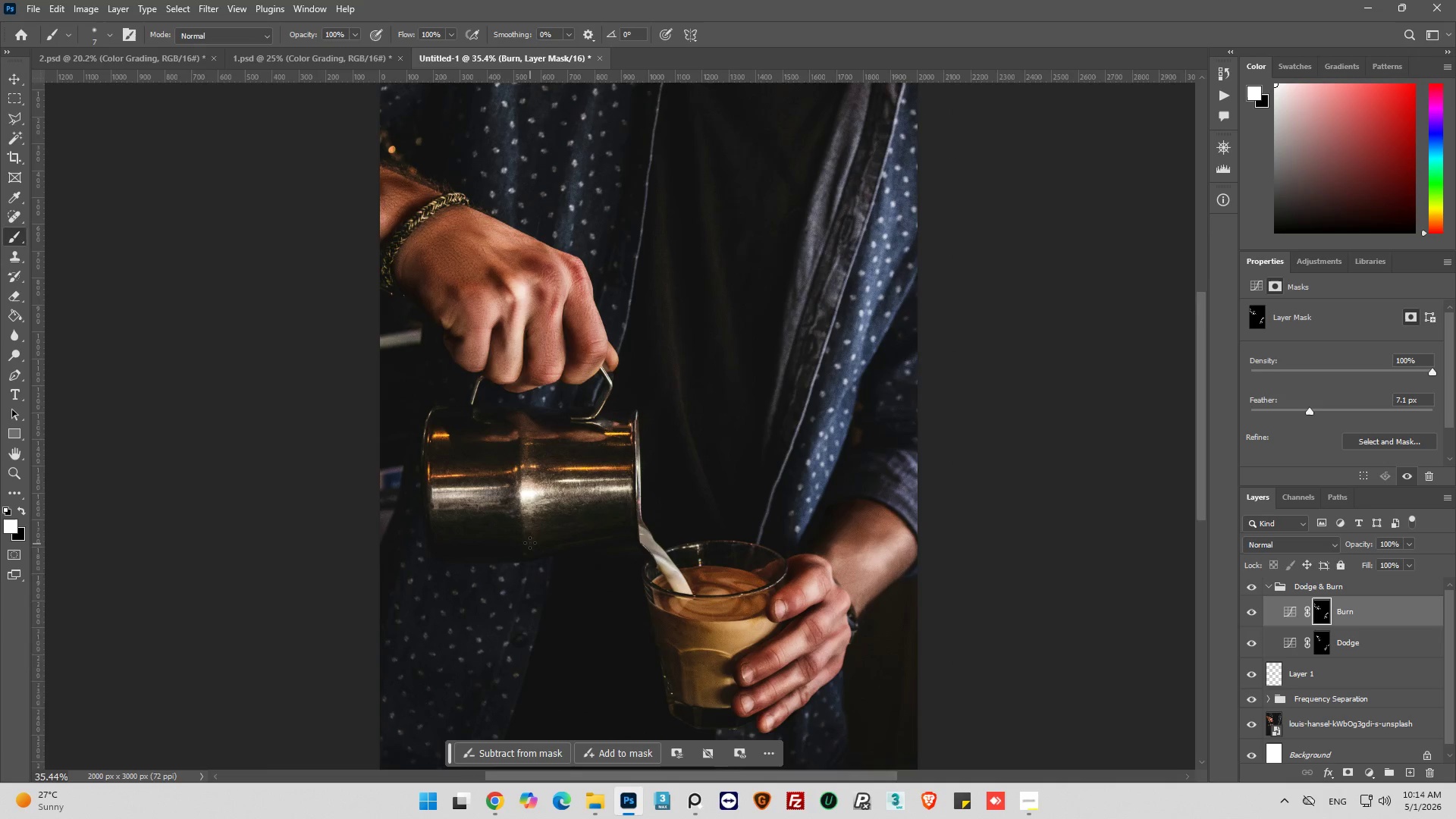 
key(Alt+AltLeft)
 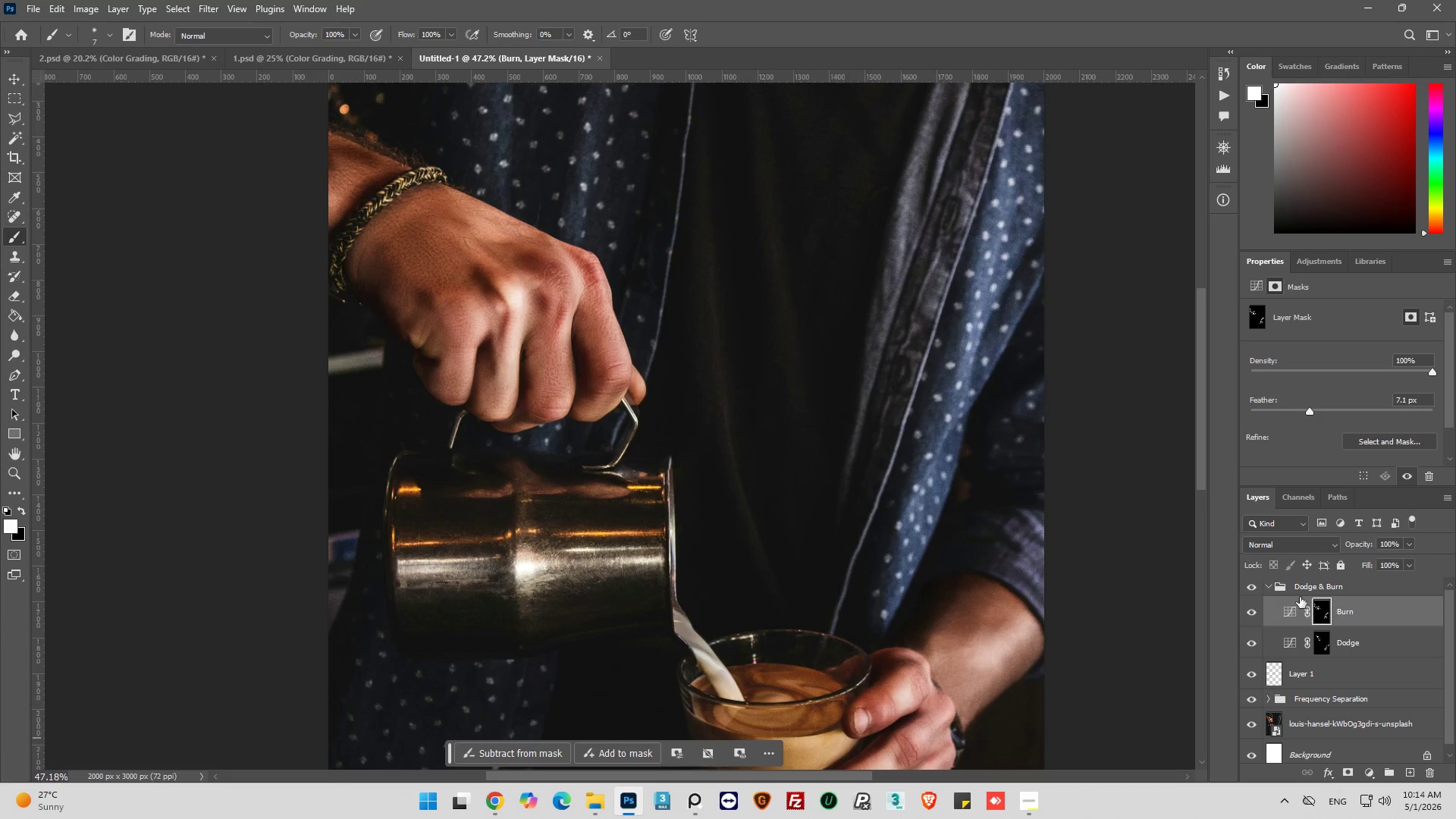 
scroll: coordinate [536, 540], scroll_direction: up, amount: 9.0
 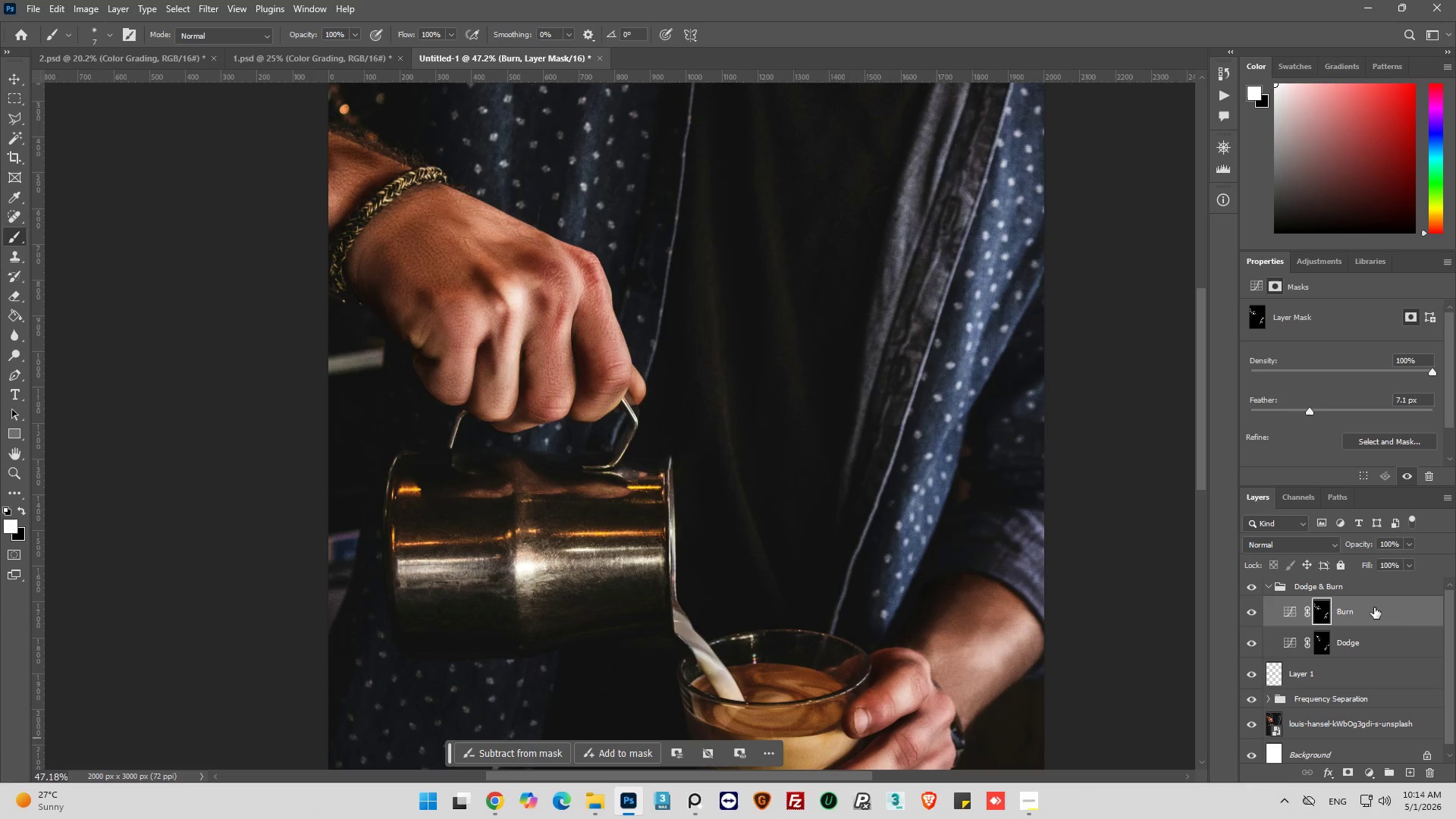 
left_click([1266, 588])
 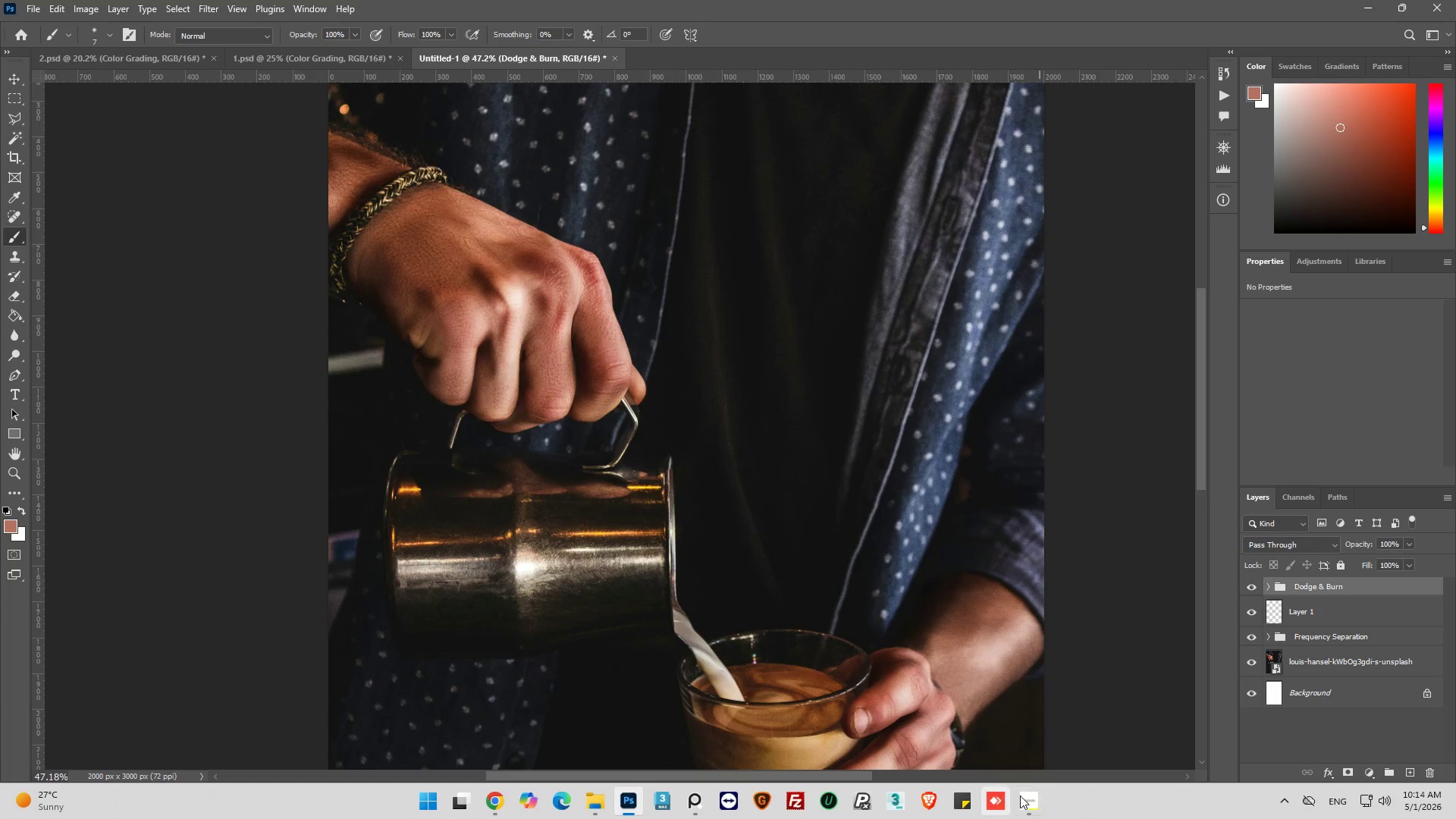 
left_click([1024, 797])
 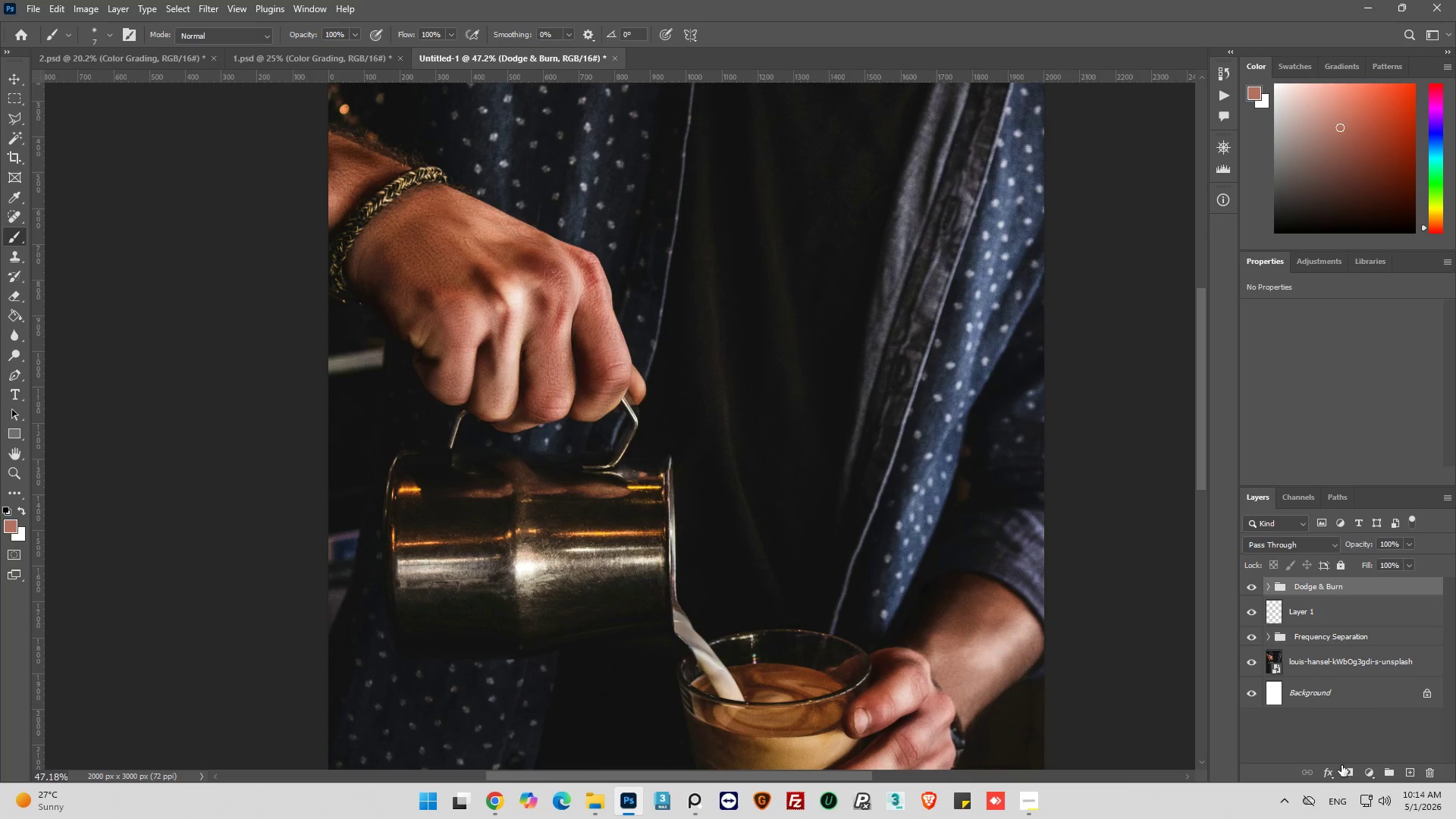 
wait(6.28)
 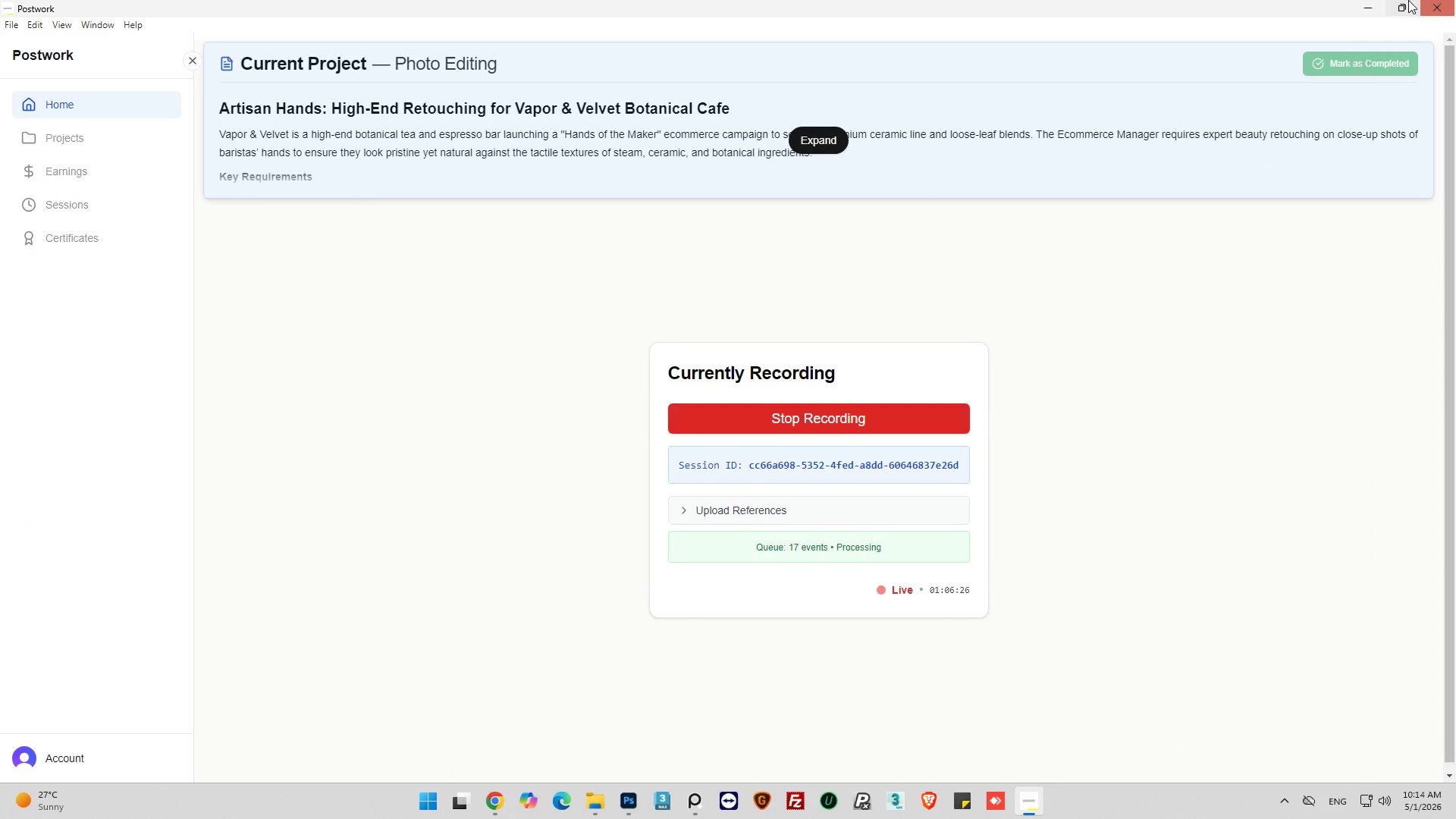 
left_click([1364, 772])
 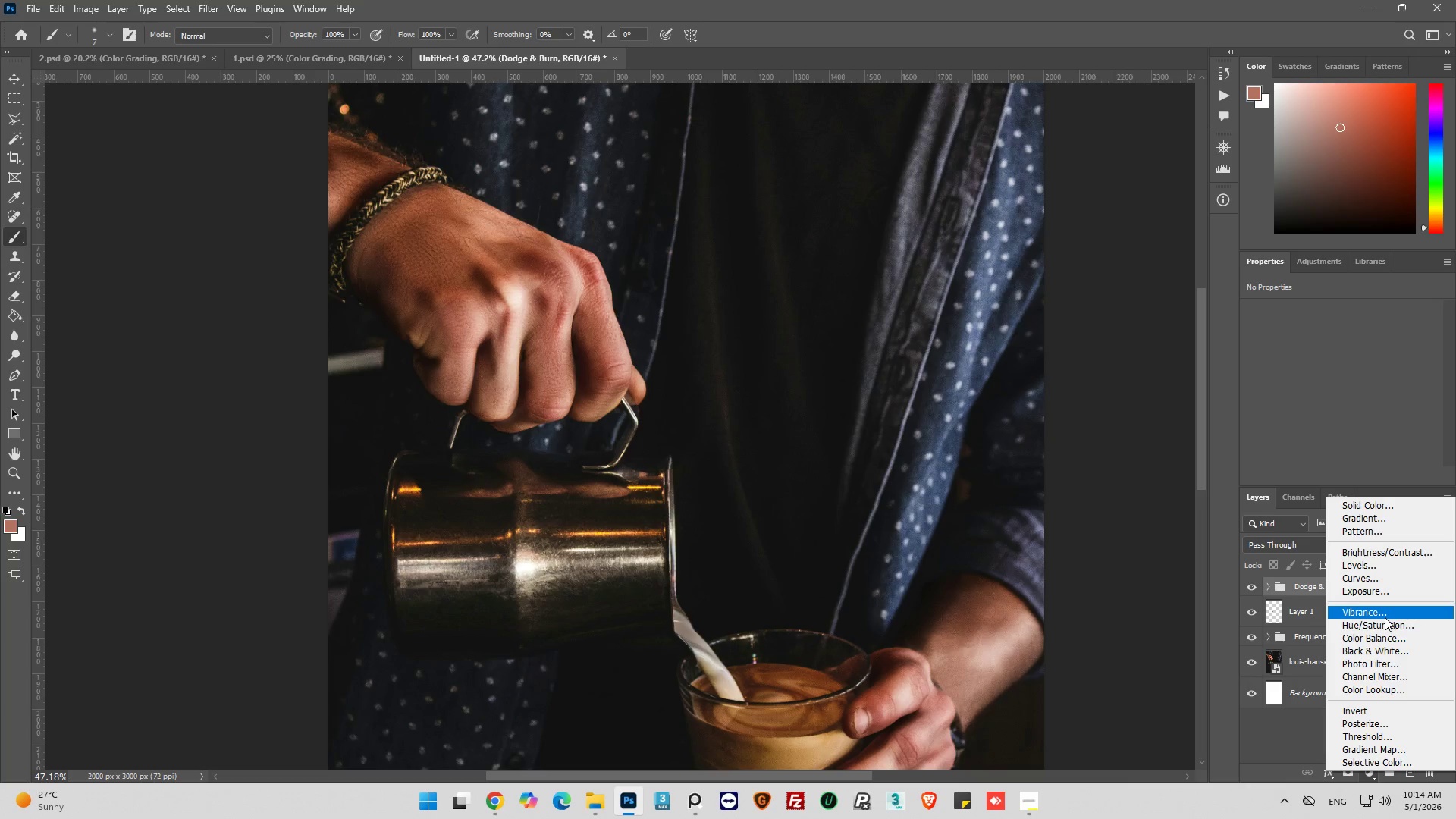 
left_click([1385, 620])
 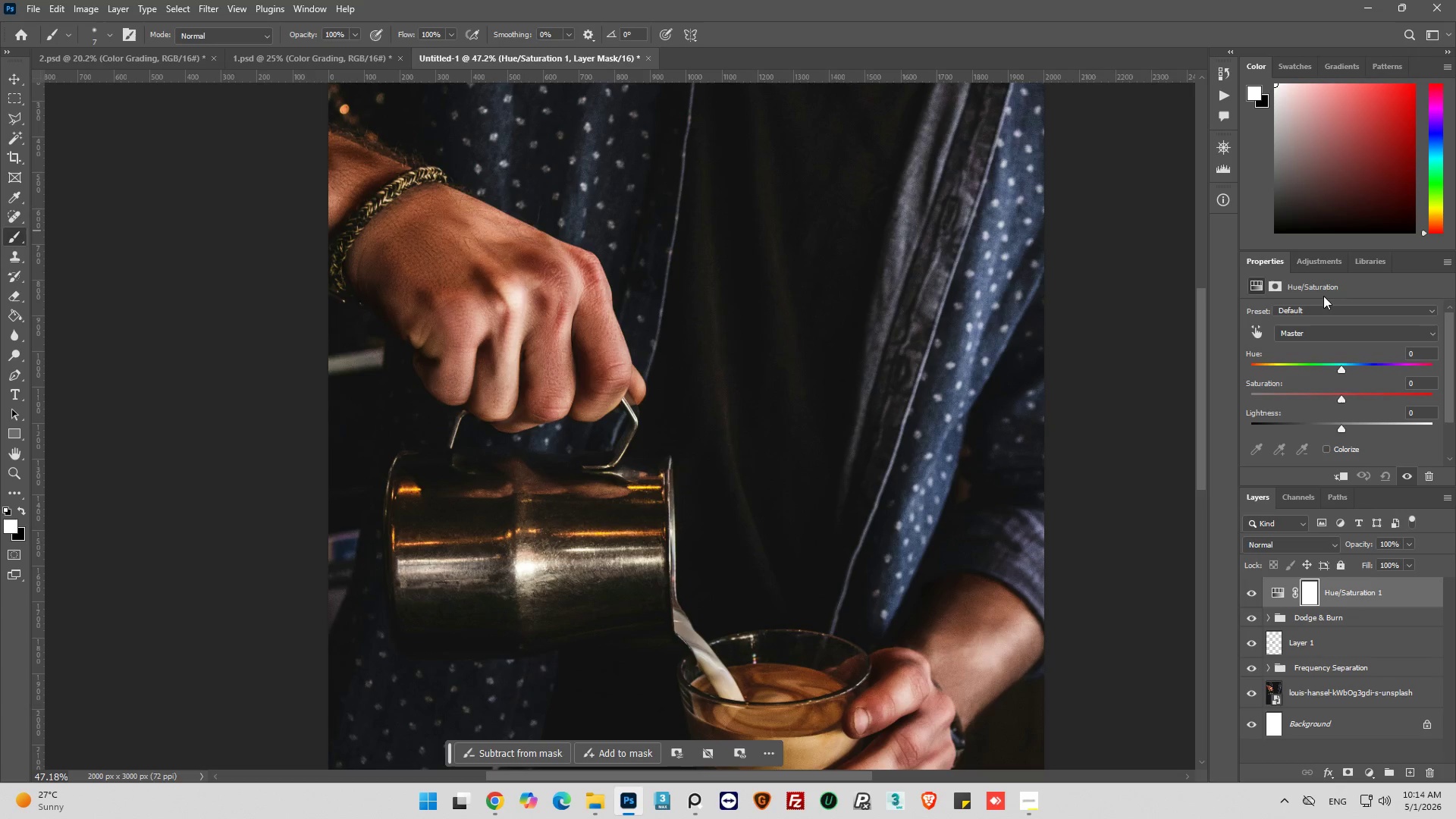 
key(Alt+AltLeft)
 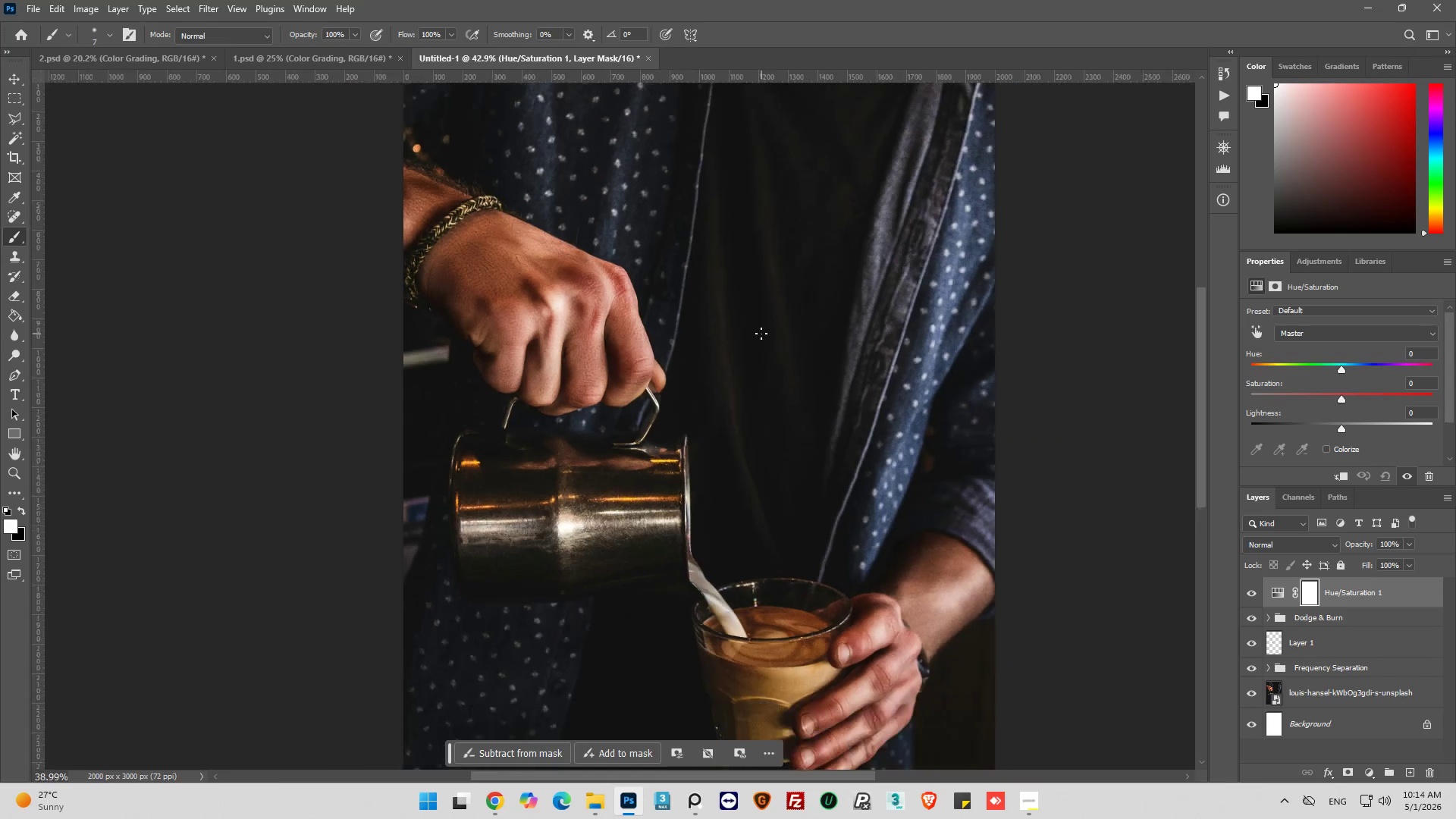 
hold_key(key=AltLeft, duration=0.8)
scroll: coordinate [627, 265], scroll_direction: up, amount: 8.0
 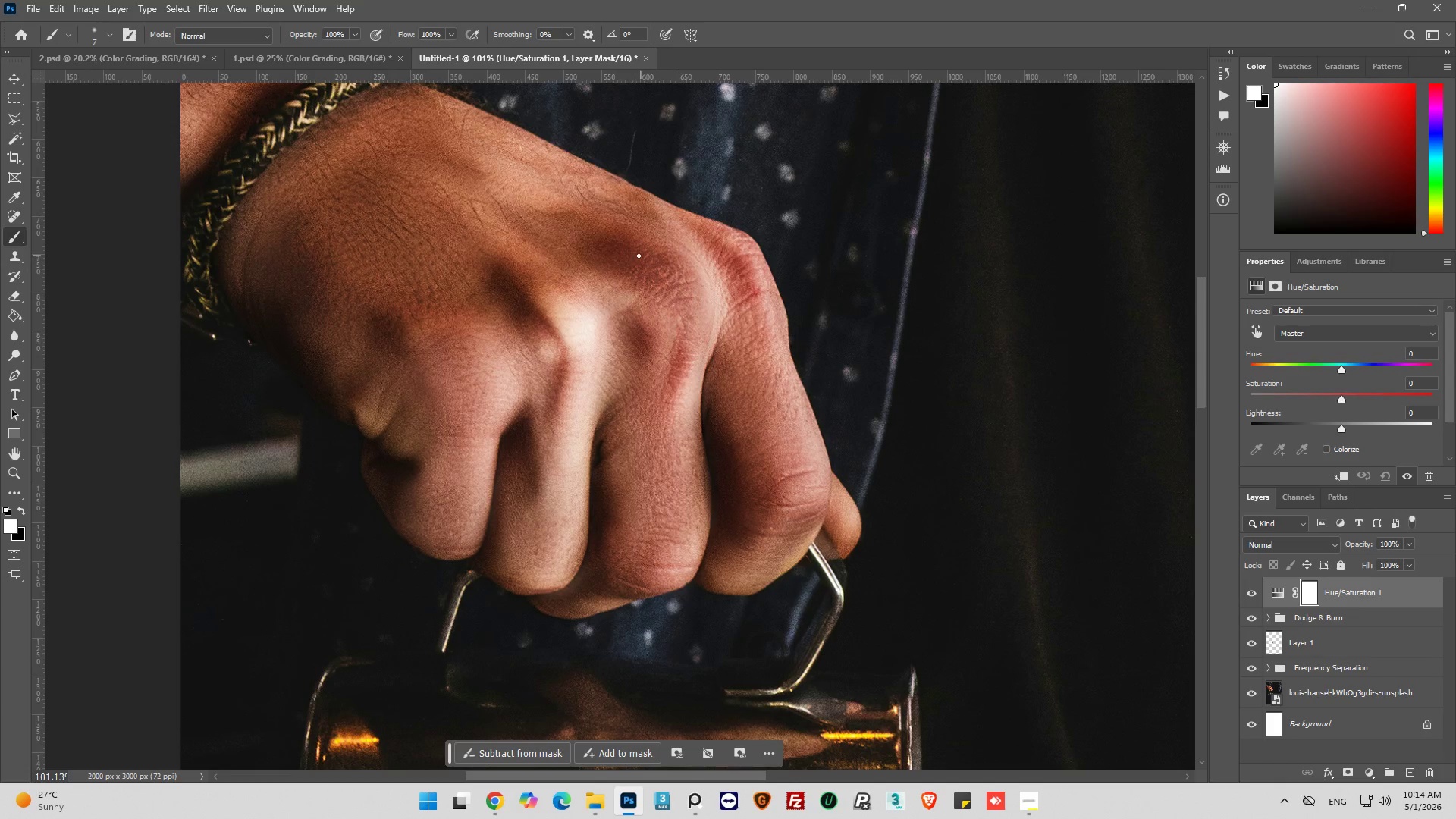 
hold_key(key=AltLeft, duration=1.34)
 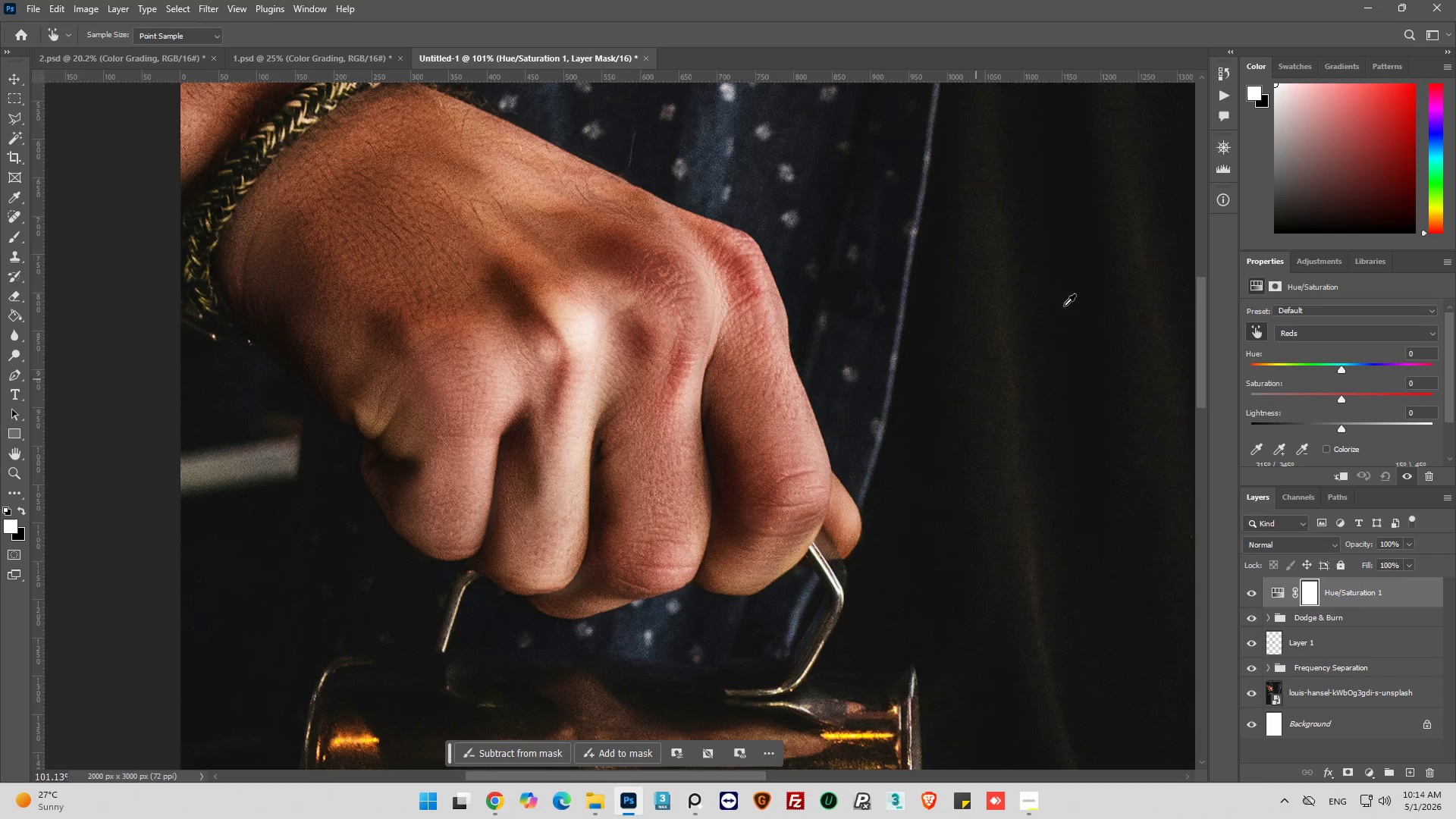 
wait(6.52)
 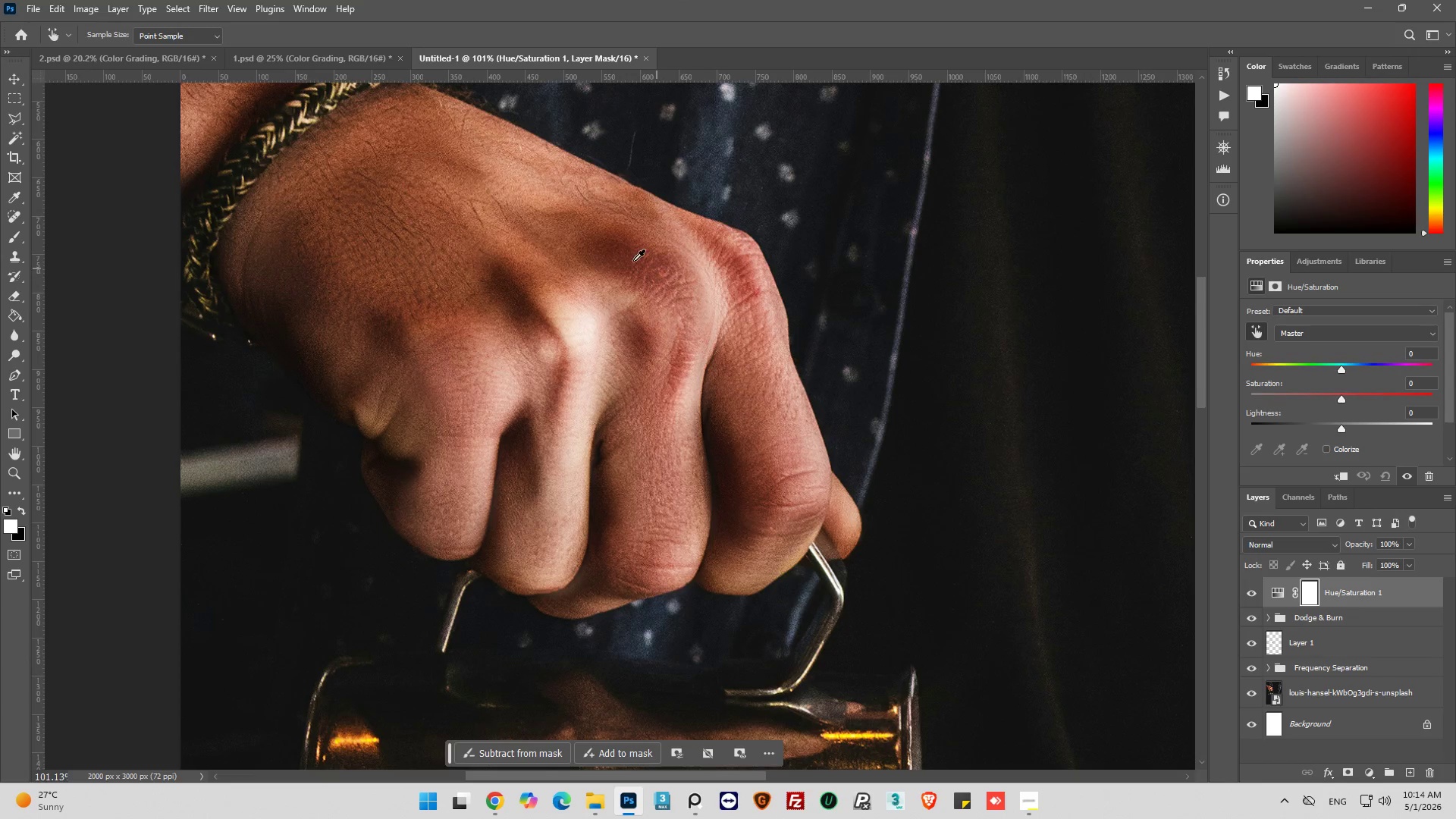 
left_click_drag(start_coordinate=[1338, 399], to_coordinate=[1314, 402])
 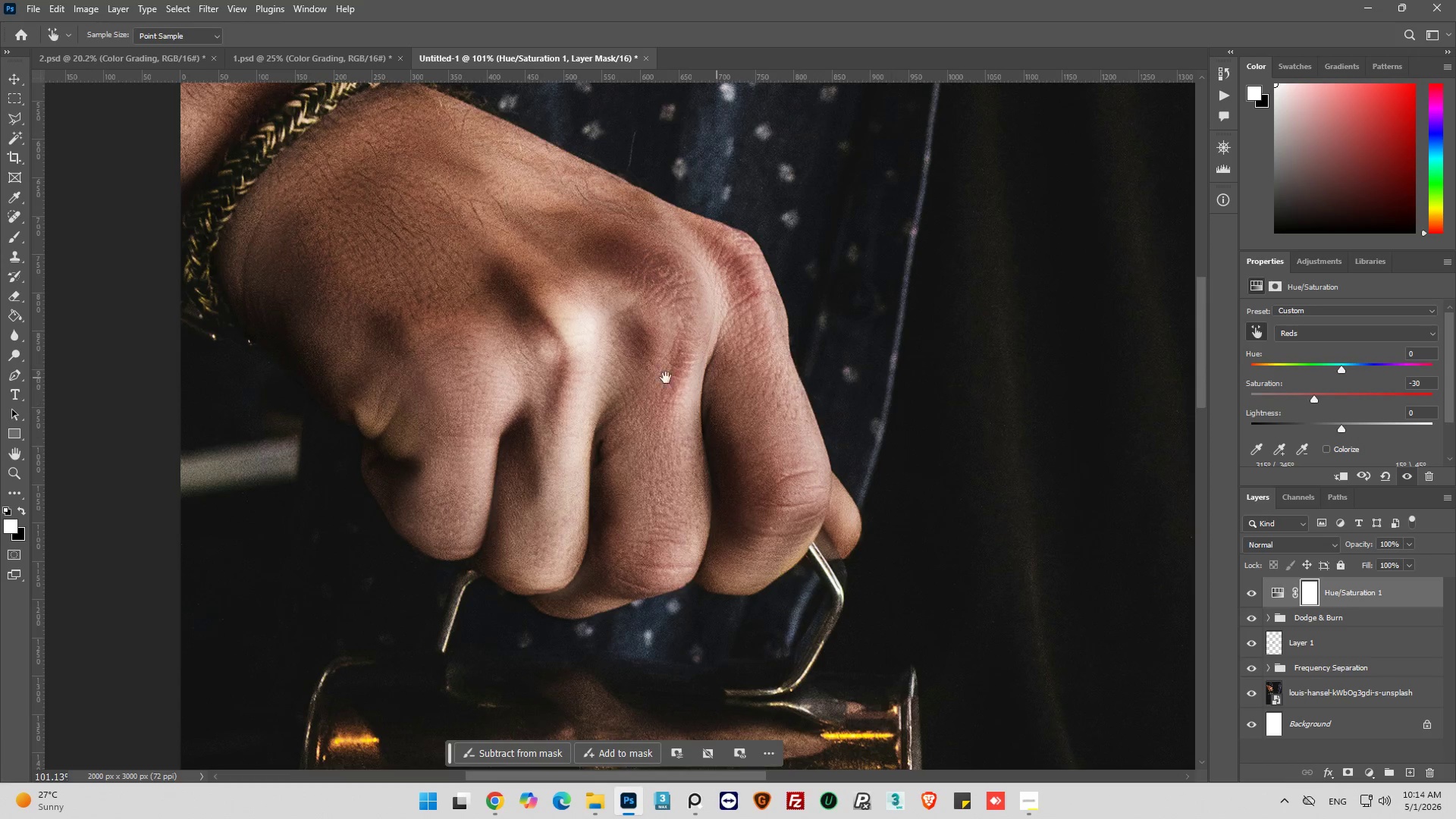 
hold_key(key=Space, duration=0.33)
 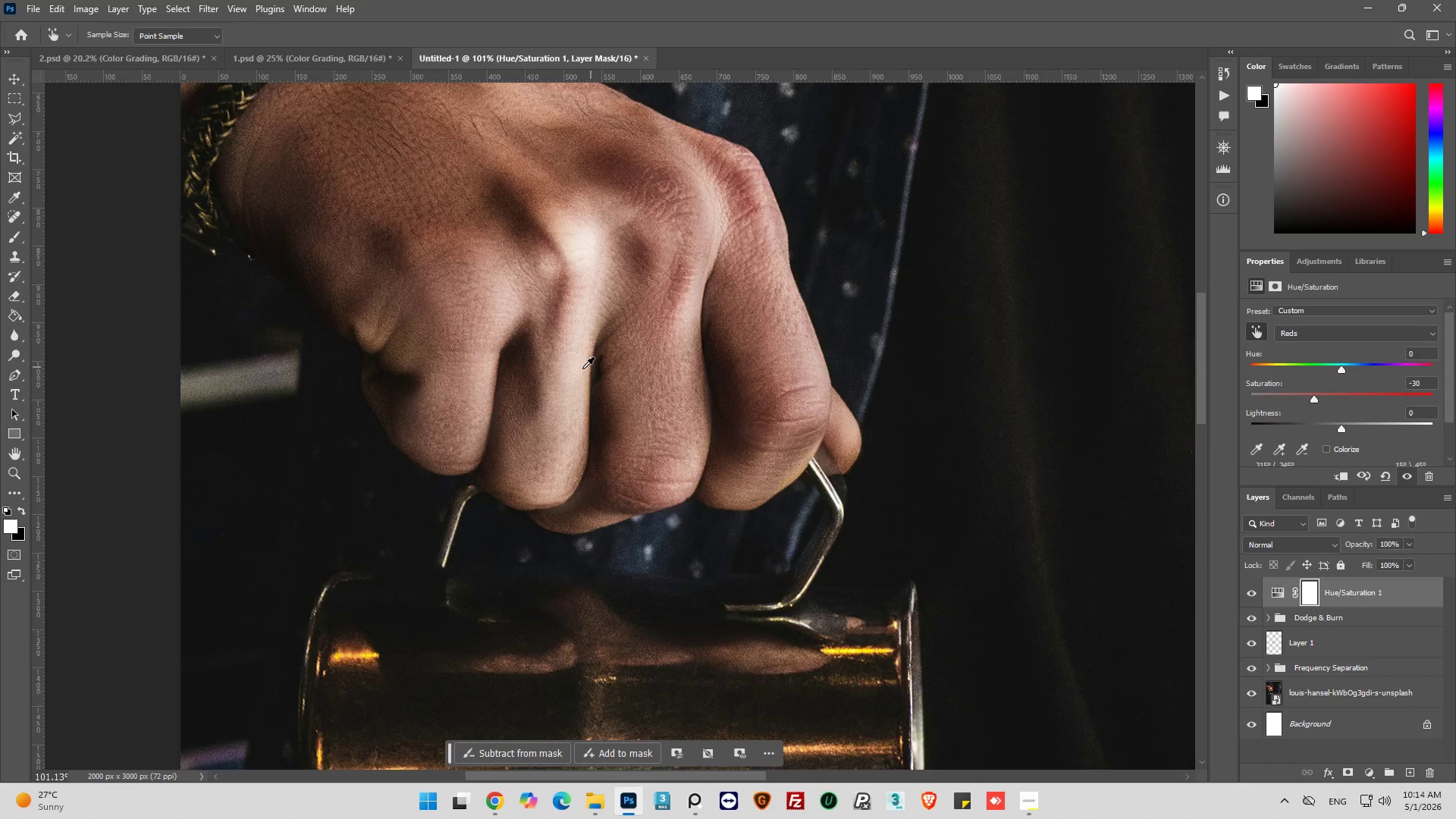 
scroll: coordinate [637, 372], scroll_direction: down, amount: 7.0
 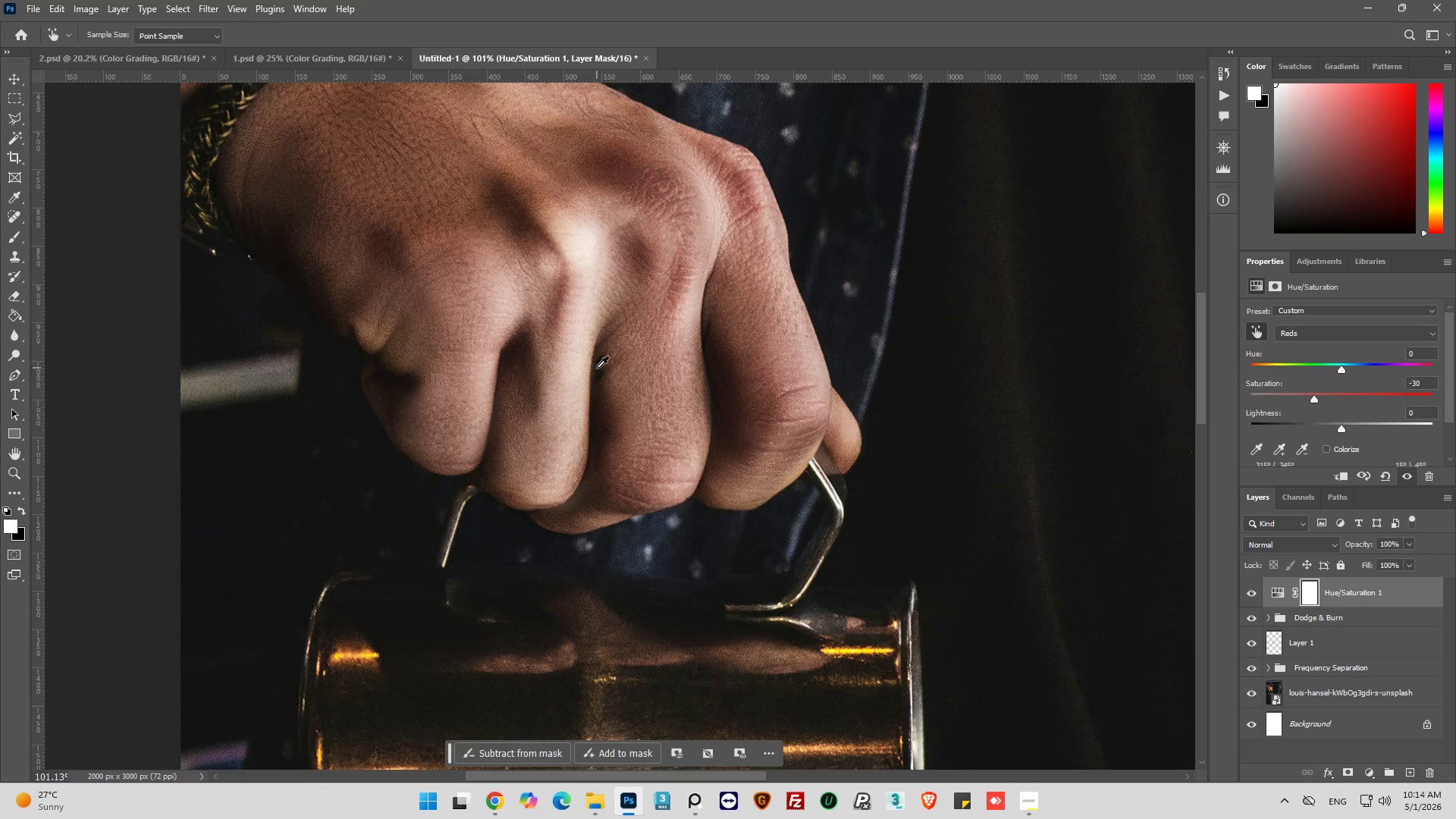 
hold_key(key=AltLeft, duration=0.41)
 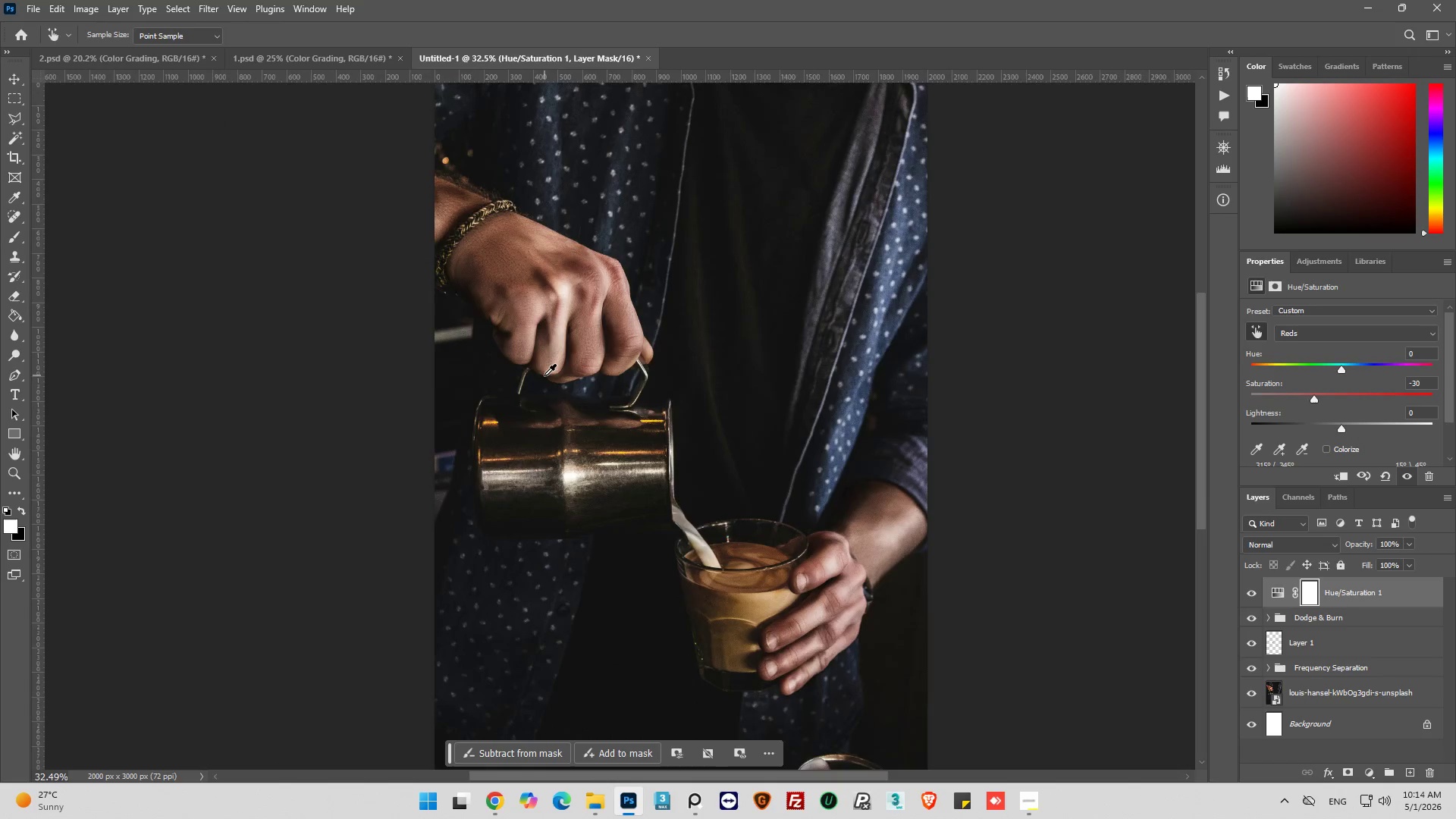 
key(Alt+AltLeft)
 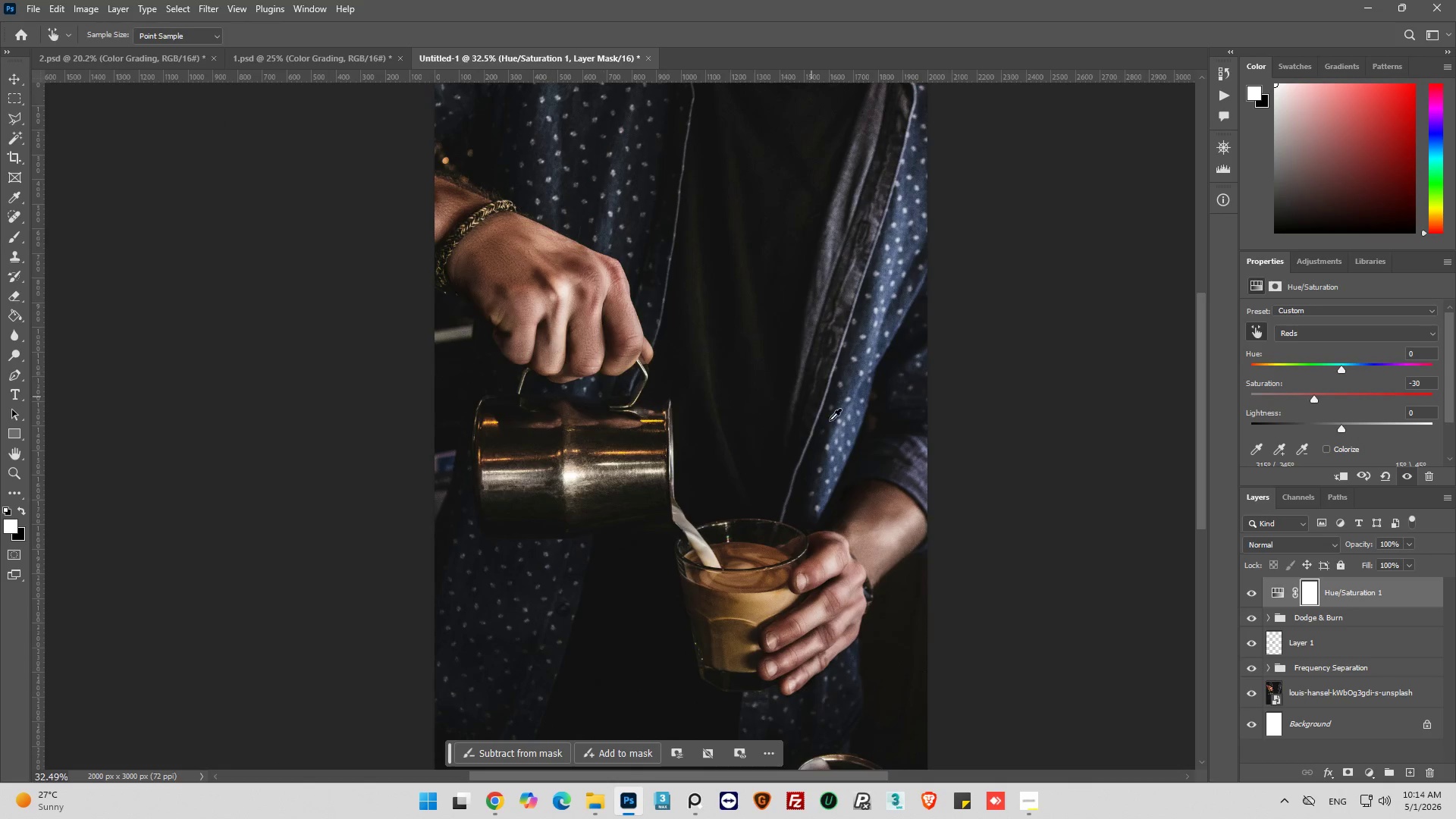 
hold_key(key=AltLeft, duration=0.38)
hold_key(key=AltLeft, duration=0.36)
scroll: coordinate [786, 549], scroll_direction: down, amount: 15.0
 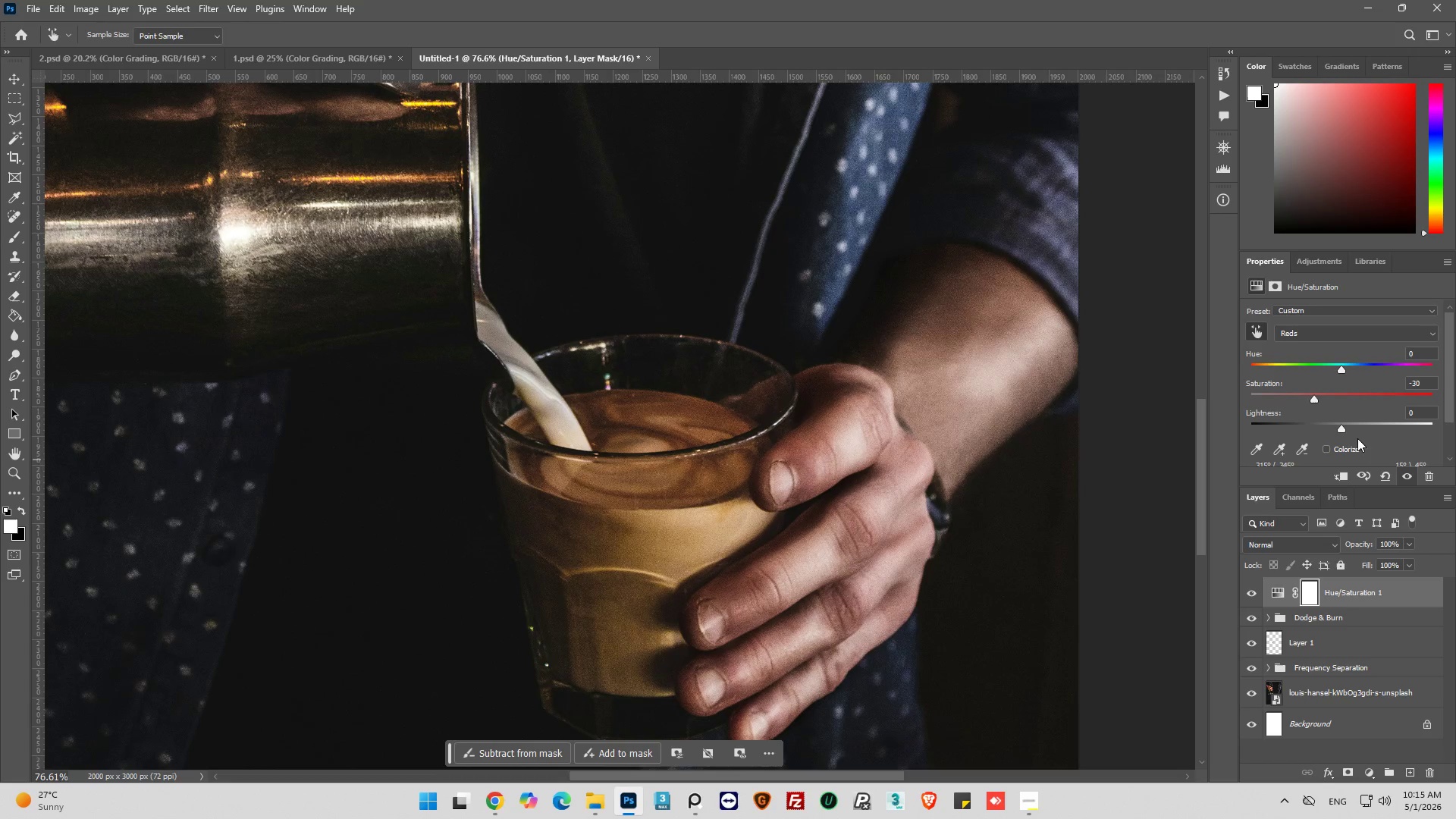 
left_click_drag(start_coordinate=[1341, 368], to_coordinate=[1348, 368])
 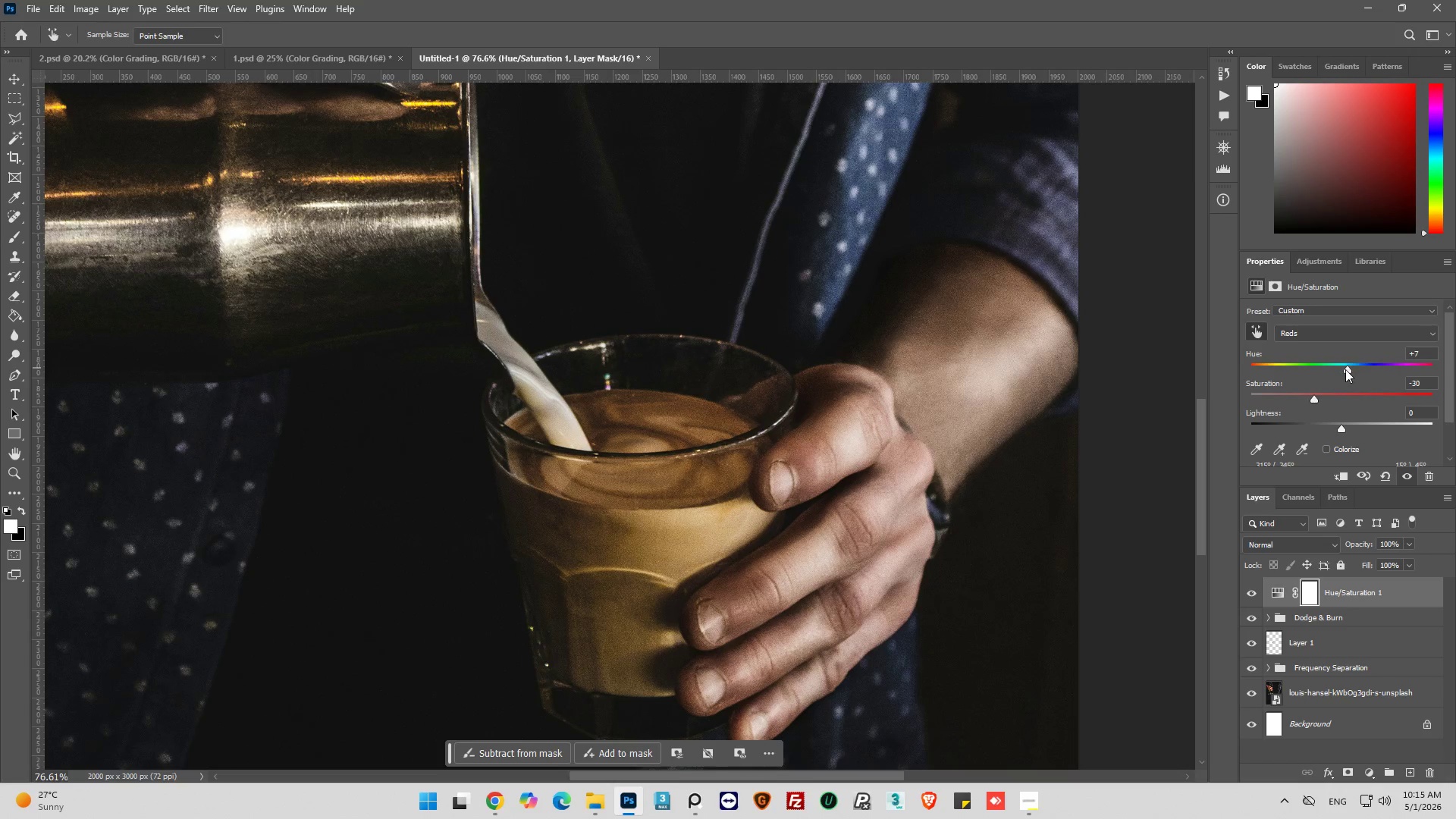 
key(Control+Z)
 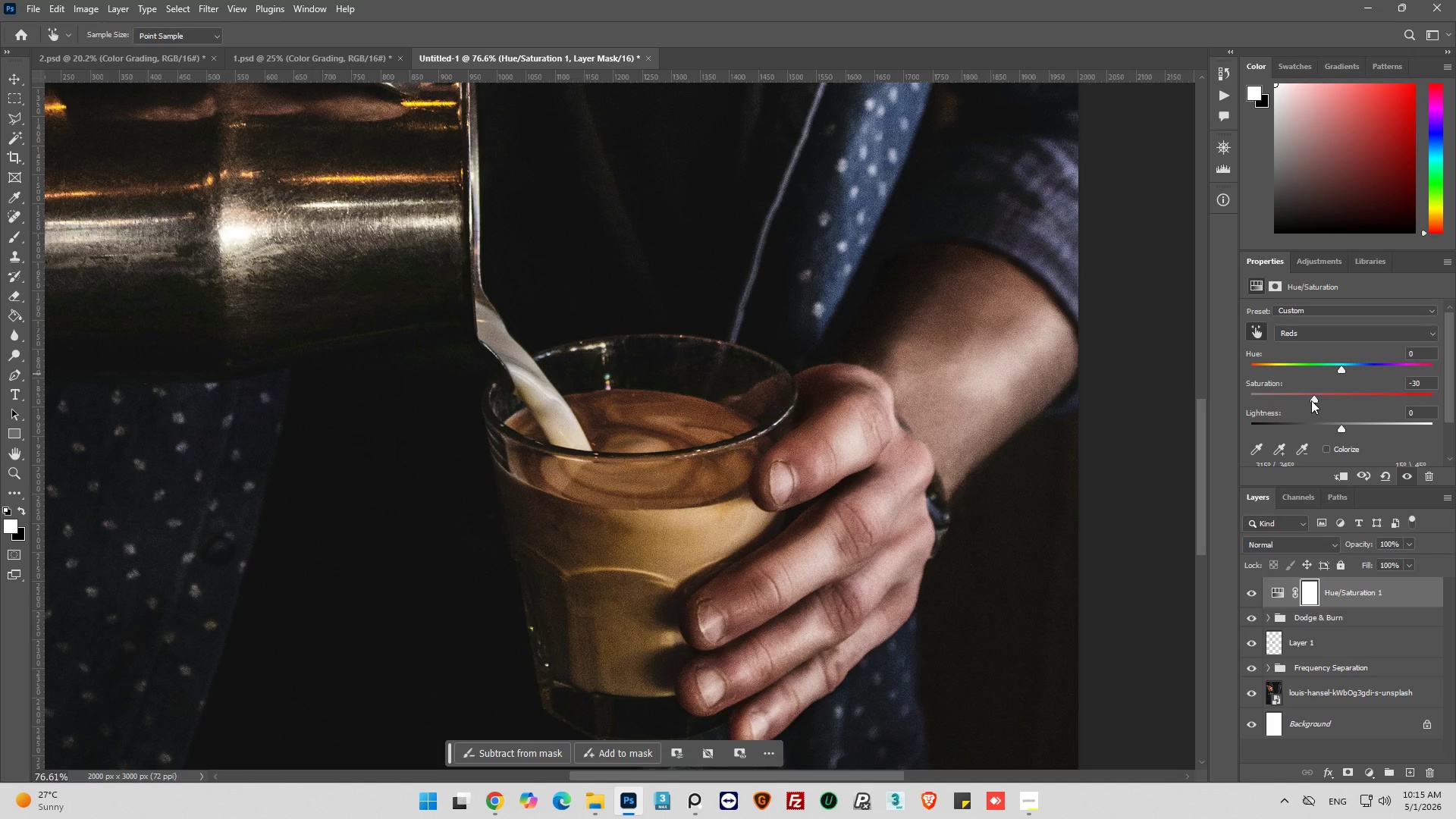 
key(Control+Z)
 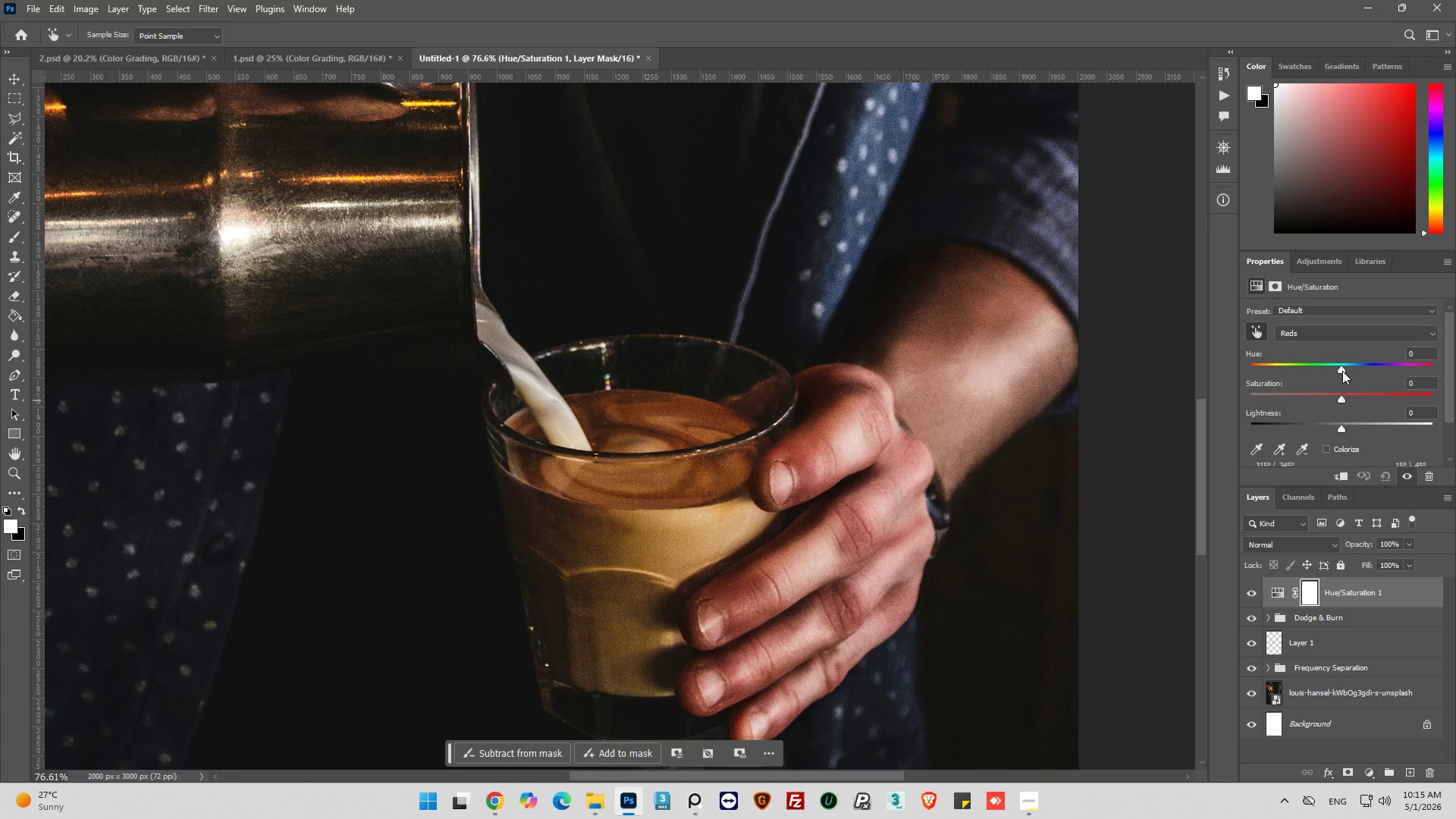 
left_click_drag(start_coordinate=[1343, 371], to_coordinate=[1349, 372])
 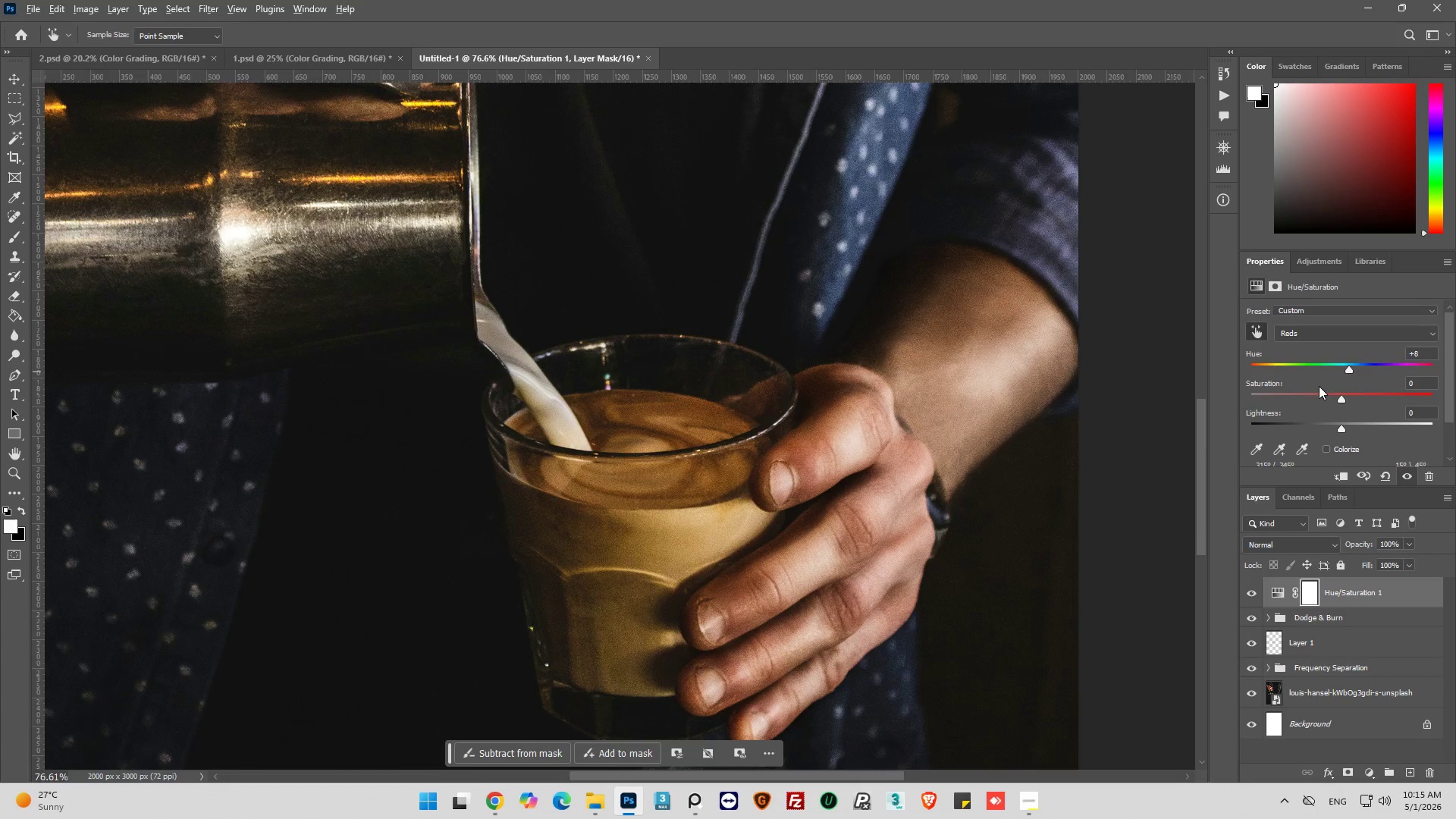 
hold_key(key=AltLeft, duration=0.77)
hold_key(key=AltLeft, duration=0.41)
scroll: coordinate [573, 225], scroll_direction: up, amount: 17.0
 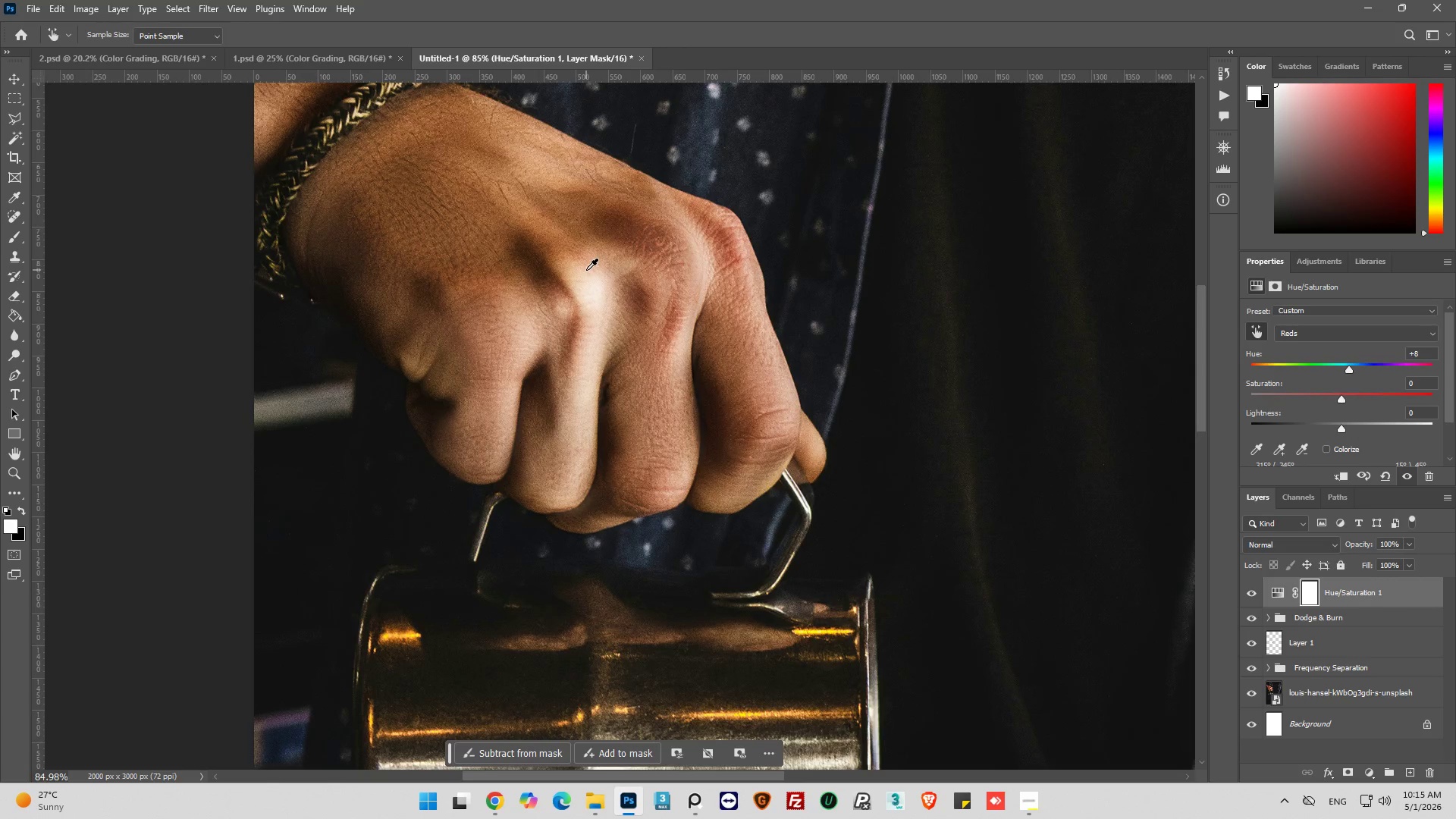 
key(Alt+AltLeft)
 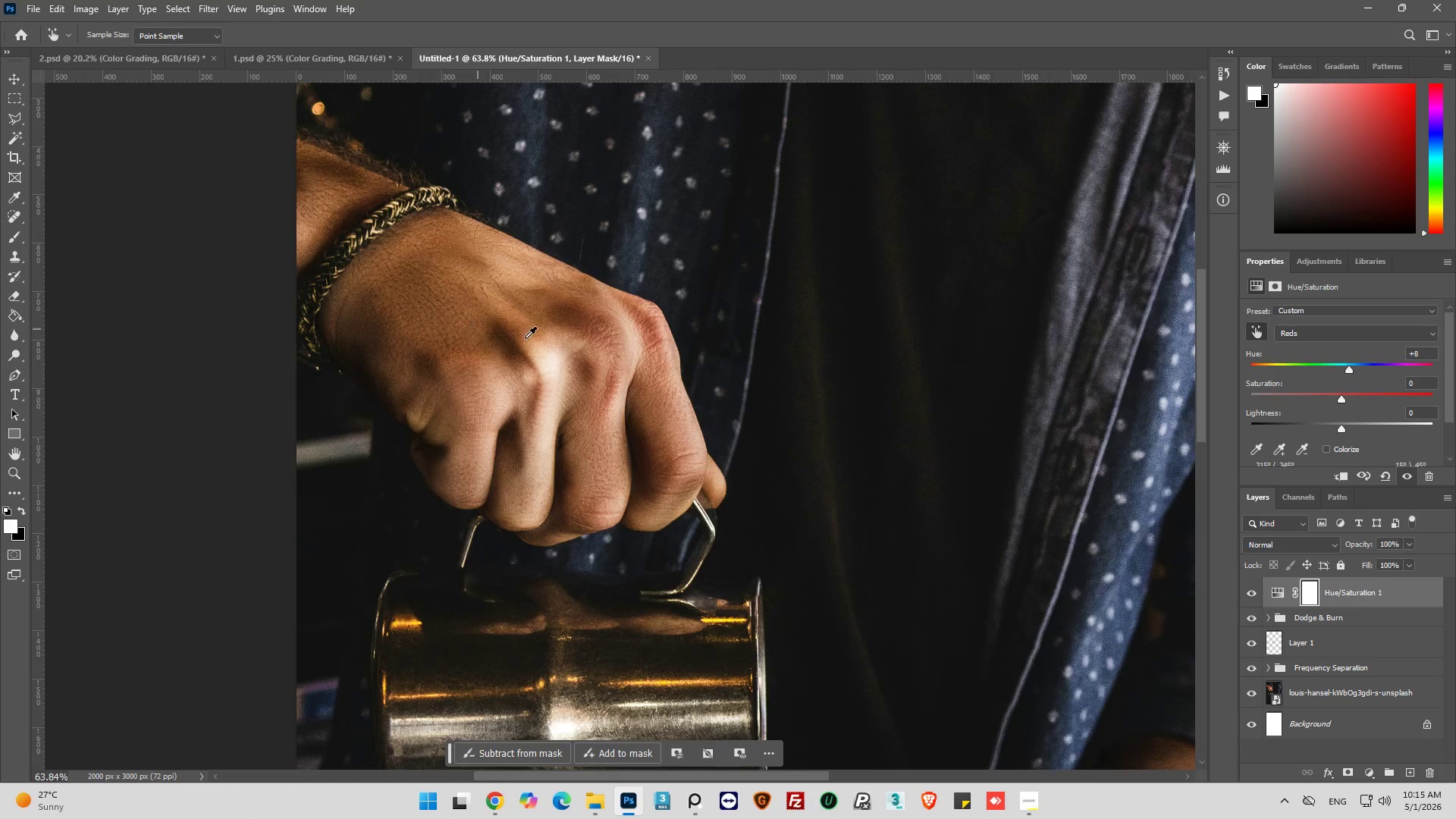 
hold_key(key=AltLeft, duration=0.41)
scroll: coordinate [657, 372], scroll_direction: up, amount: 10.0
 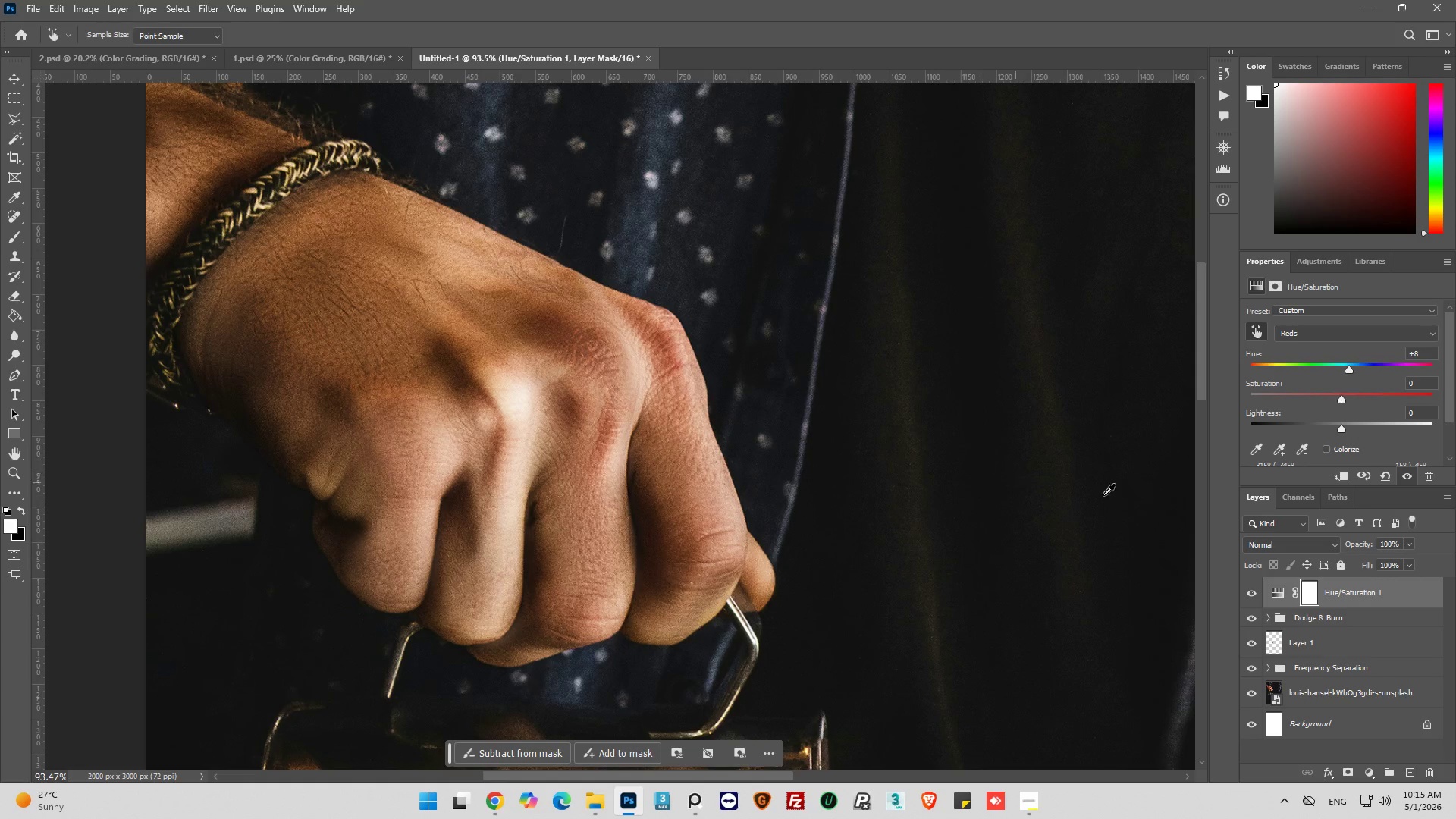 
left_click_drag(start_coordinate=[1346, 375], to_coordinate=[1395, 371])
 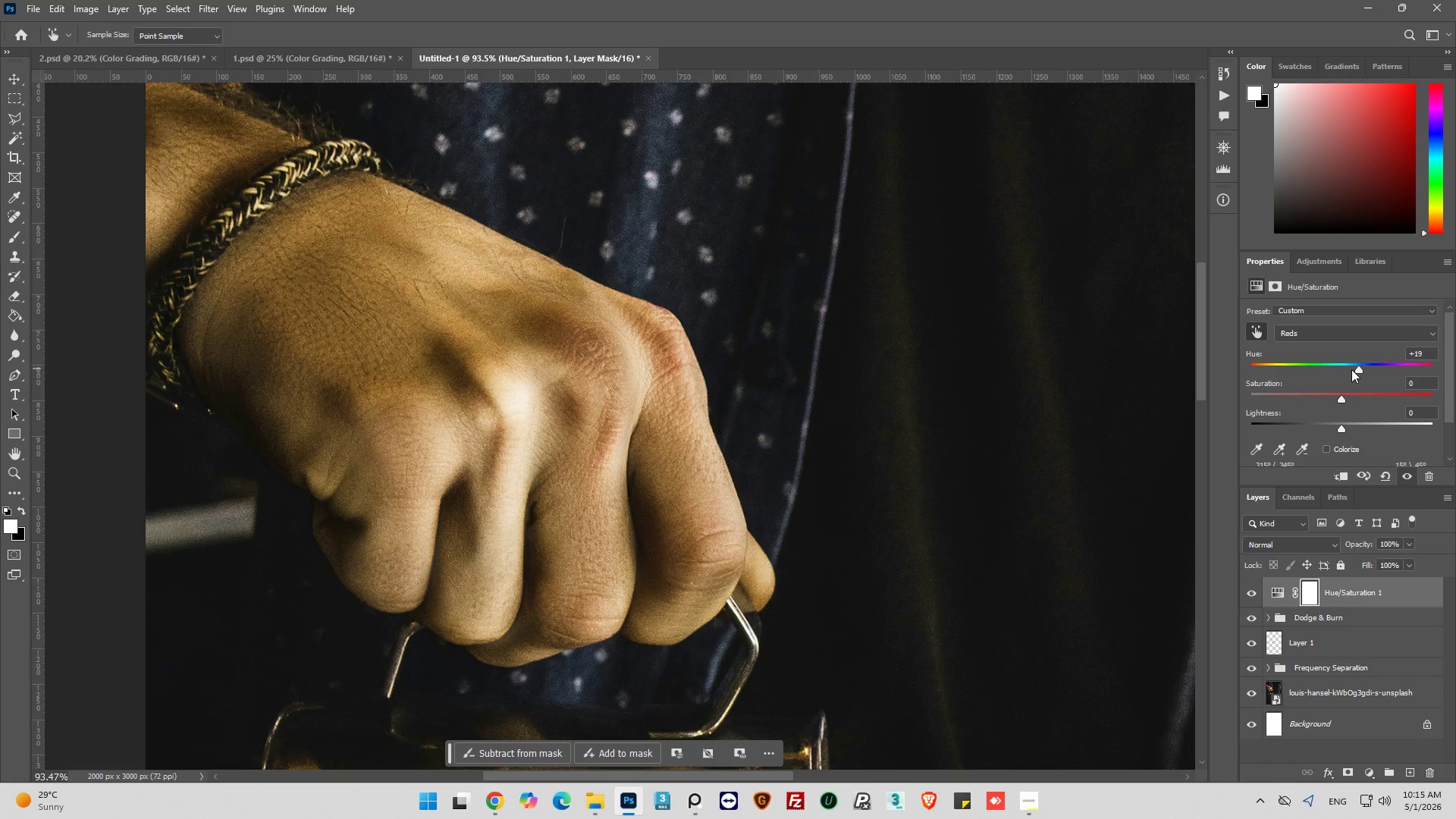 
left_click_drag(start_coordinate=[1351, 369], to_coordinate=[1348, 379])
 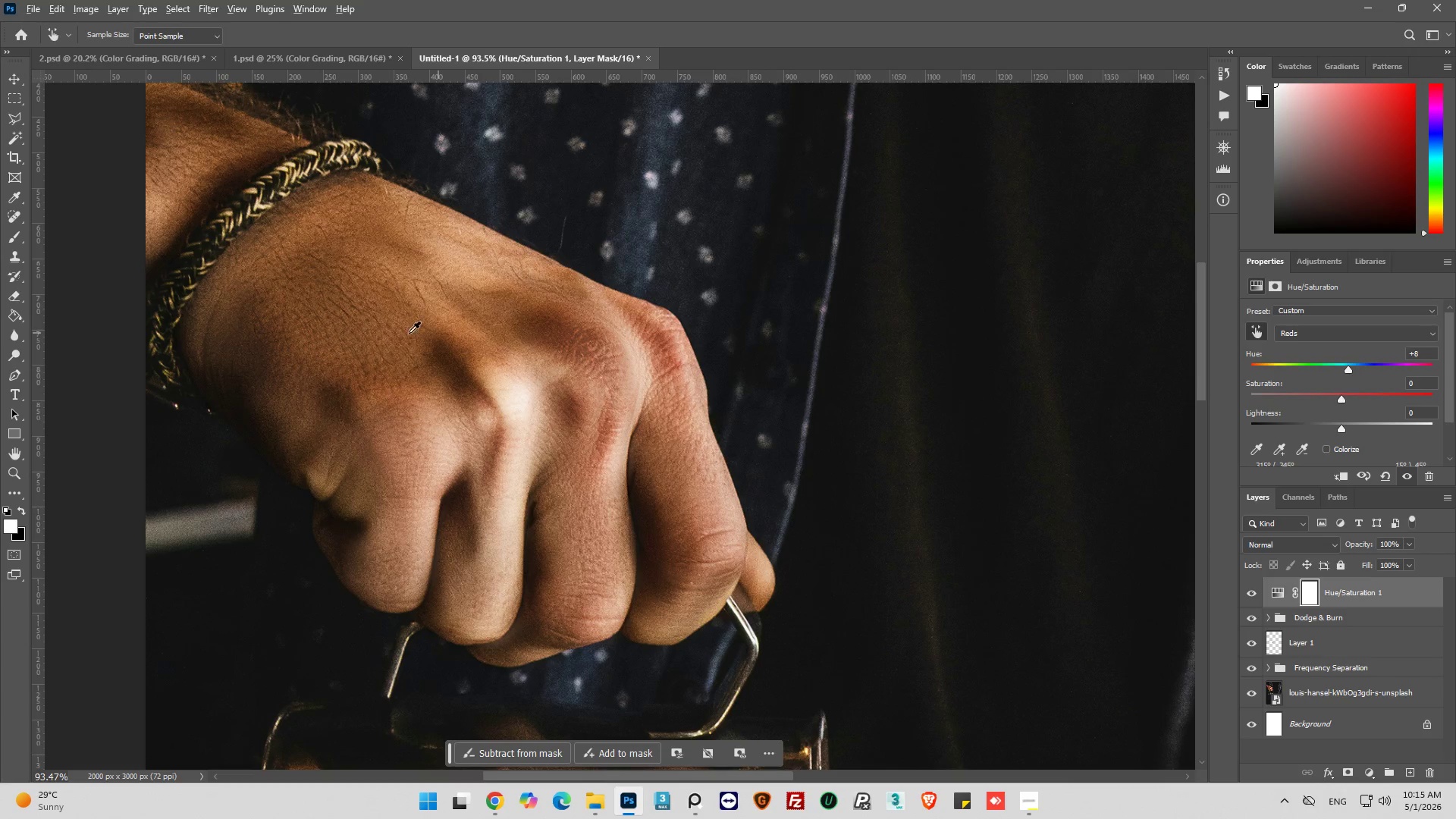 
hold_key(key=AltLeft, duration=0.52)
hold_key(key=AltLeft, duration=0.47)
hold_key(key=AltLeft, duration=0.5)
scroll: coordinate [789, 560], scroll_direction: down, amount: 18.0
 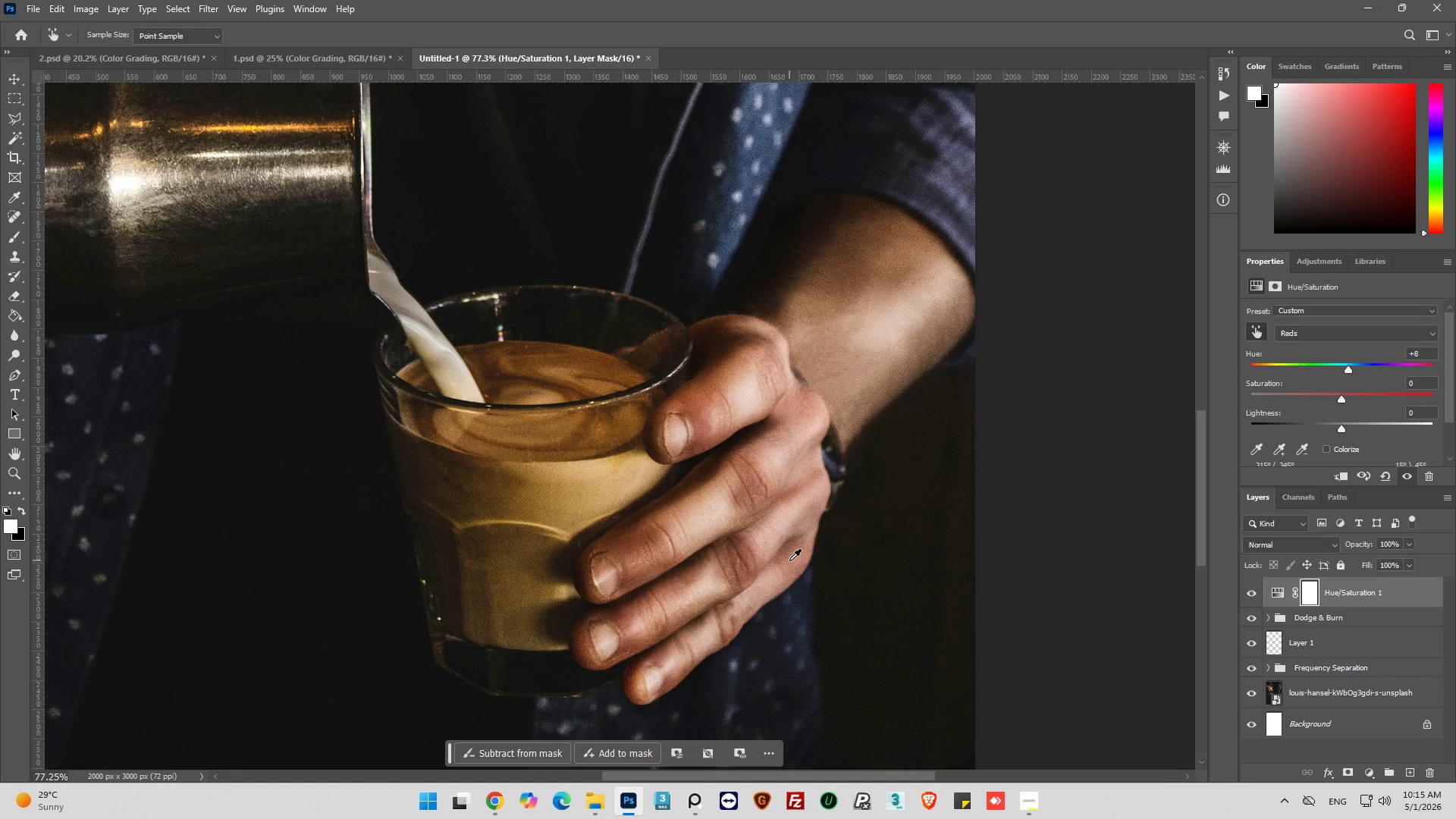 
left_click([1254, 592])
 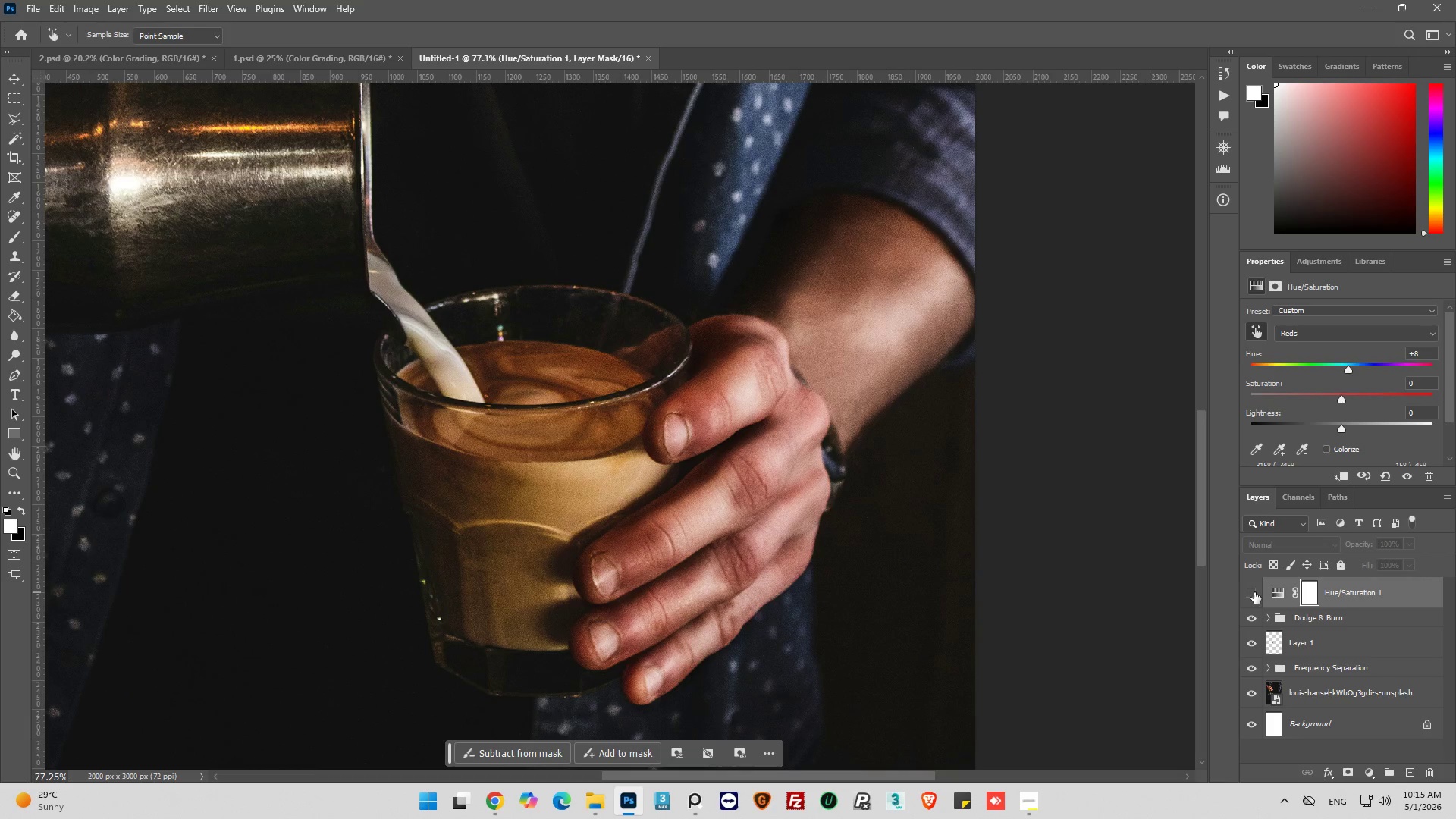 
left_click([1254, 592])
 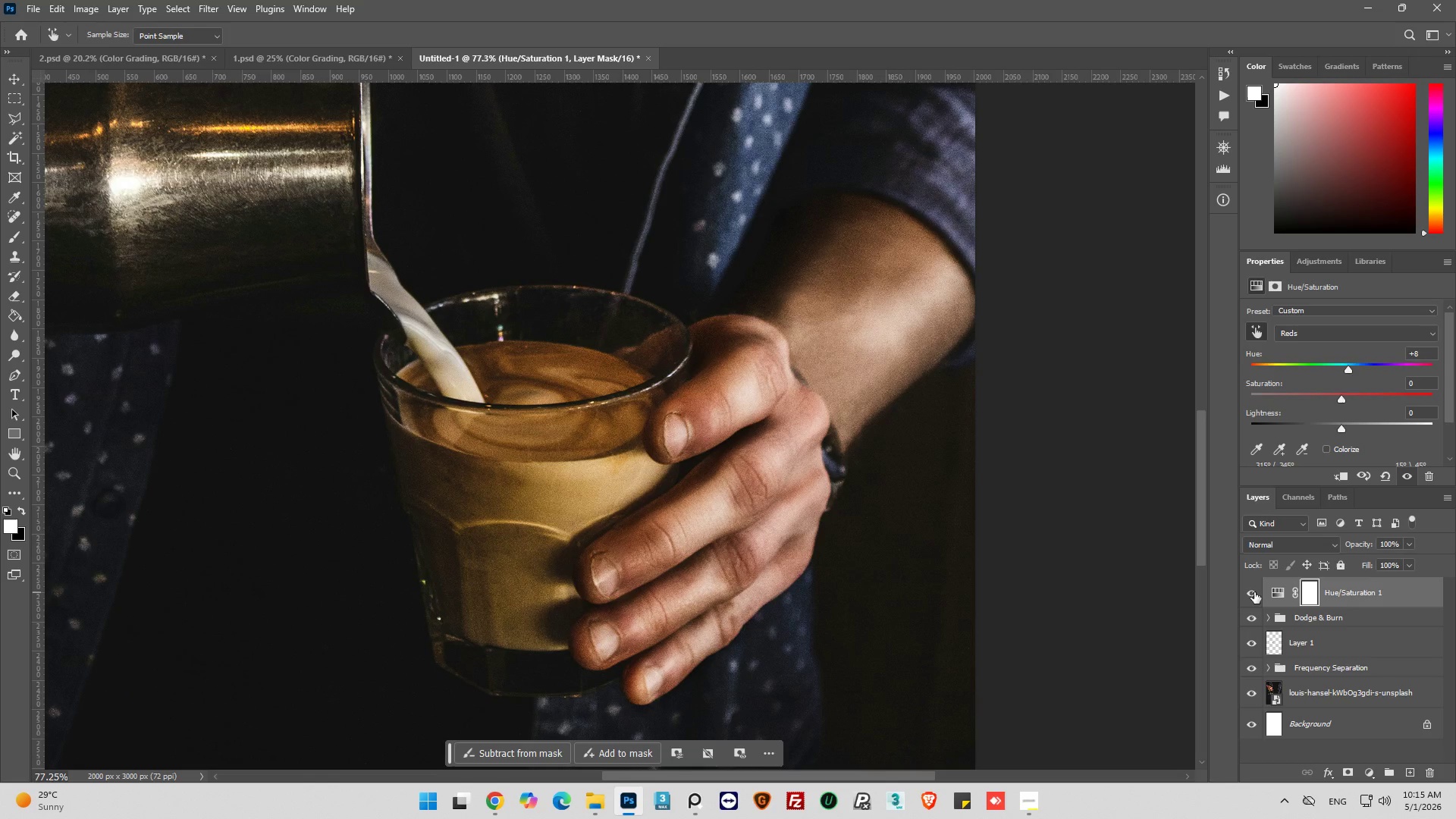 
left_click([1254, 592])
 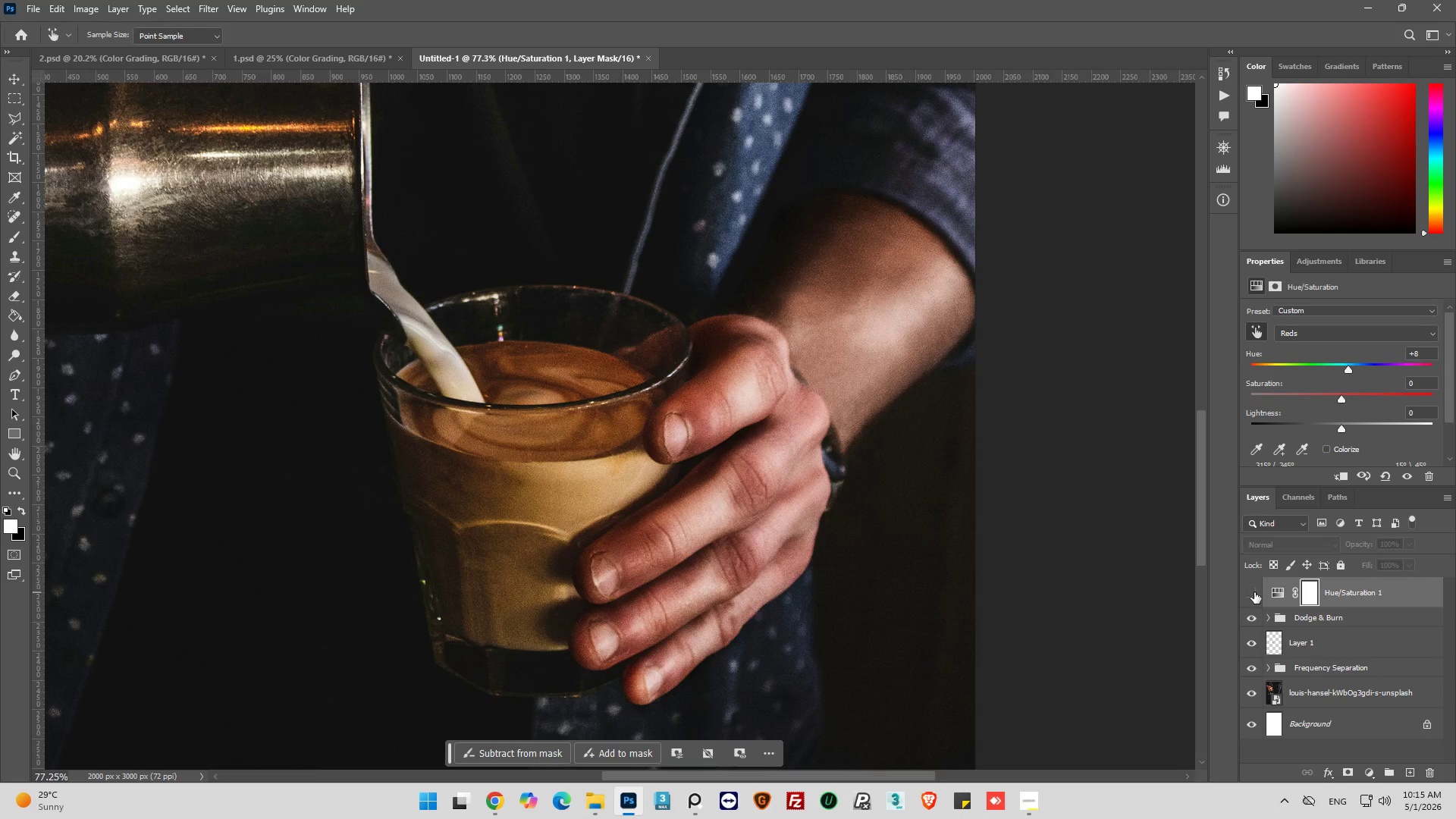 
left_click([1254, 592])
 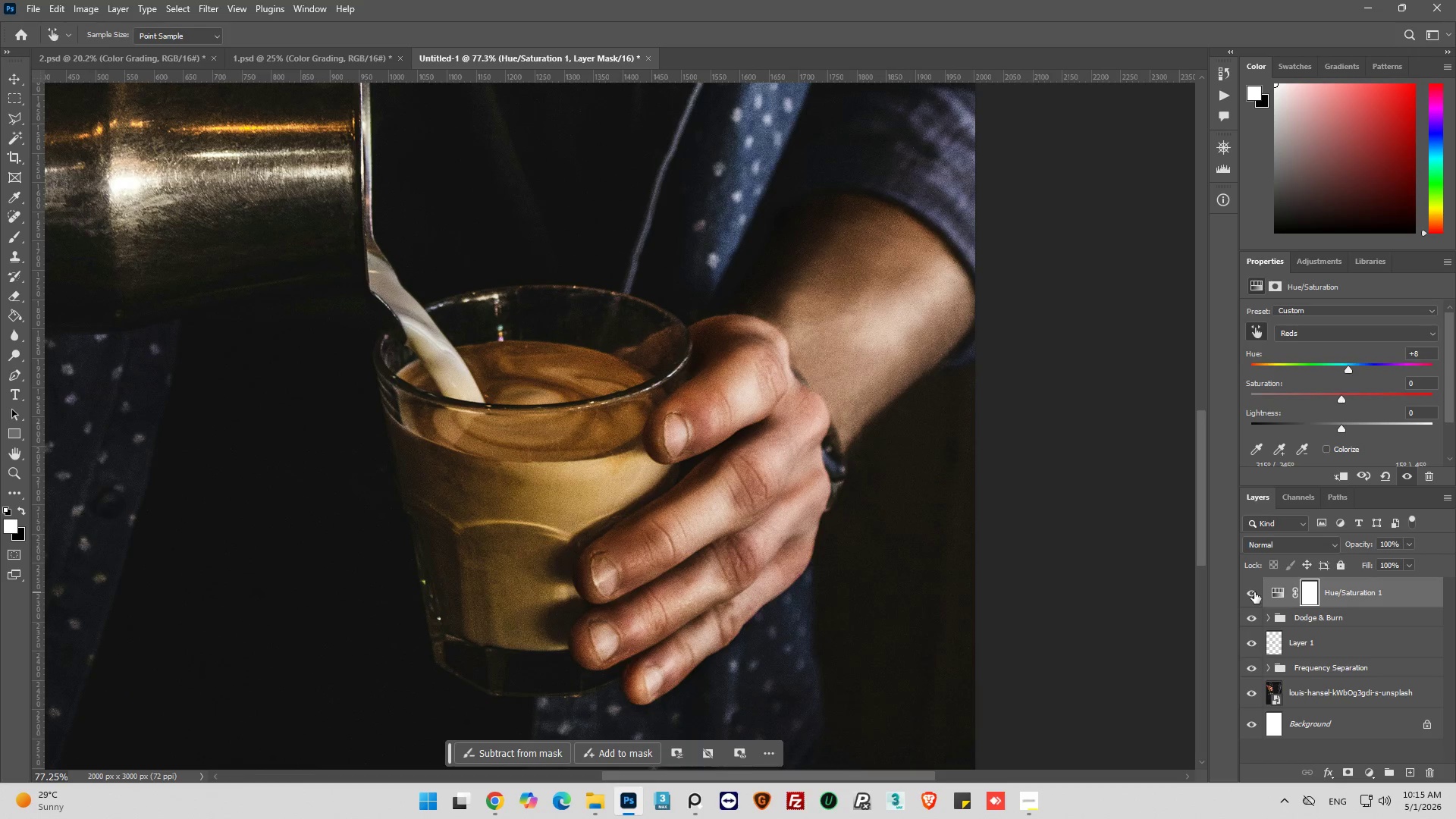 
left_click([1254, 592])
 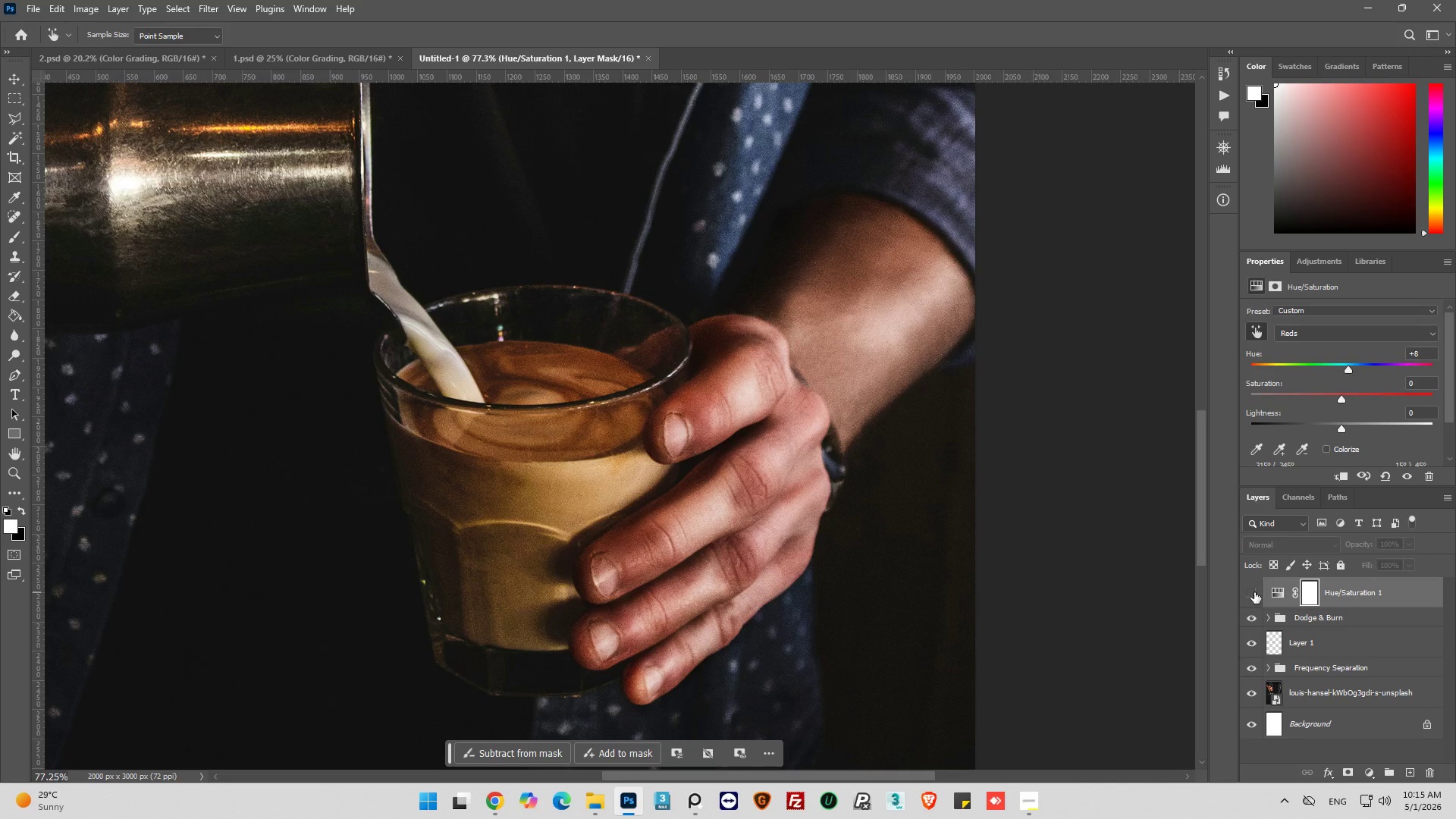 
left_click([1254, 592])
 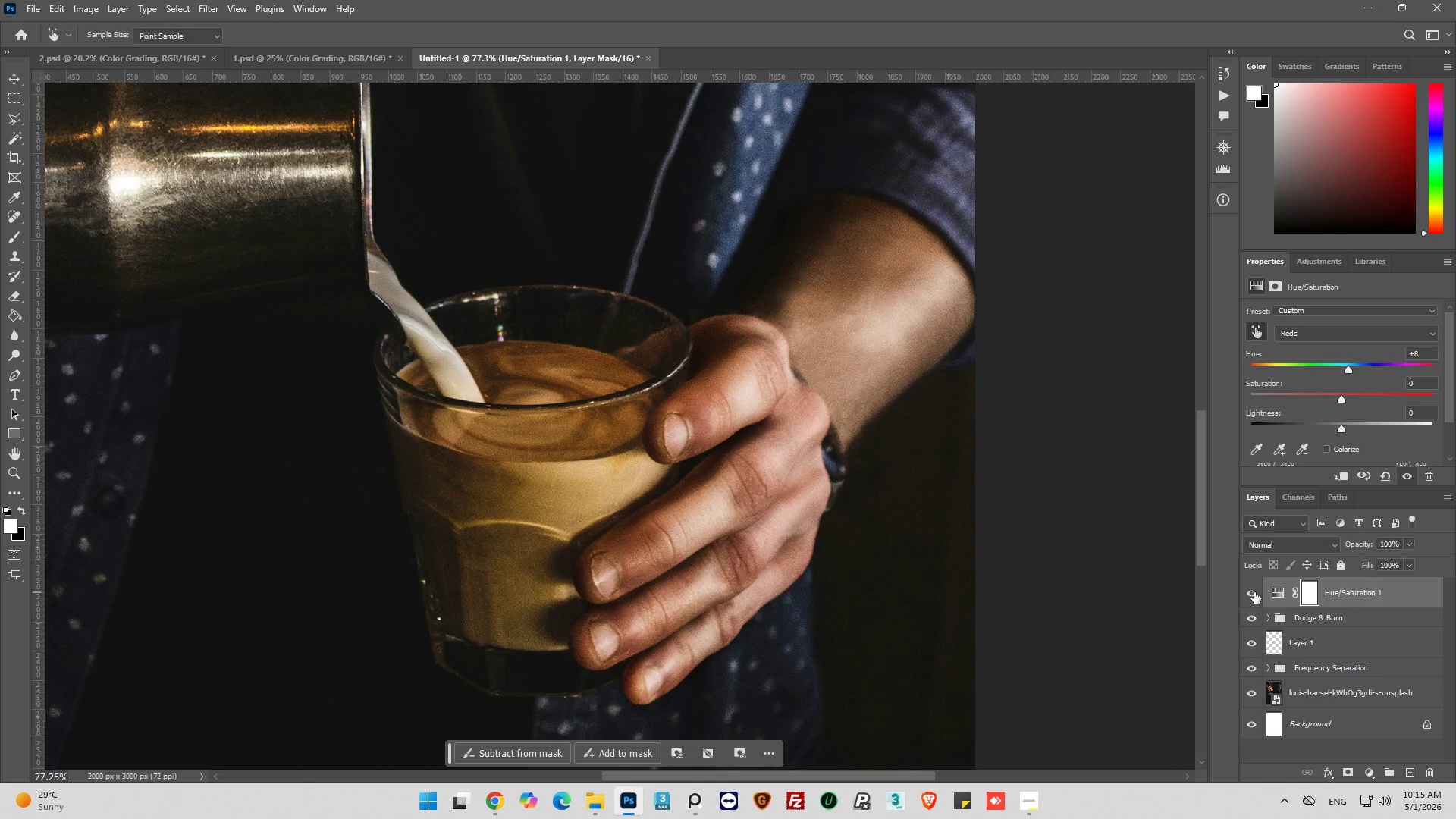 
left_click([1254, 592])
 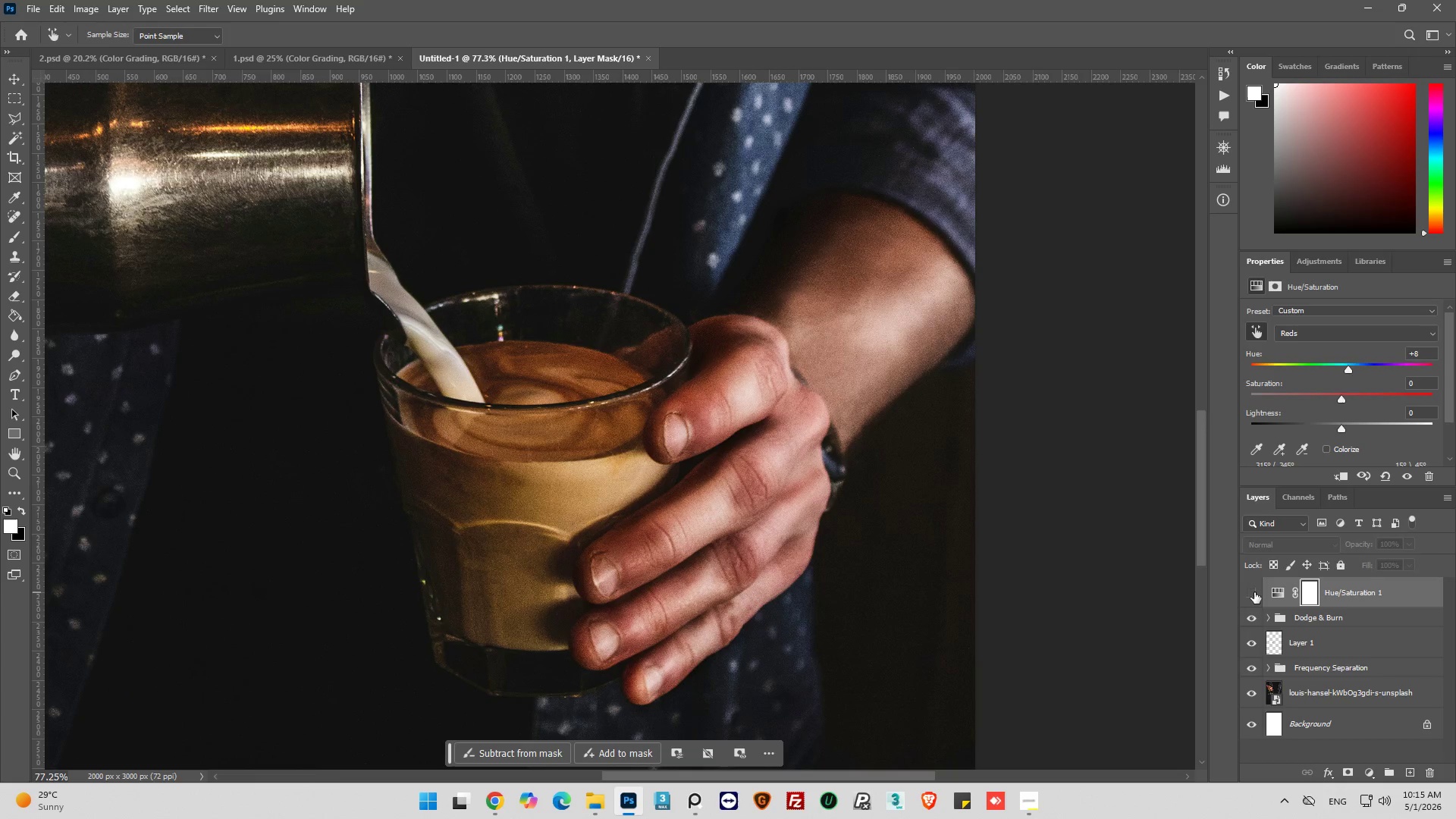 
left_click([1254, 592])
 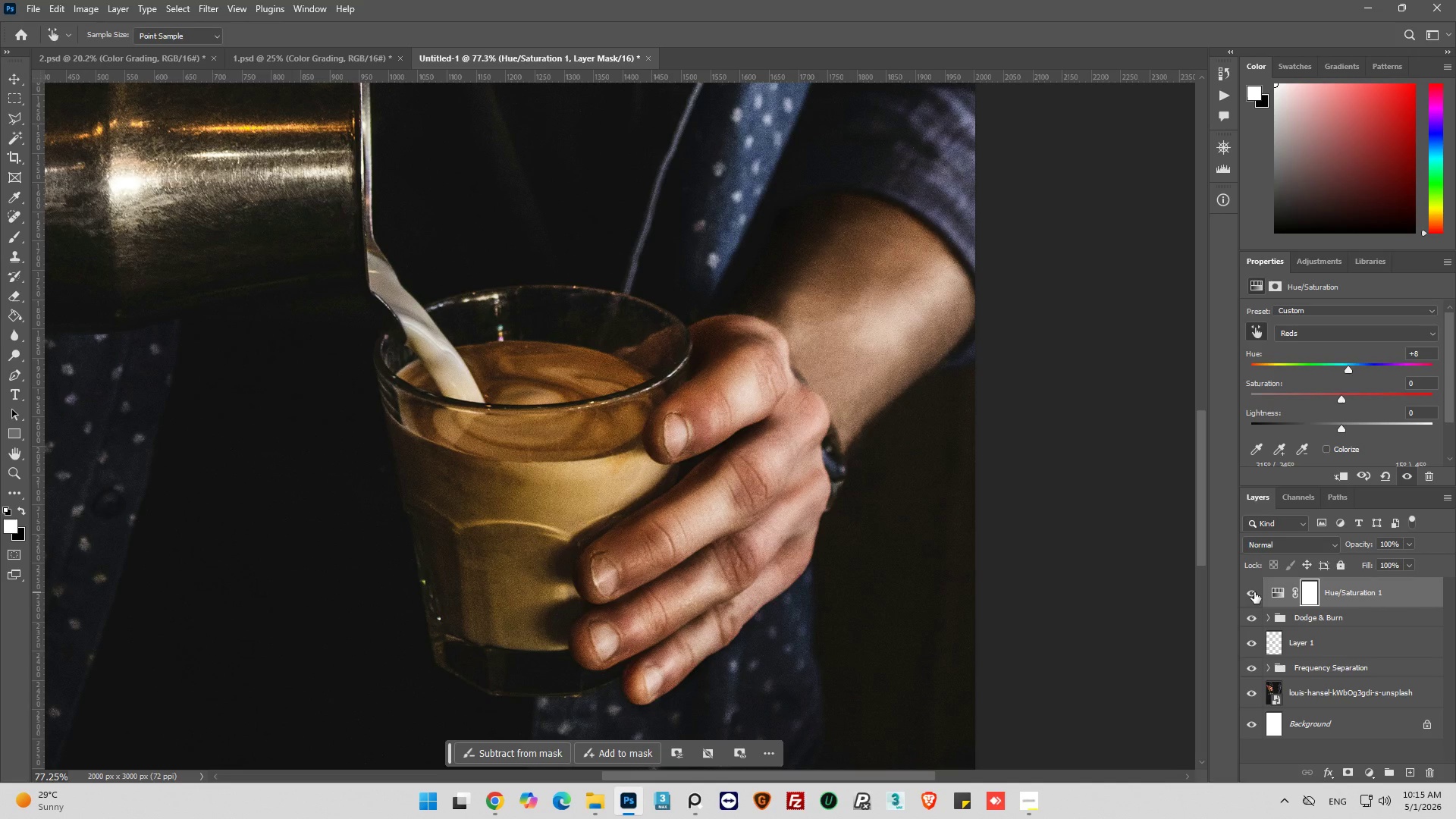 
left_click([1254, 592])
 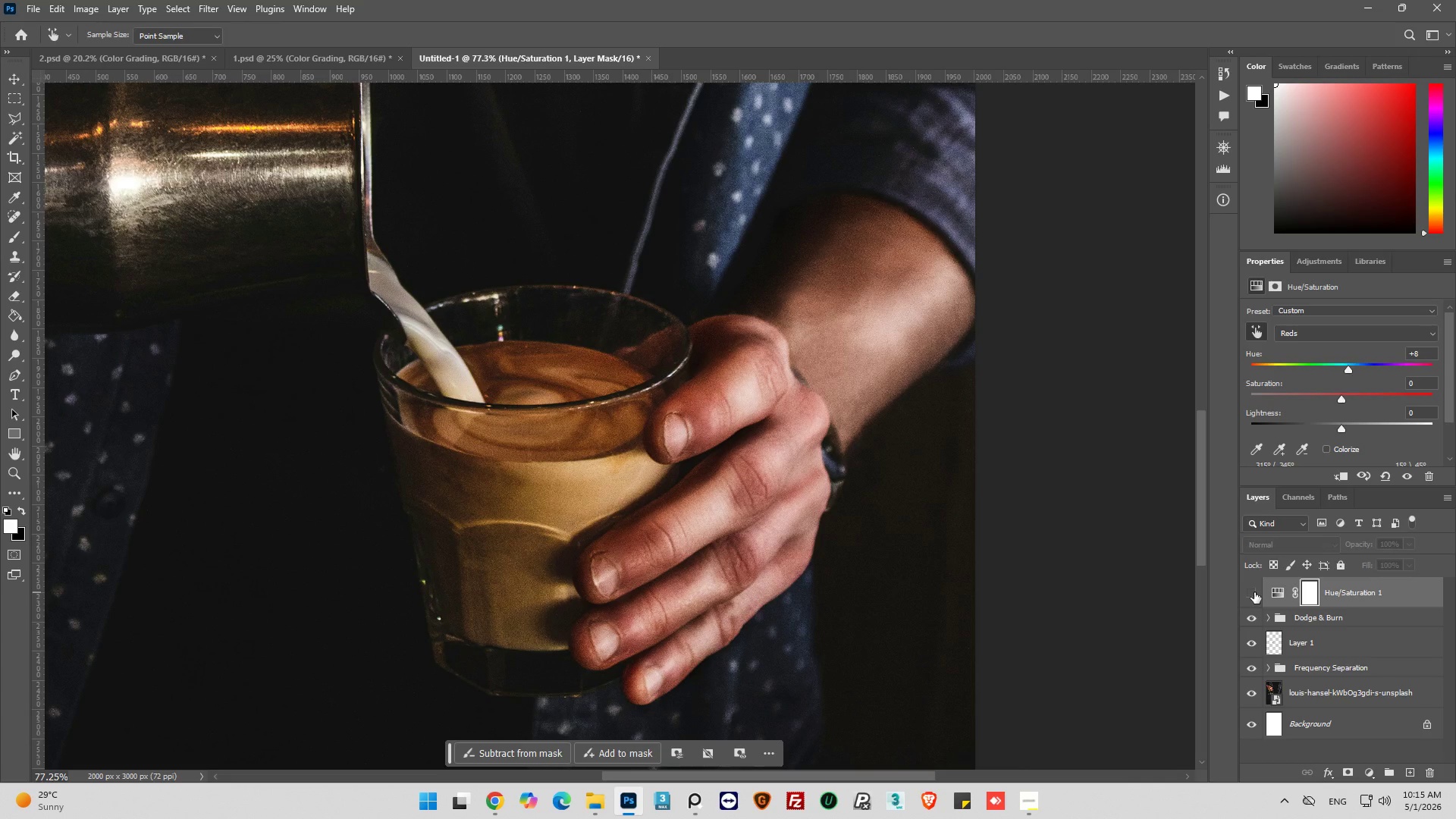 
left_click([1254, 592])
 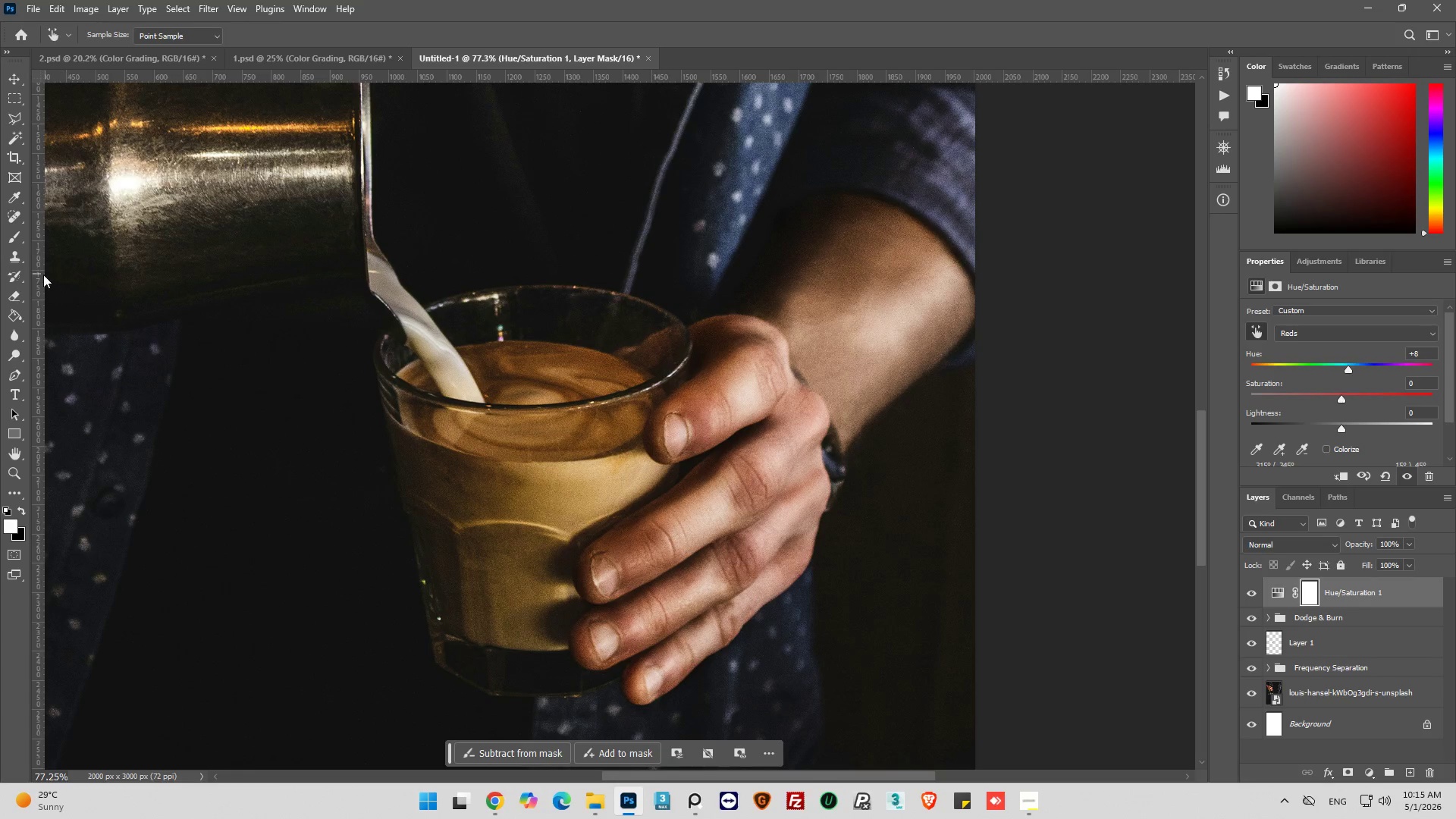 
wait(7.36)
 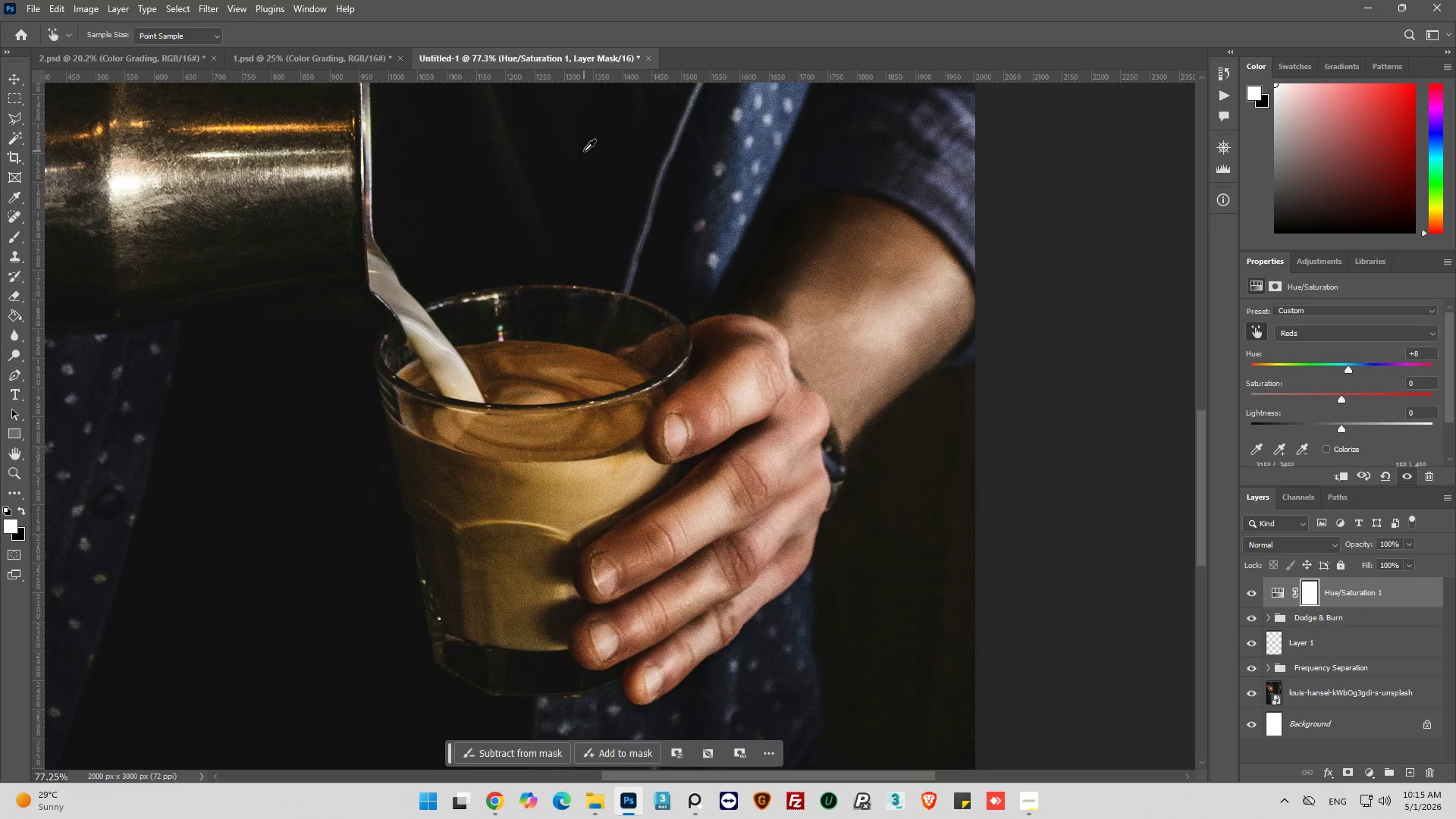 
left_click([17, 234])
 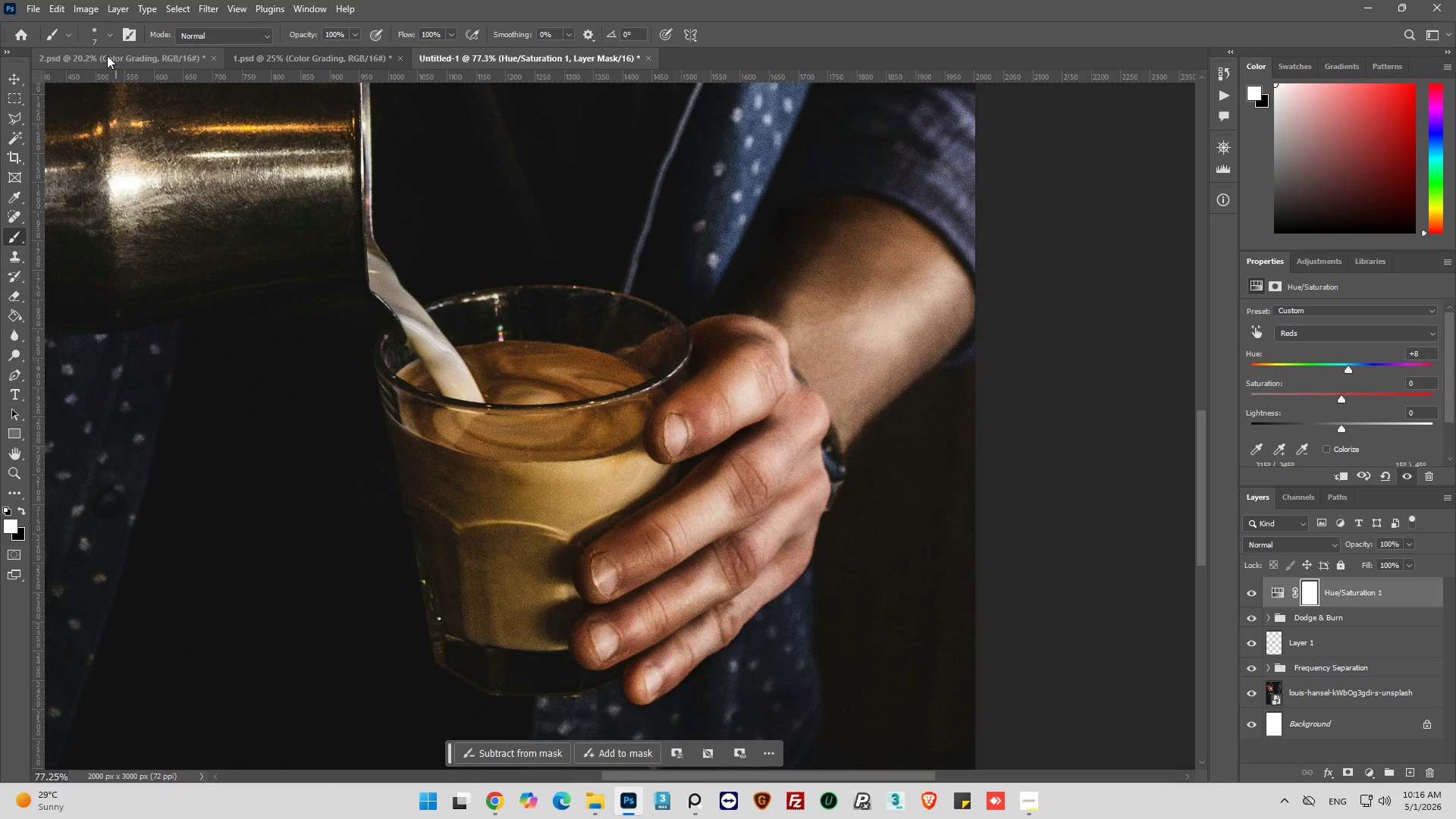 
left_click([106, 33])
 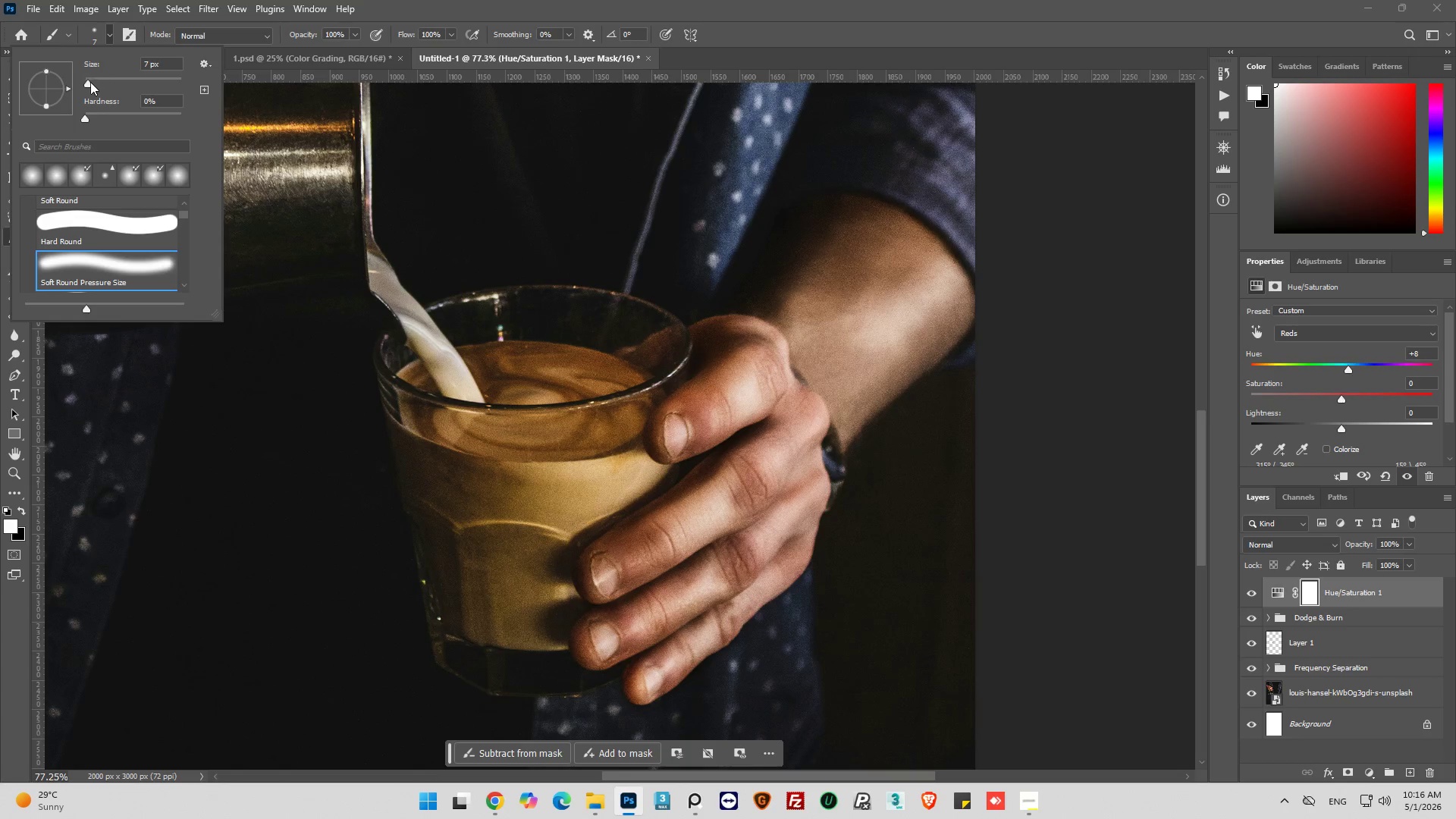 
left_click_drag(start_coordinate=[88, 82], to_coordinate=[96, 82])
 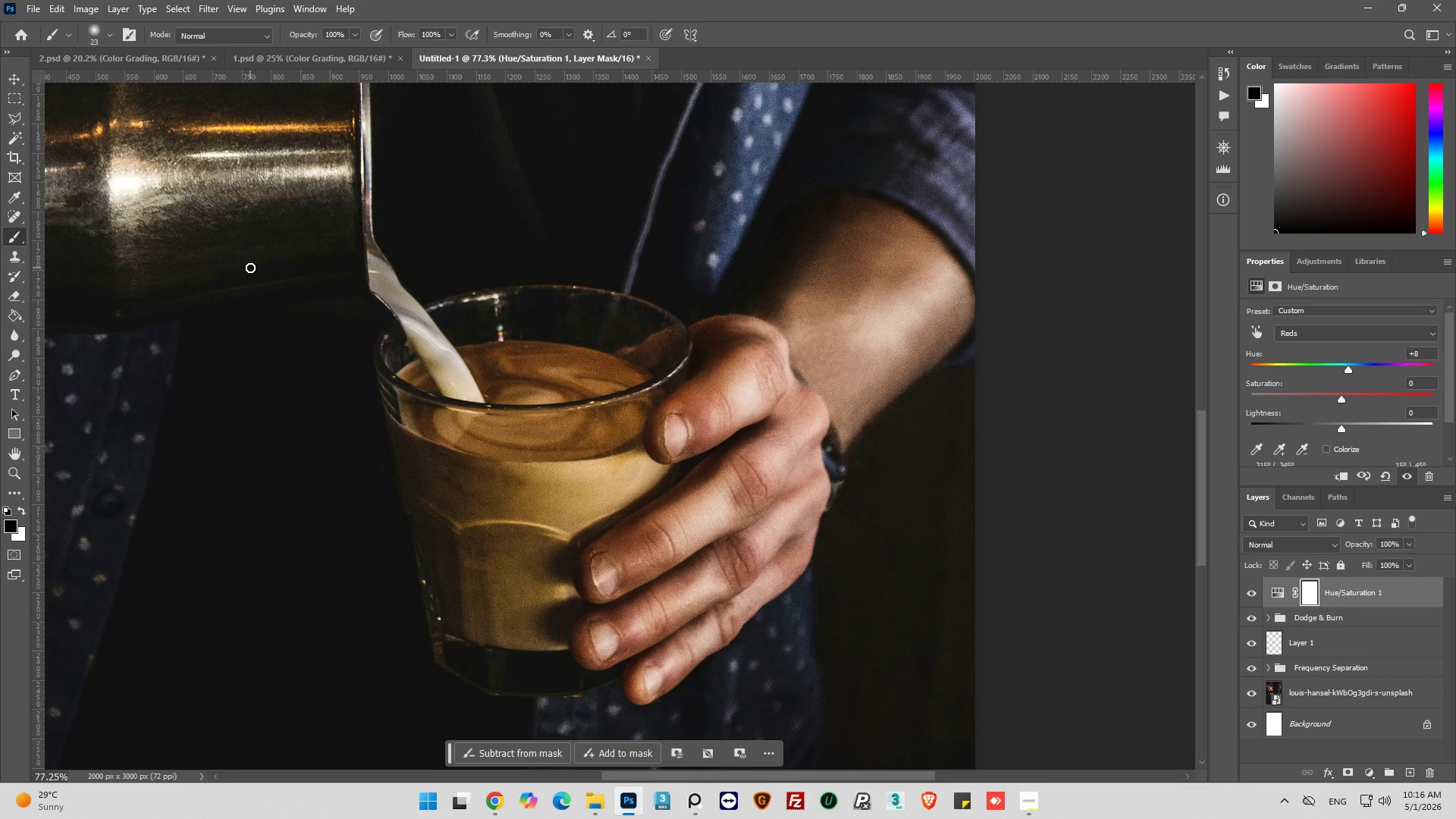 
double_click([334, 33])
 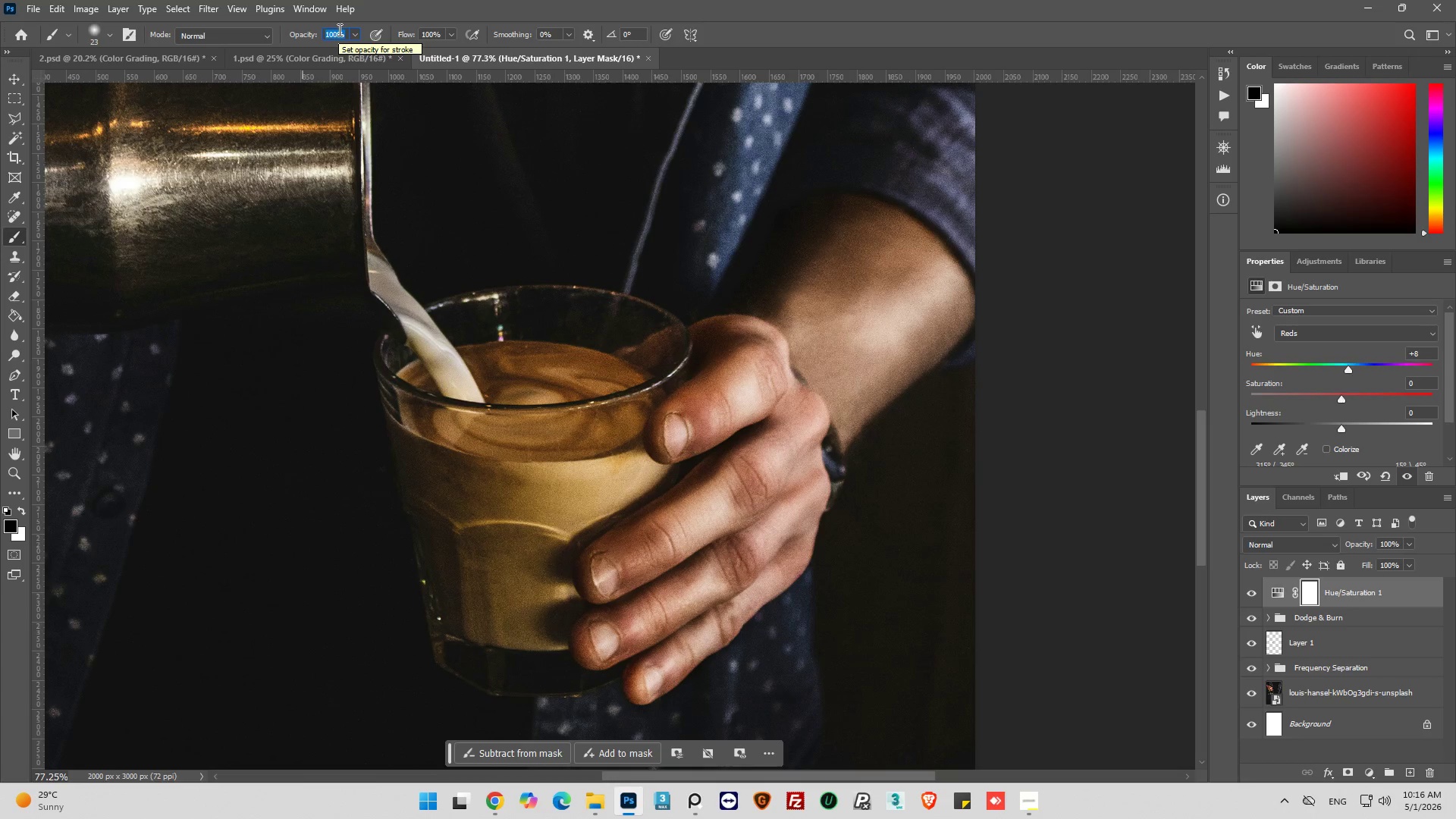 
type(25)
key(Backspace)
key(Backspace)
type(49)
key(Backspace)
key(Backspace)
type(30)
 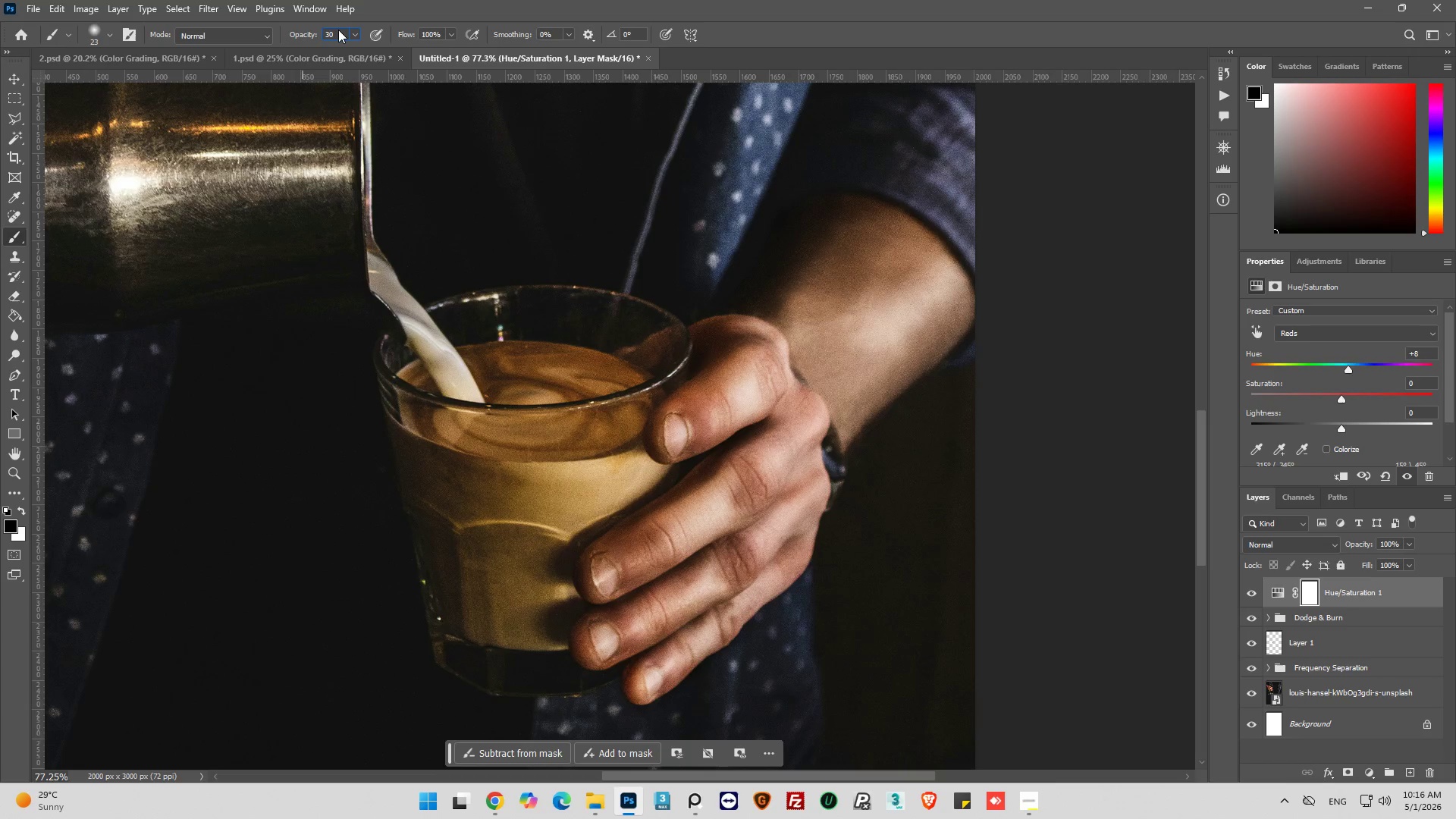 
key(Enter)
 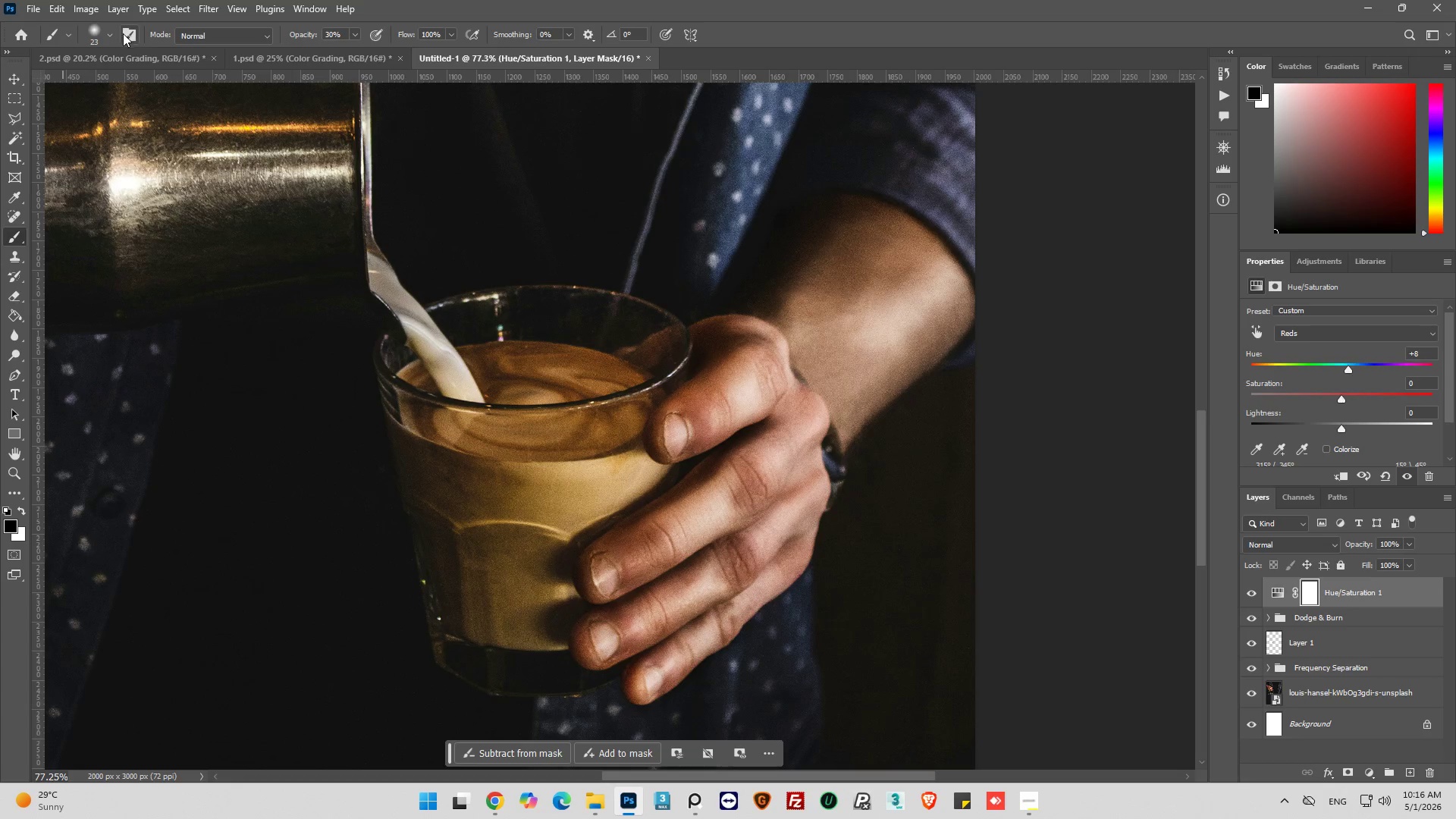 
left_click([107, 36])
 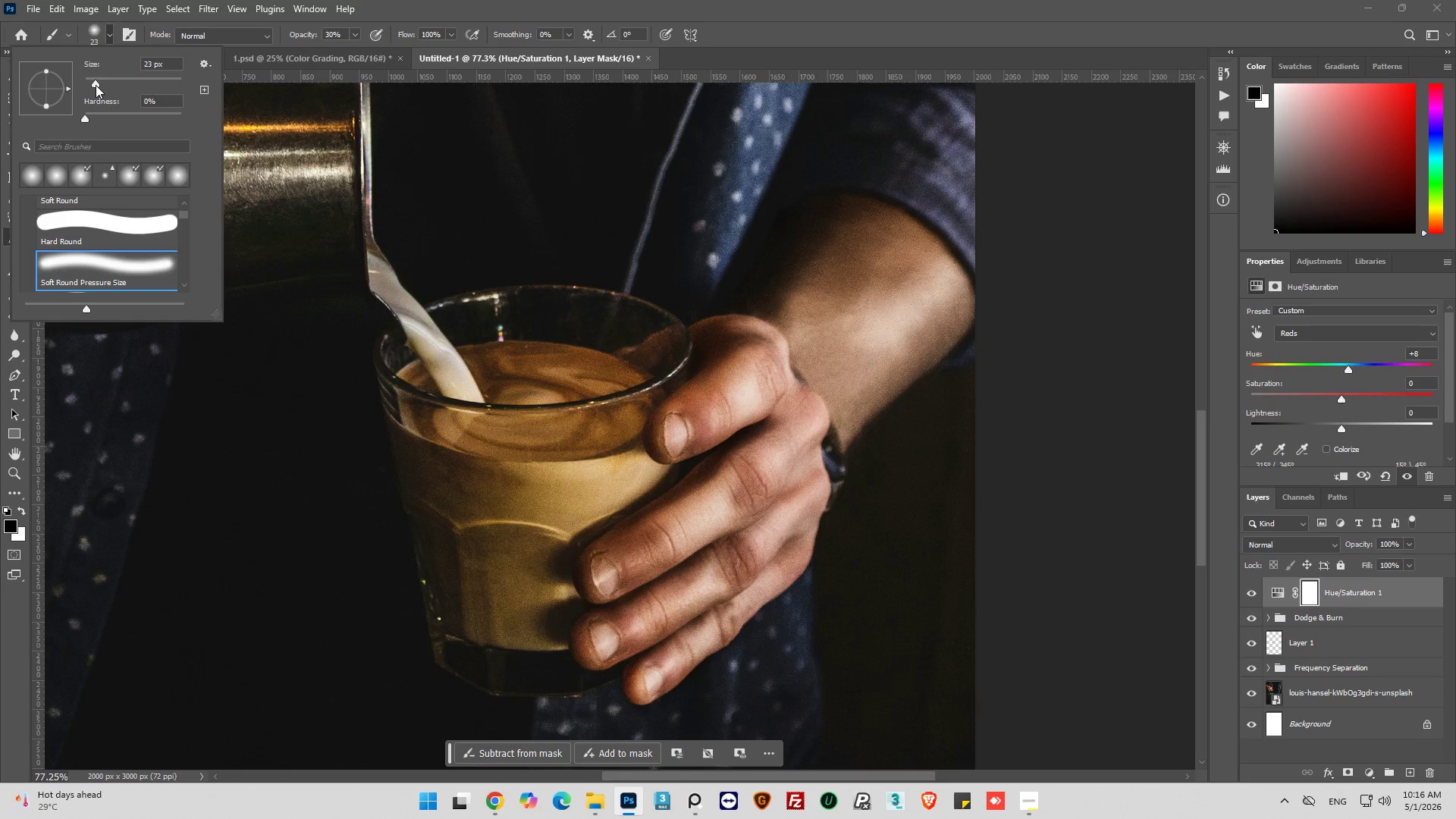 
left_click_drag(start_coordinate=[96, 85], to_coordinate=[104, 83])
 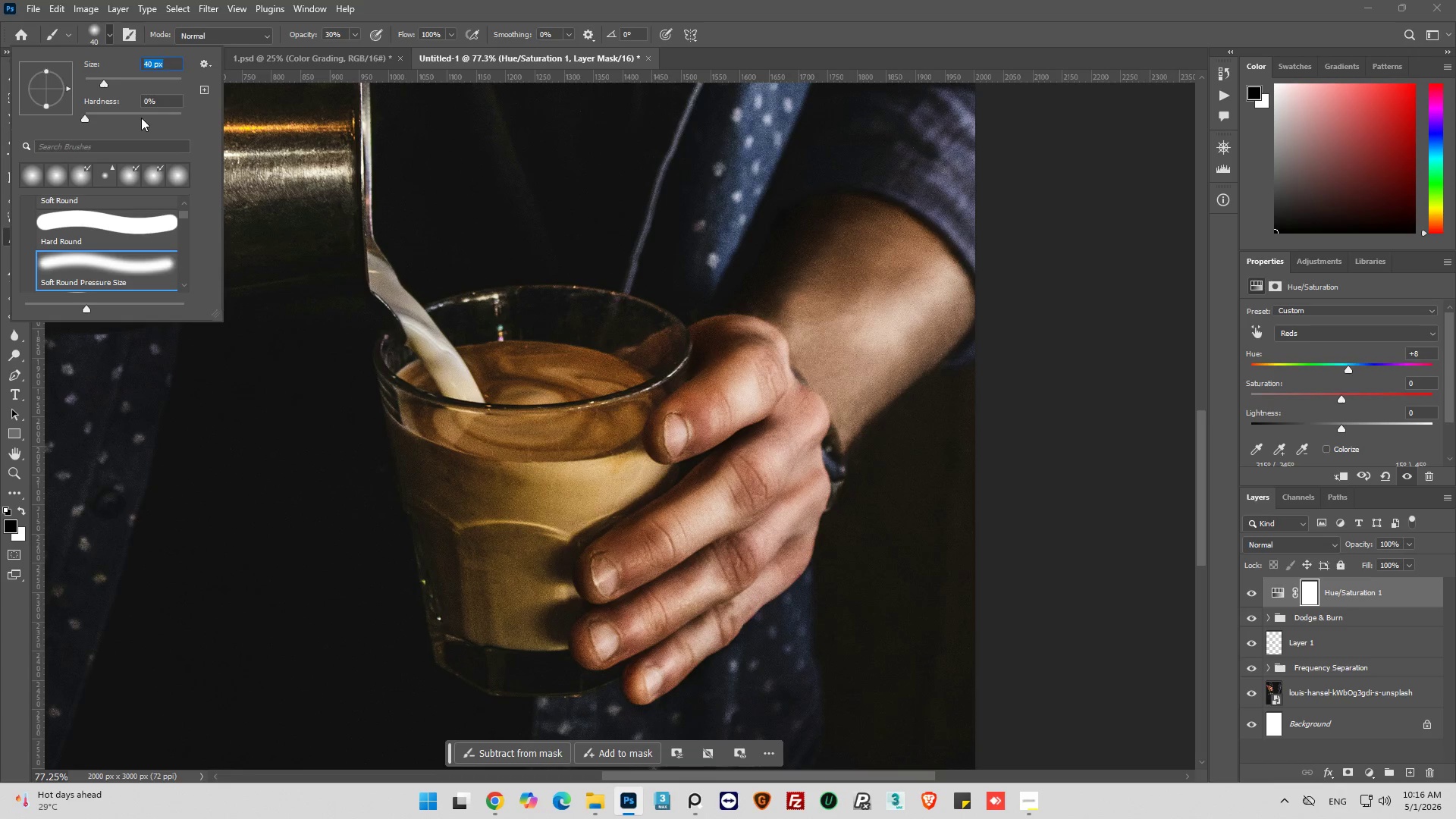 
wait(6.39)
 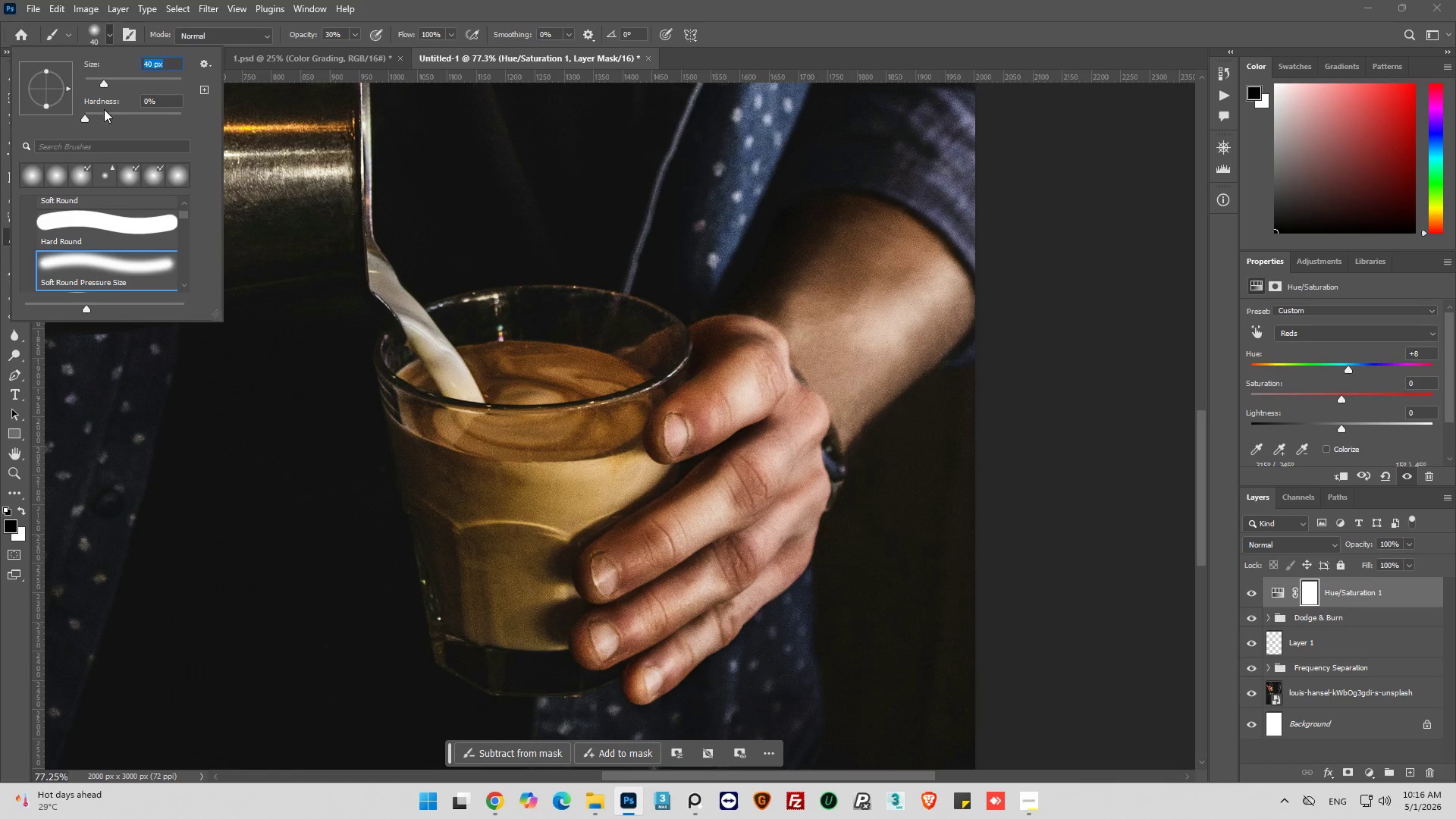 
left_click_drag(start_coordinate=[850, 374], to_coordinate=[867, 272])
 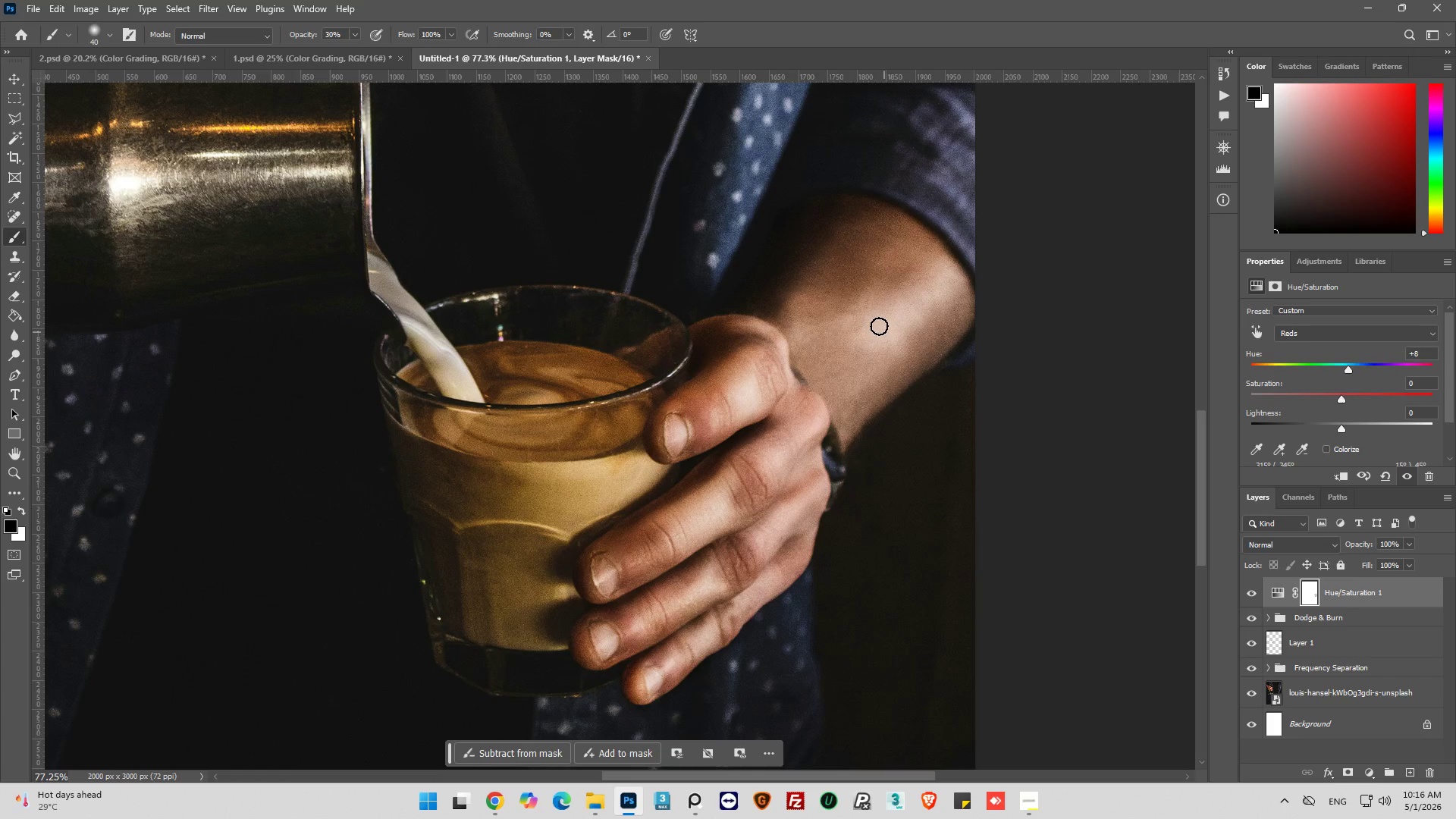 
left_click_drag(start_coordinate=[879, 323], to_coordinate=[893, 312])
 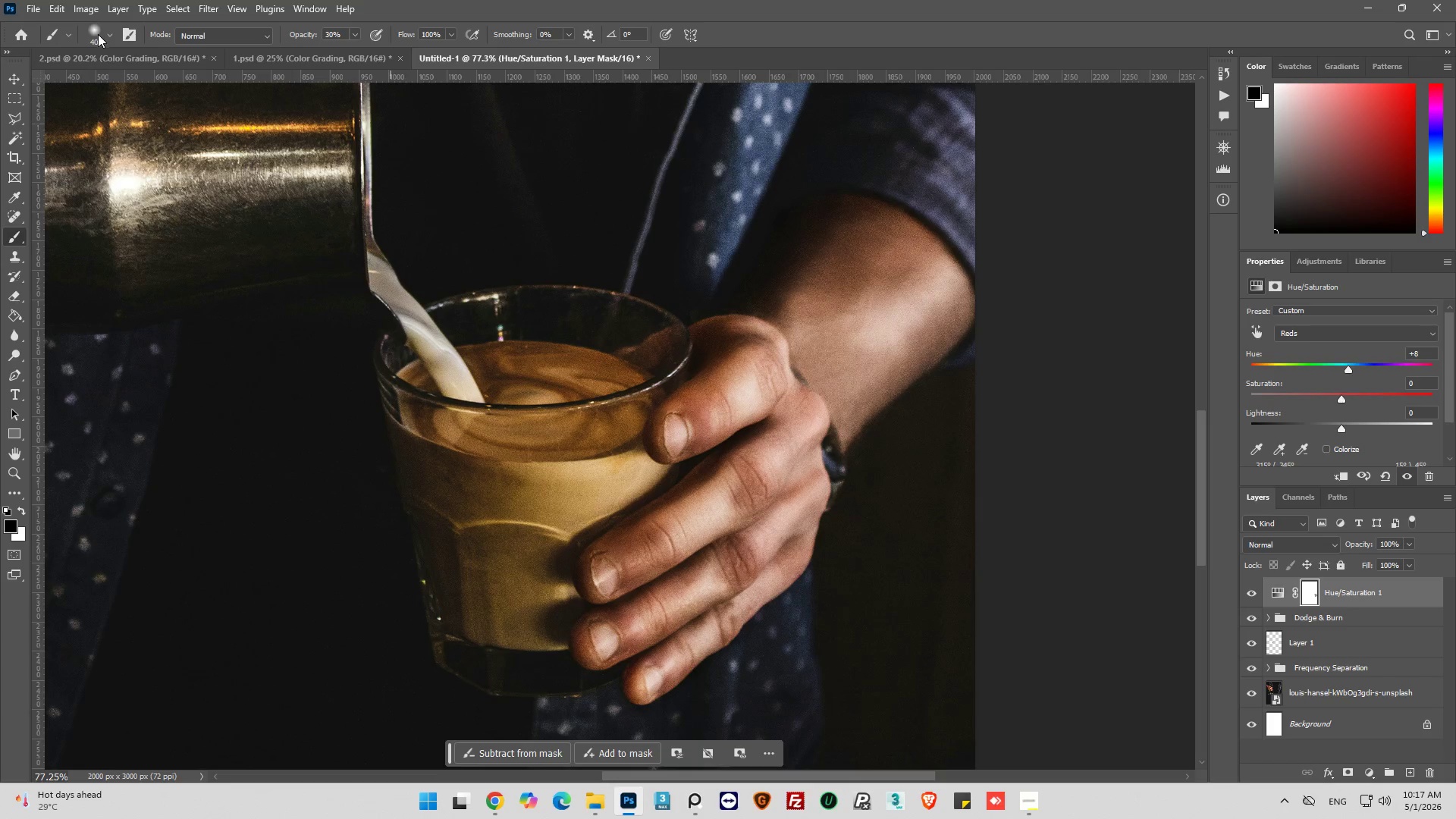 
left_click([111, 33])
 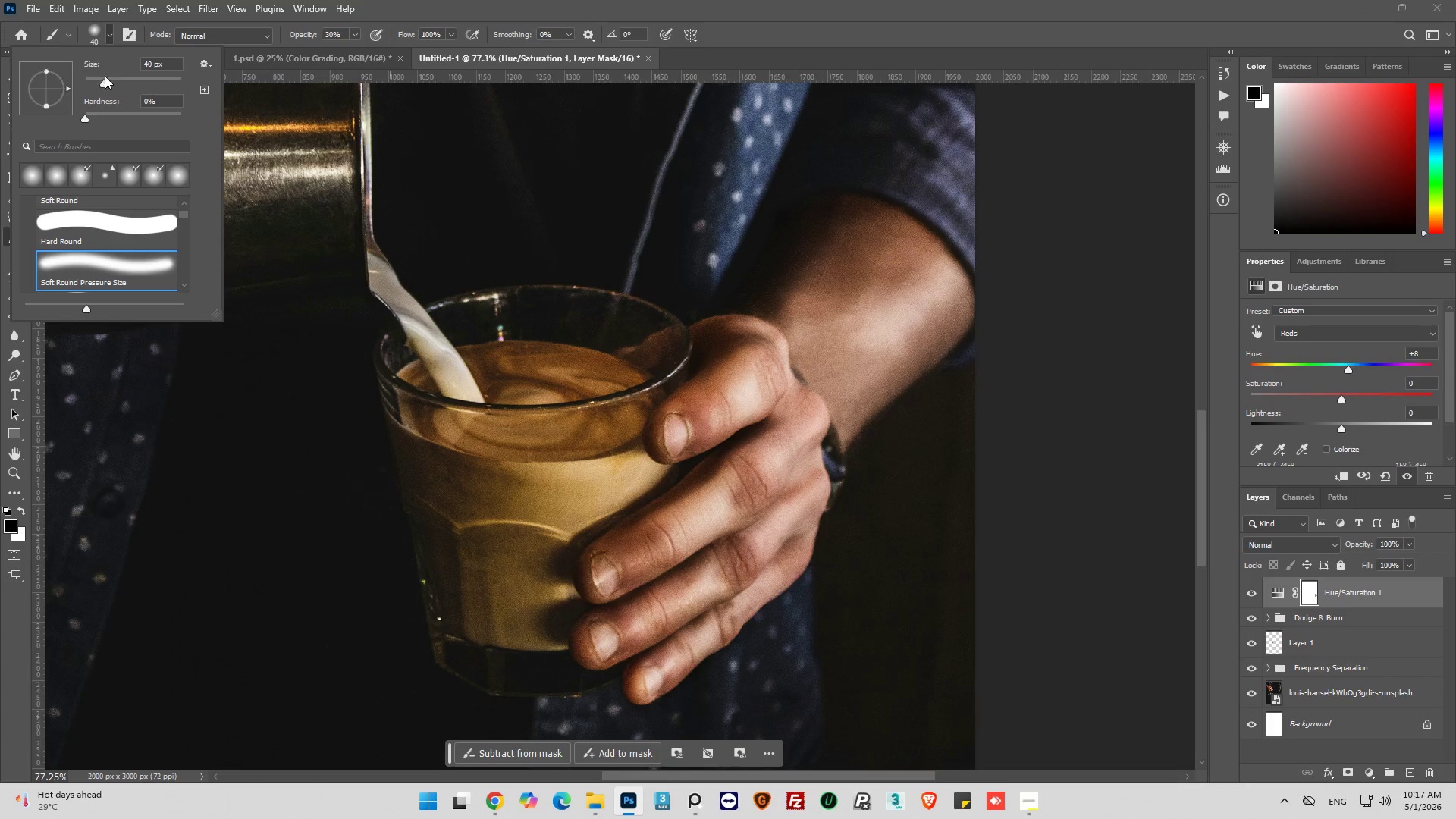 
left_click_drag(start_coordinate=[105, 82], to_coordinate=[121, 85])
 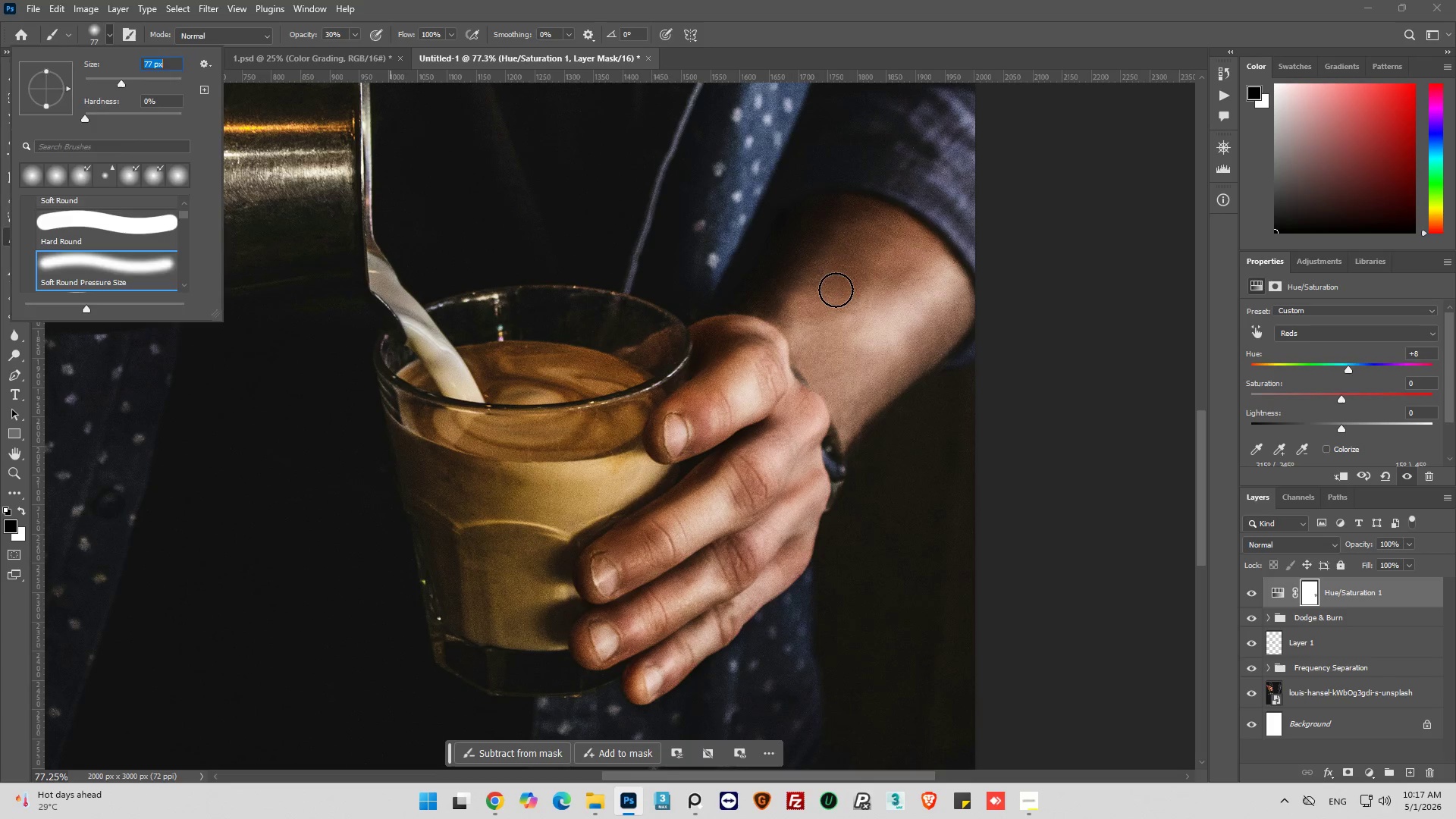 
left_click_drag(start_coordinate=[834, 289], to_coordinate=[893, 264])
 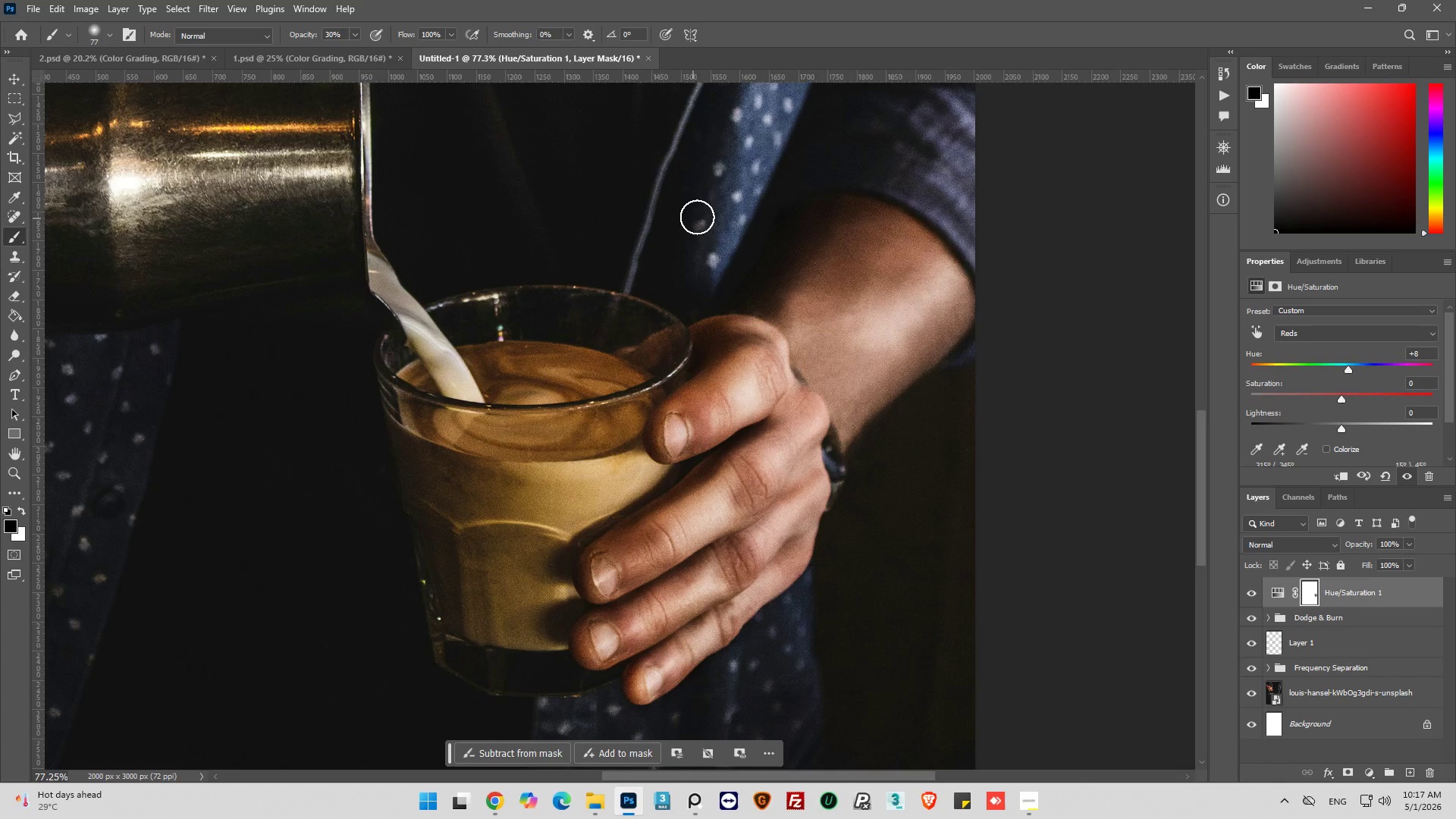 
hold_key(key=AltLeft, duration=0.33)
scroll: coordinate [767, 327], scroll_direction: down, amount: 6.0
 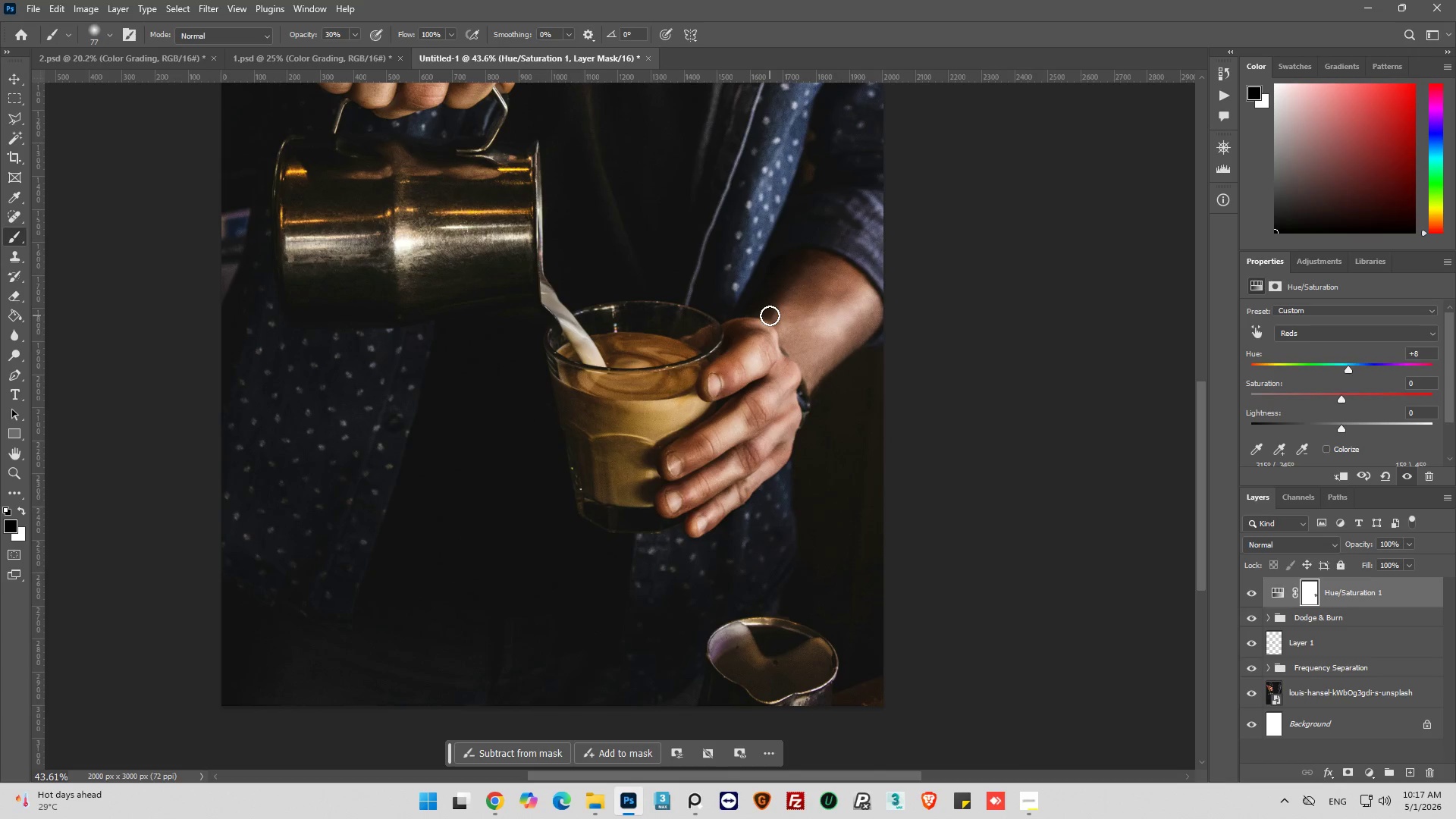 
scroll: coordinate [460, 444], scroll_direction: up, amount: 35.0
 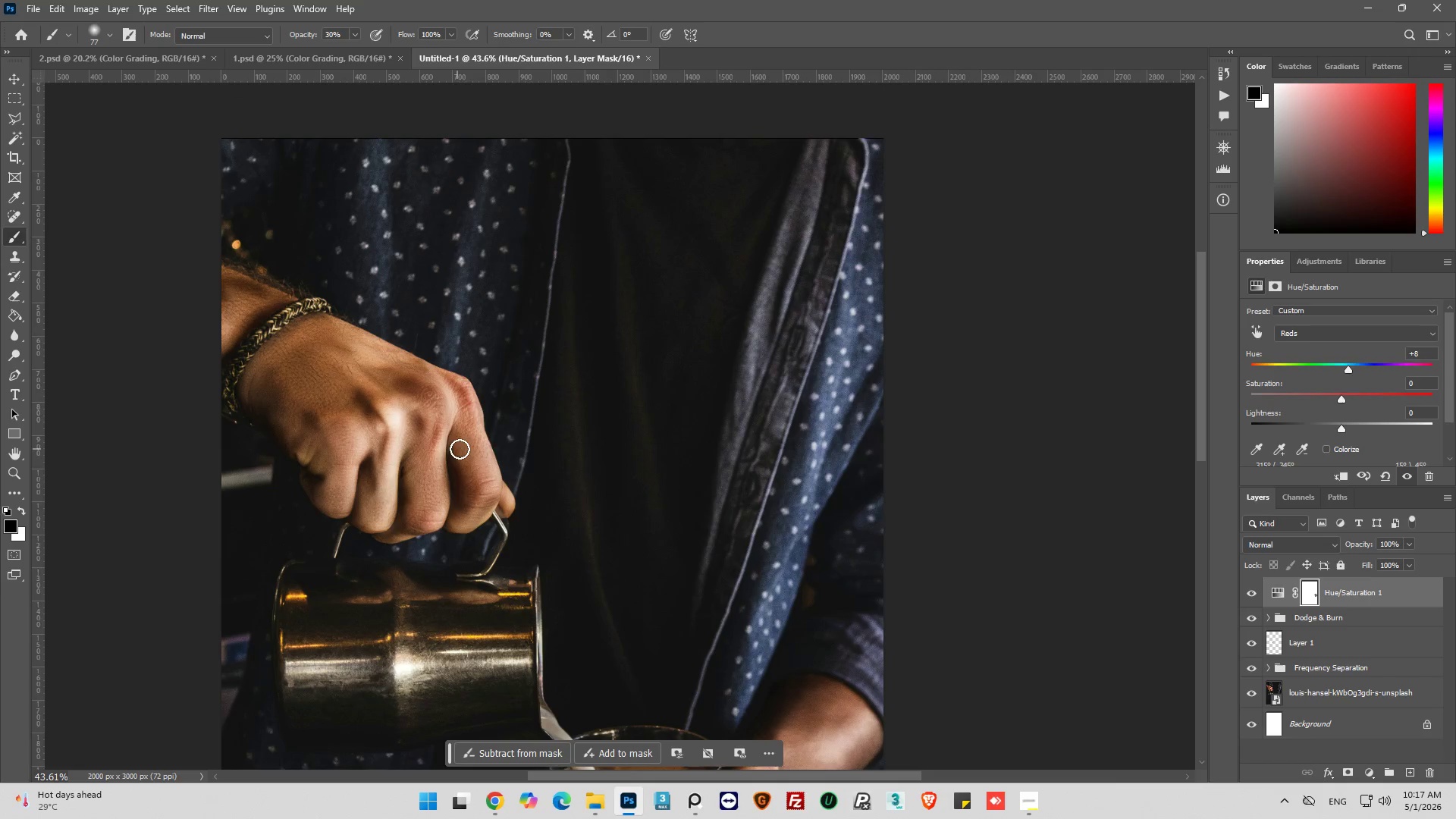 
scroll: coordinate [657, 449], scroll_direction: down, amount: 12.0
 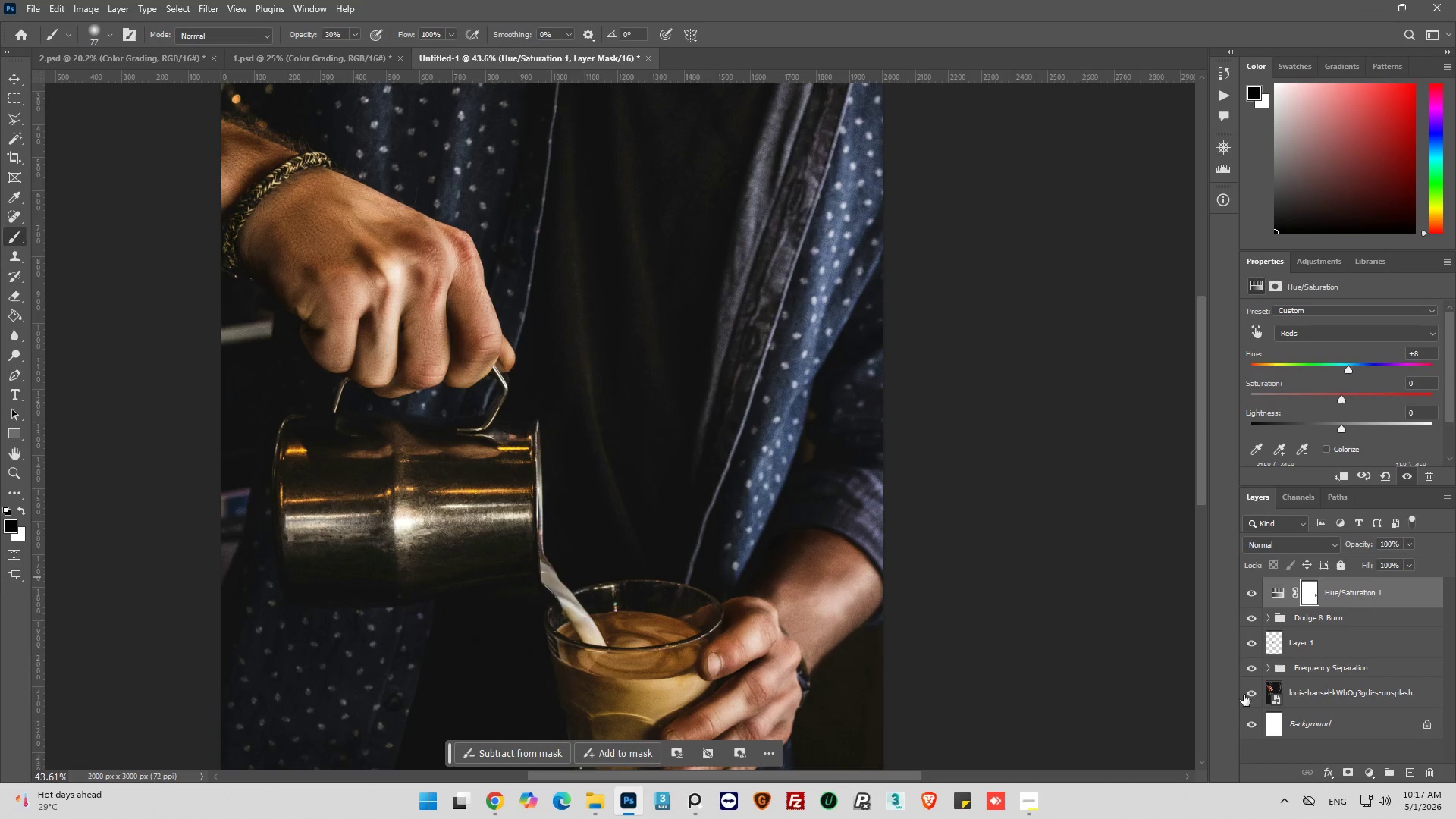 
left_click([1251, 693])
 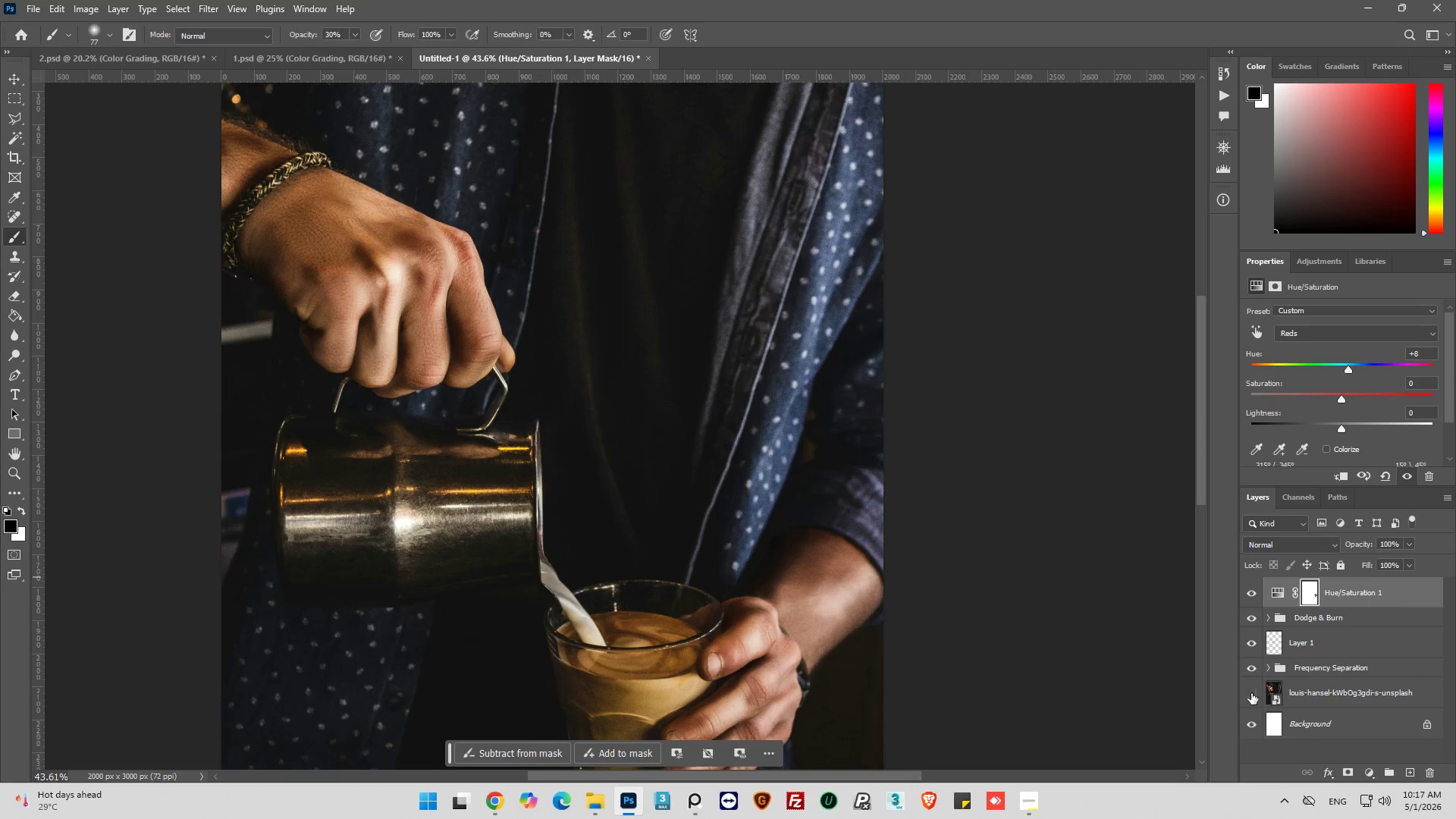 
hold_key(key=AltLeft, duration=14.92)
left_click([1249, 695])
 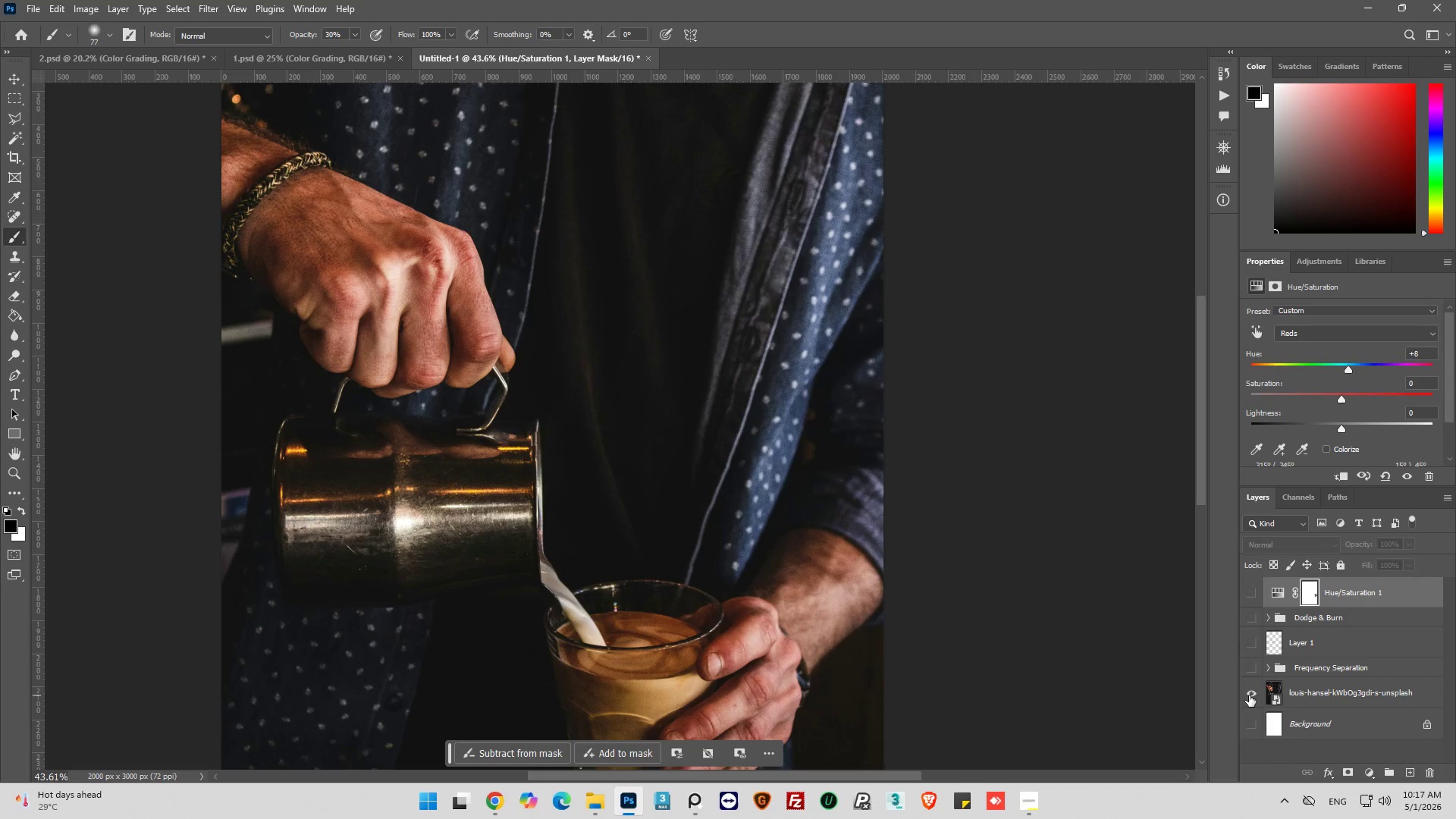 
left_click([1249, 695])
 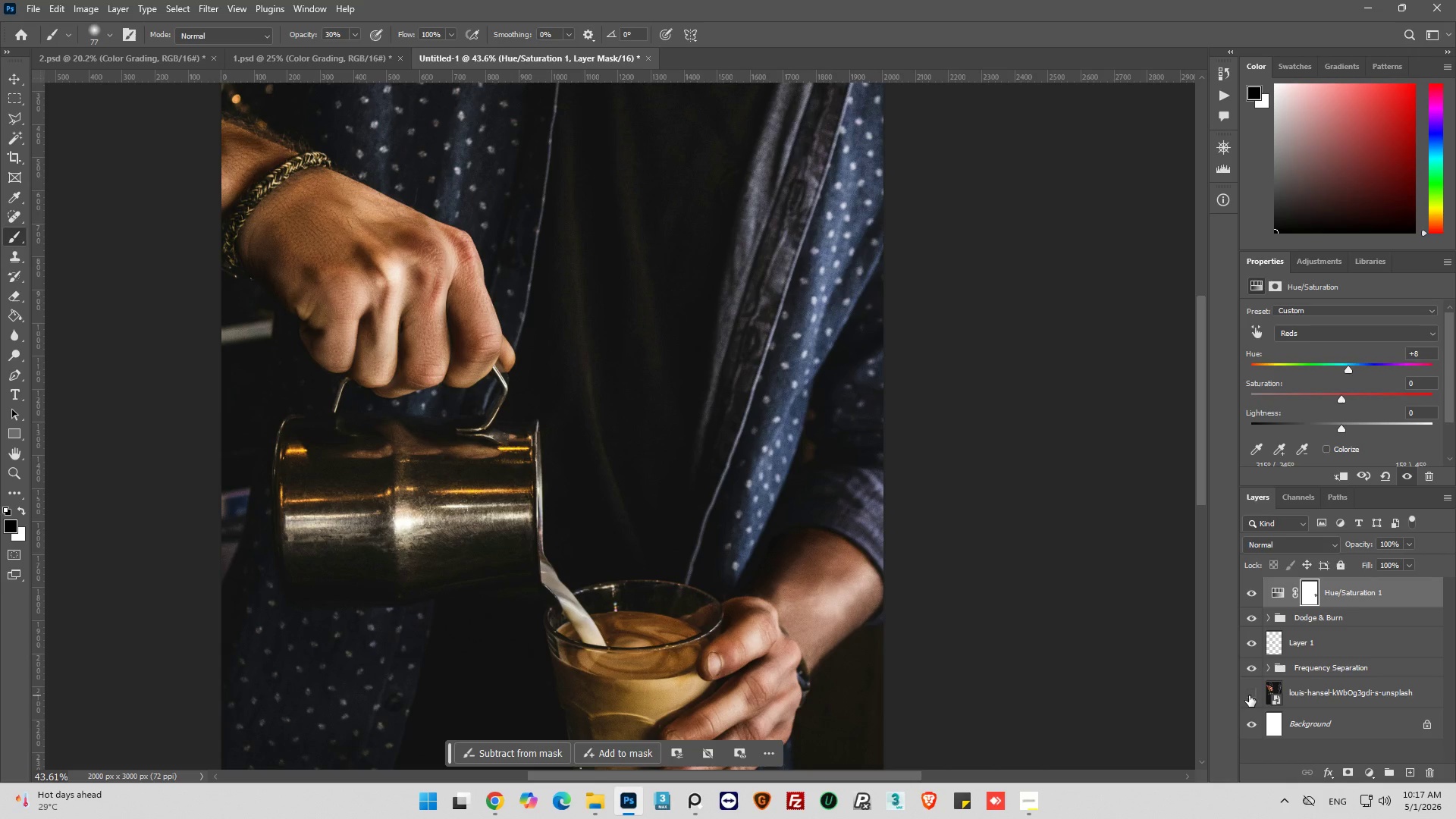 
left_click([1249, 695])
 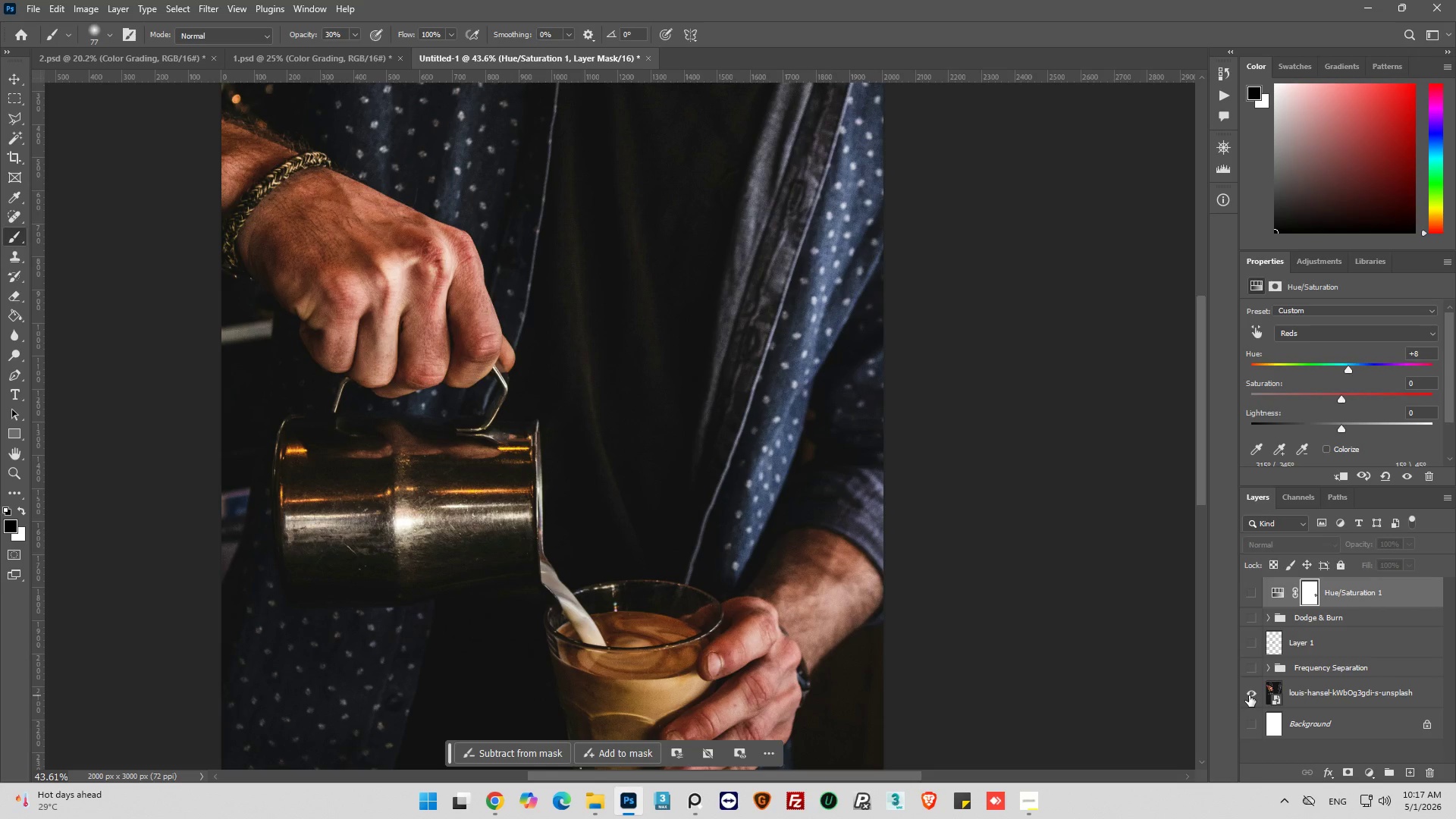 
left_click([1249, 695])
 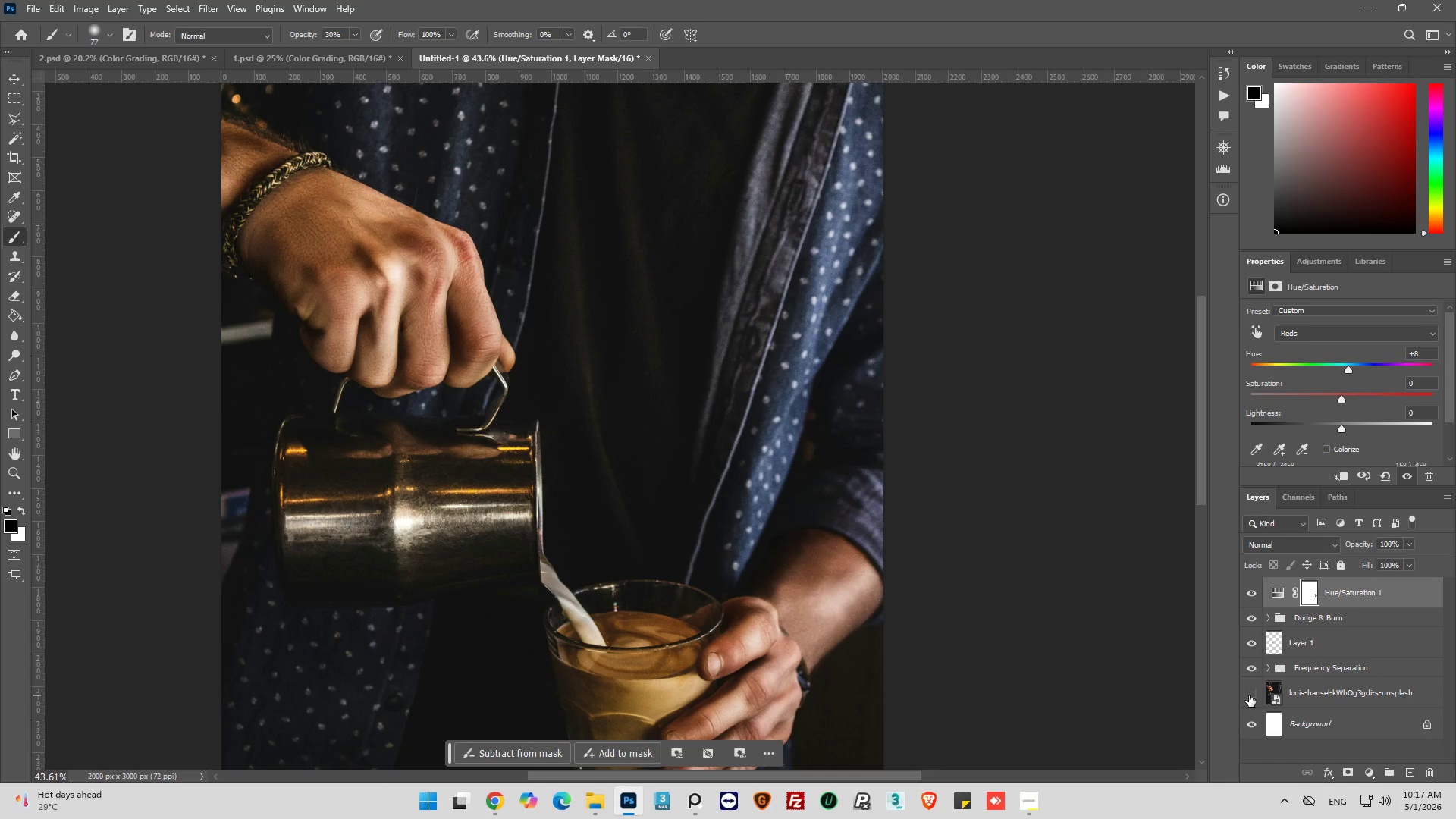 
left_click([1249, 695])
 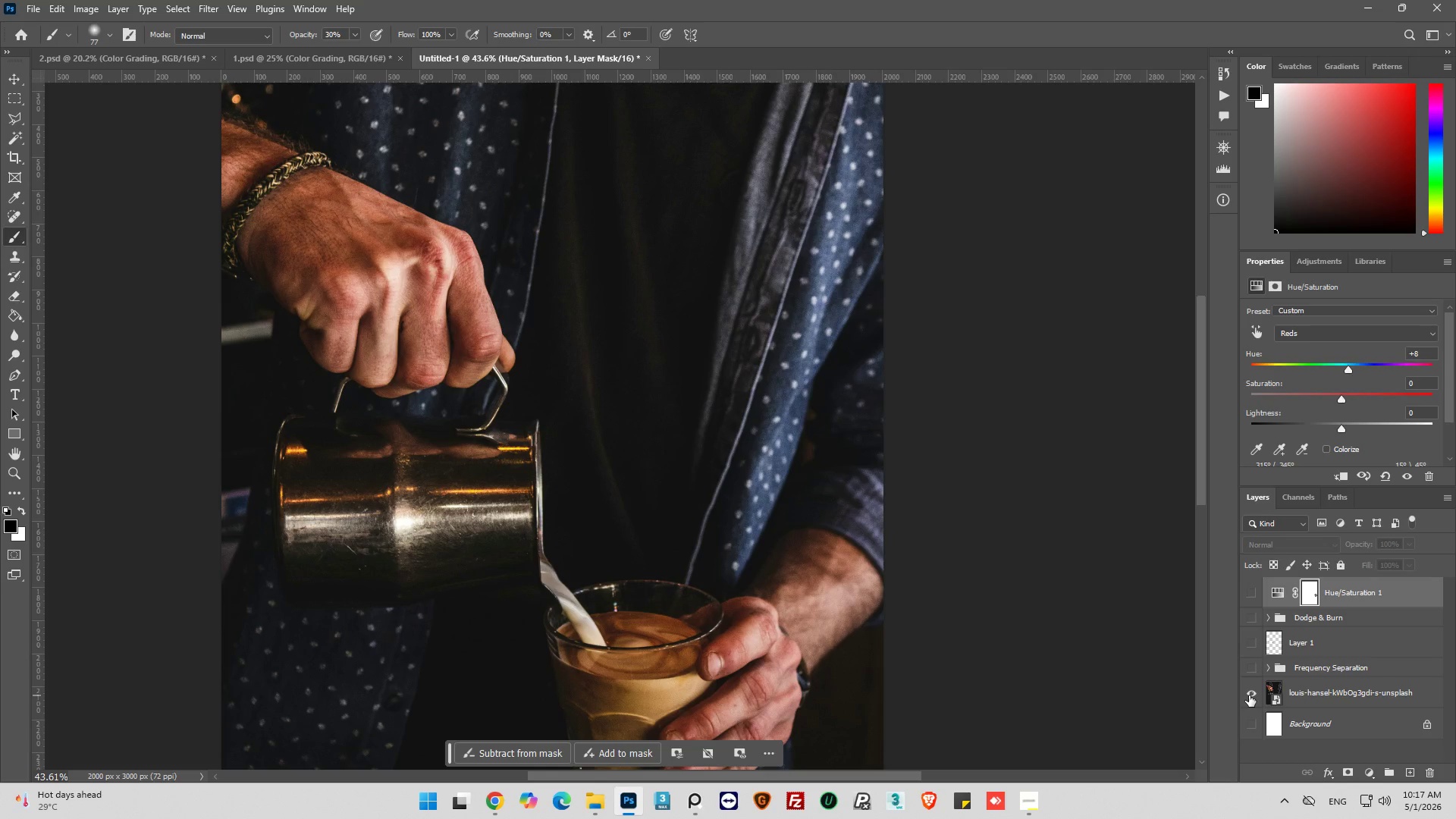 
left_click([1249, 695])
 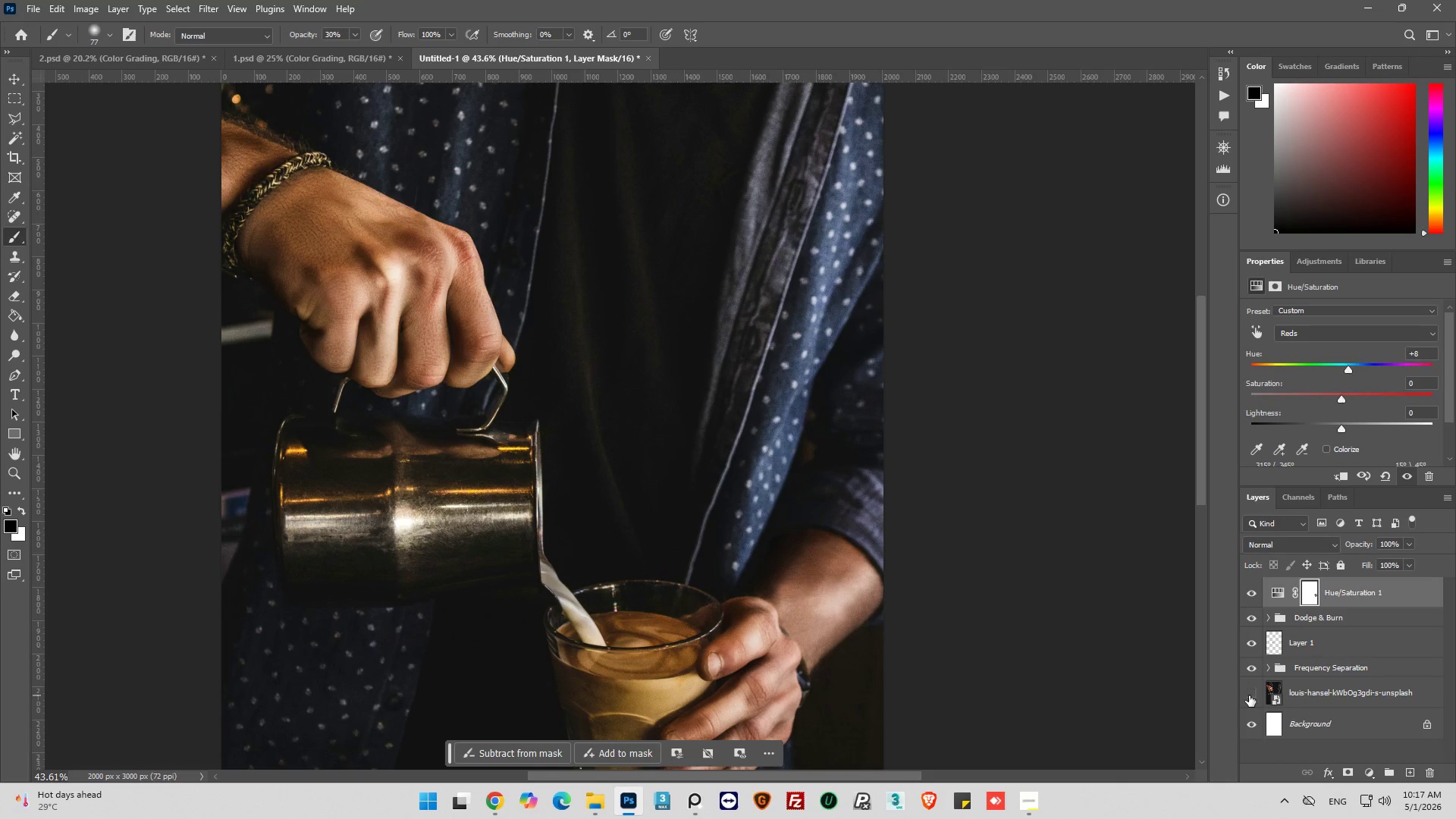 
left_click([1249, 695])
 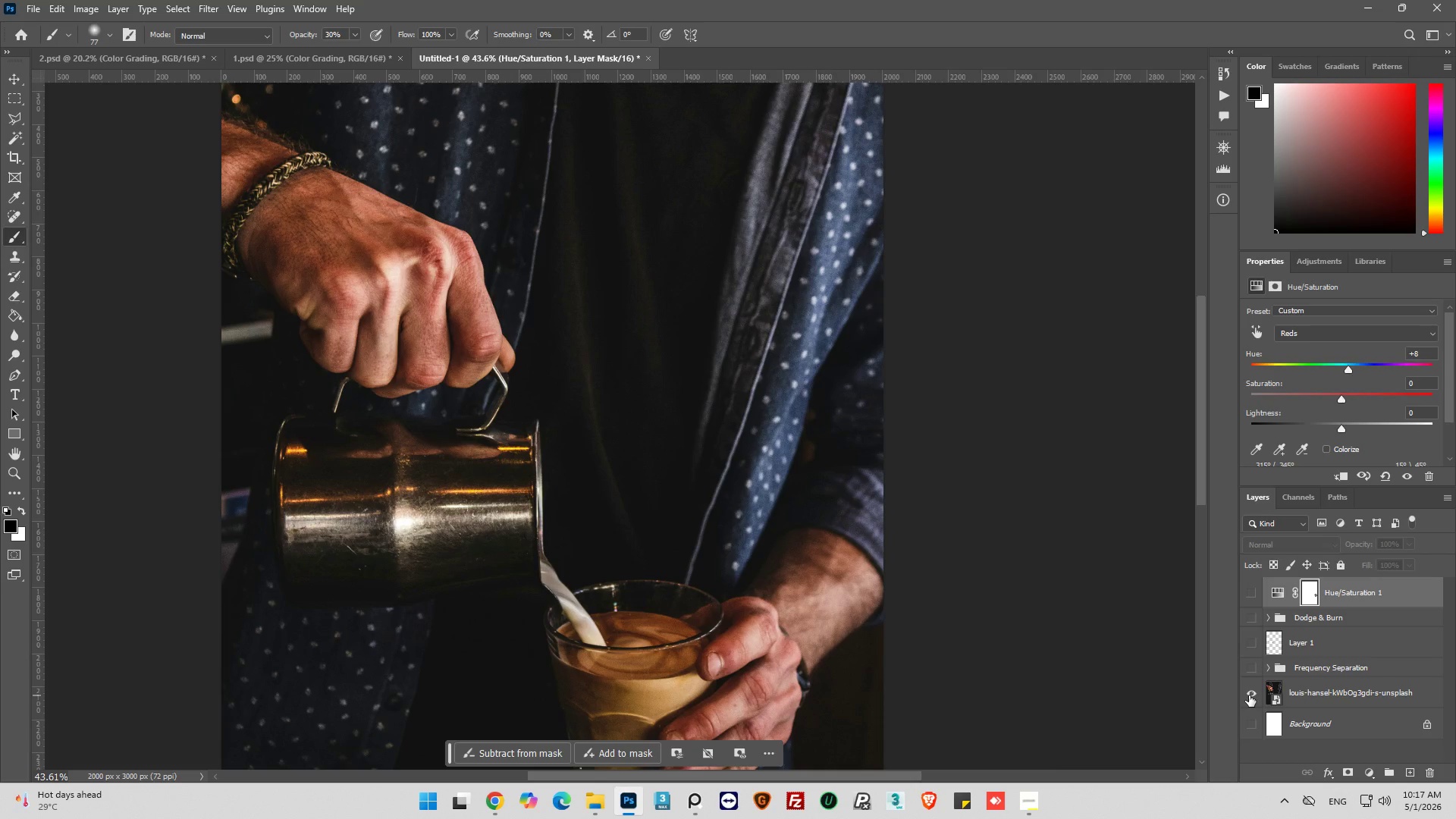 
left_click([1249, 695])
 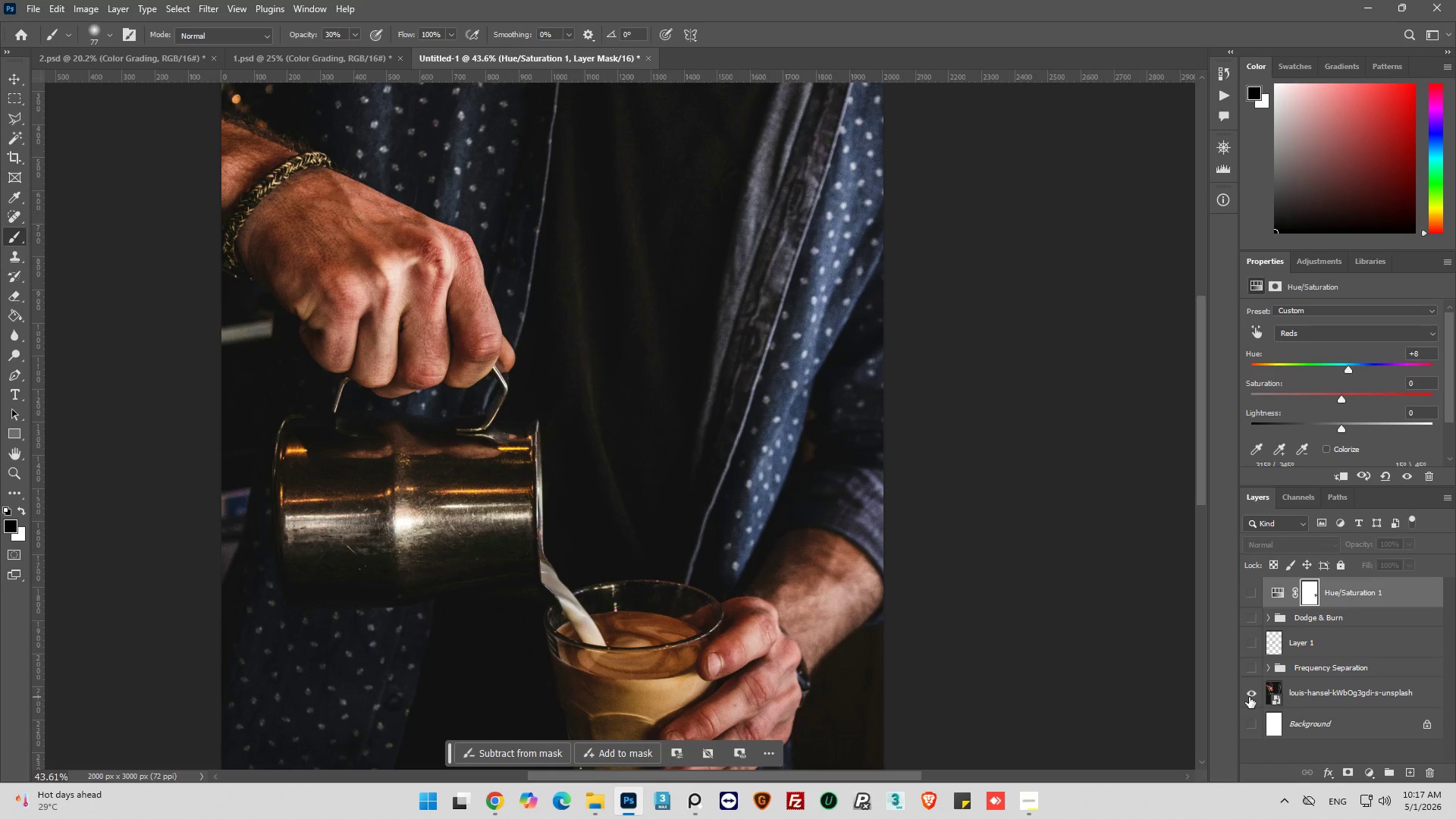 
left_click([1249, 697])
 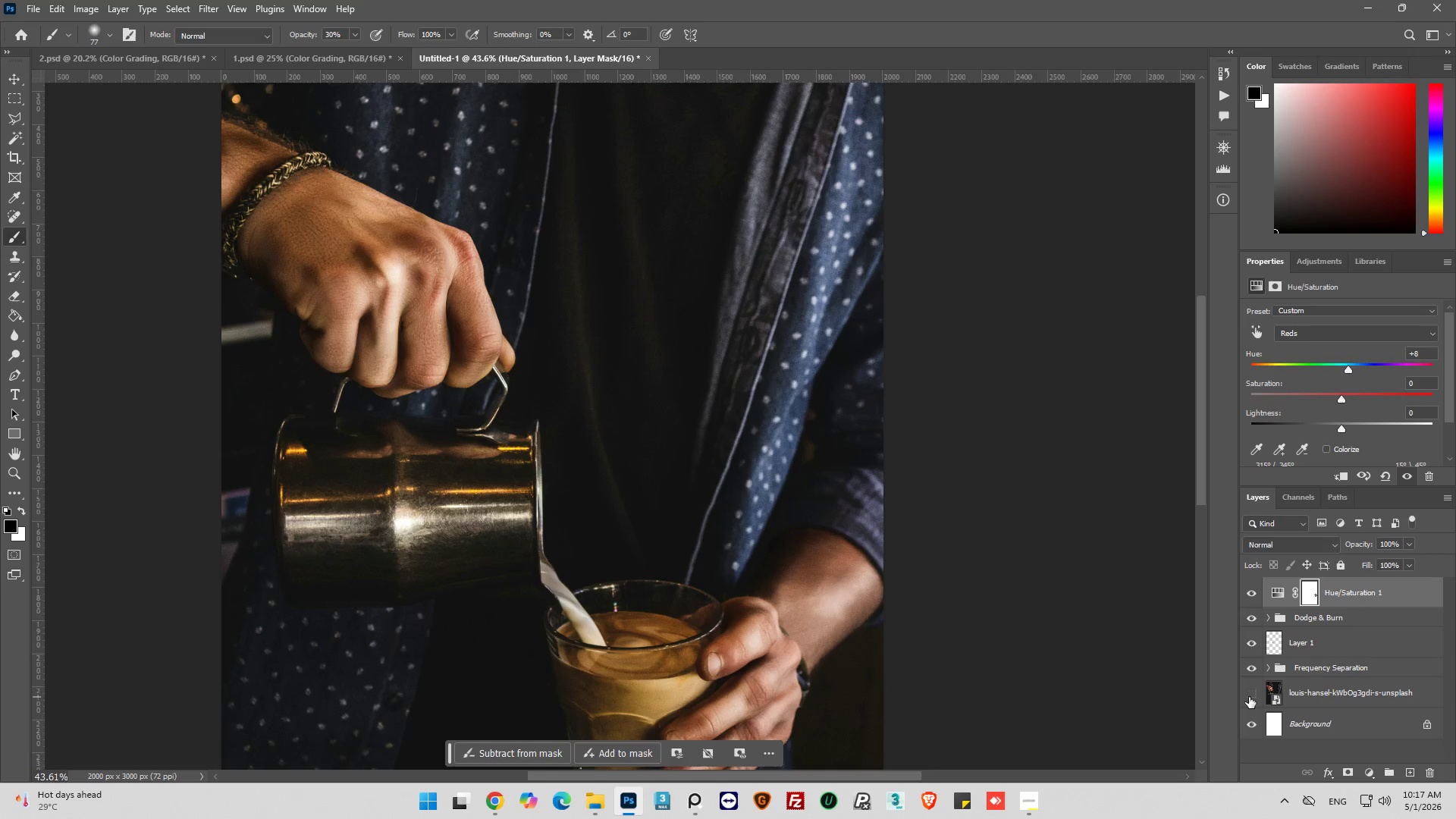 
left_click([1249, 697])
 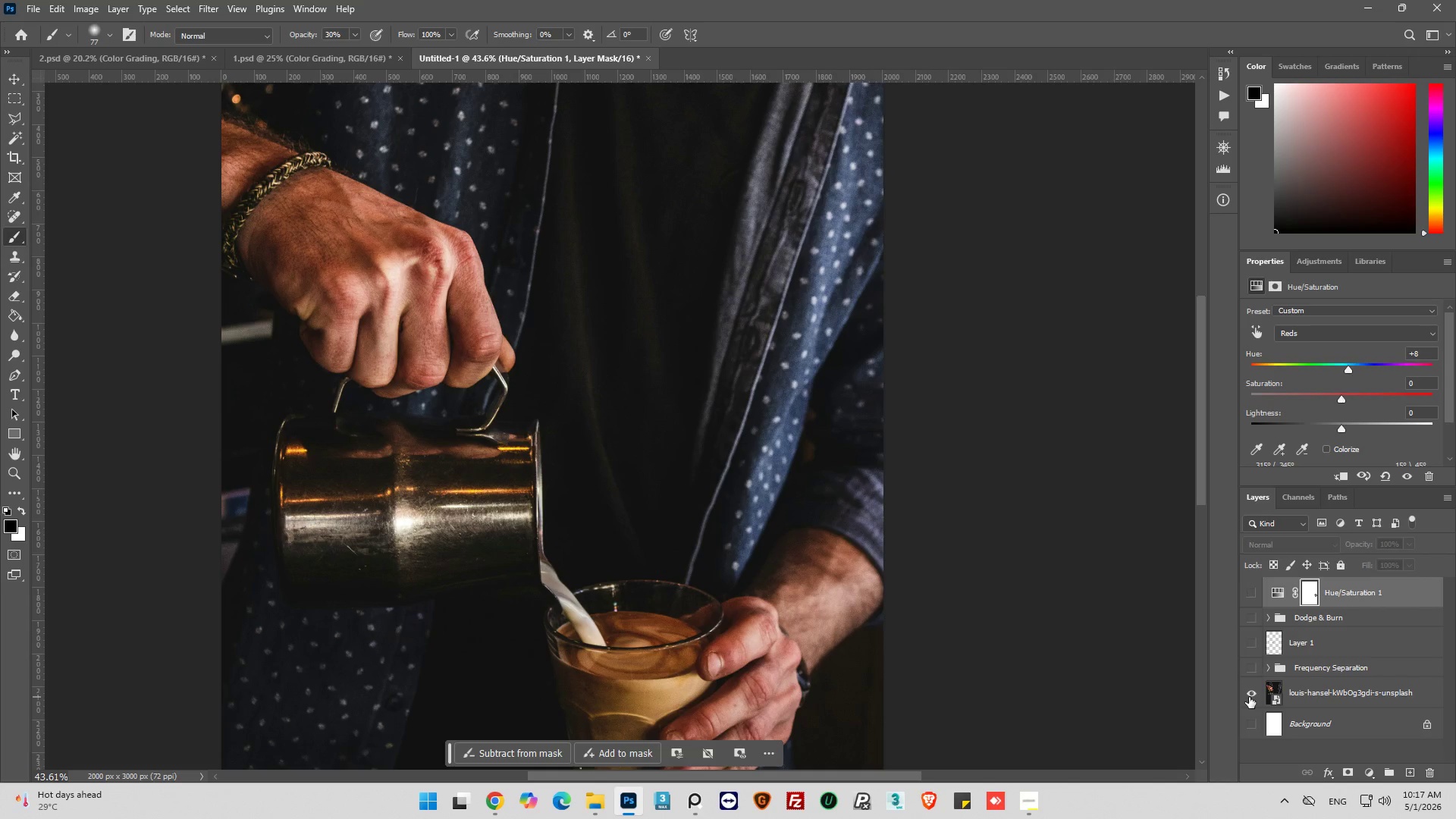 
left_click([1249, 697])
 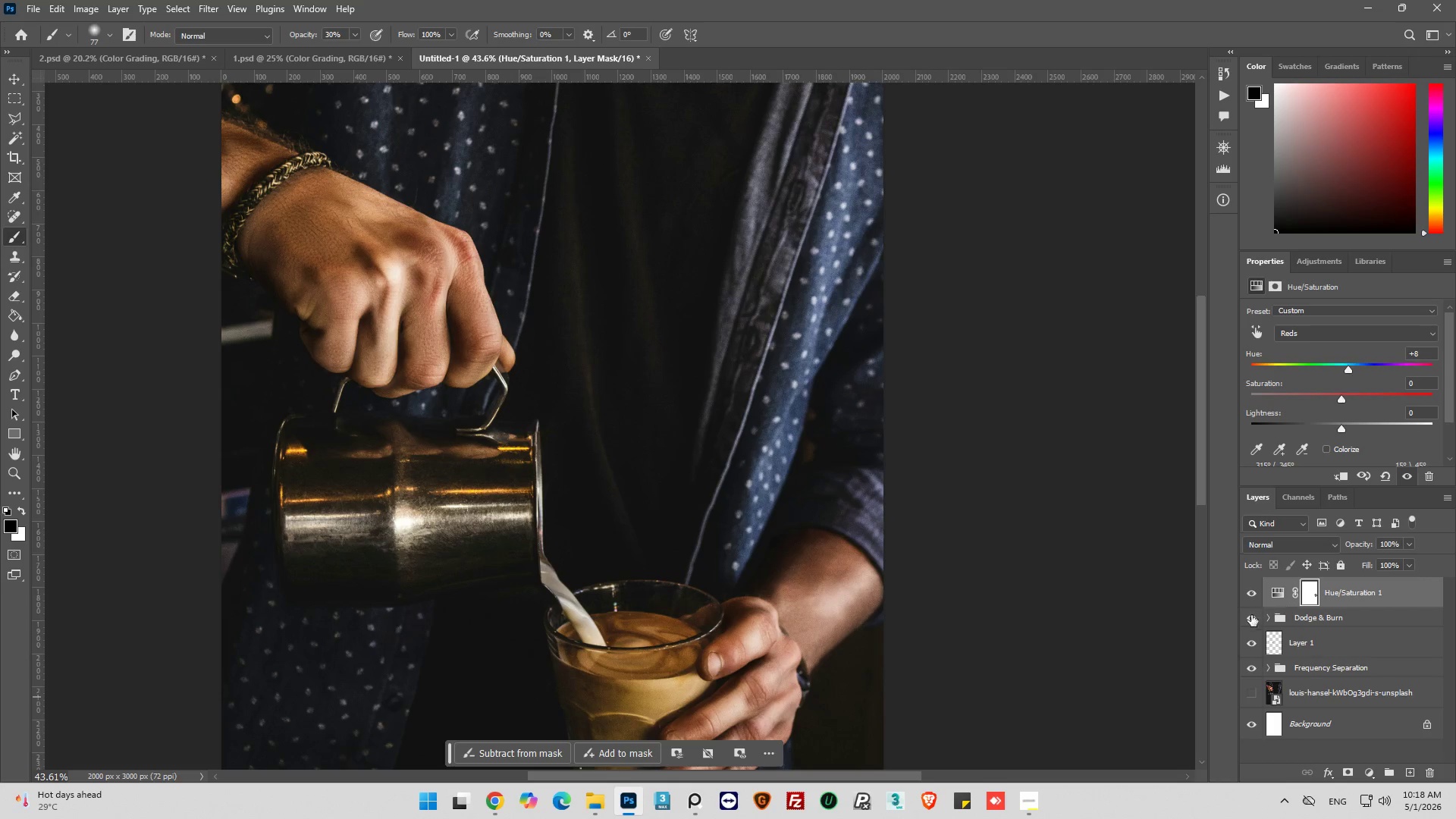 
left_click([1266, 615])
 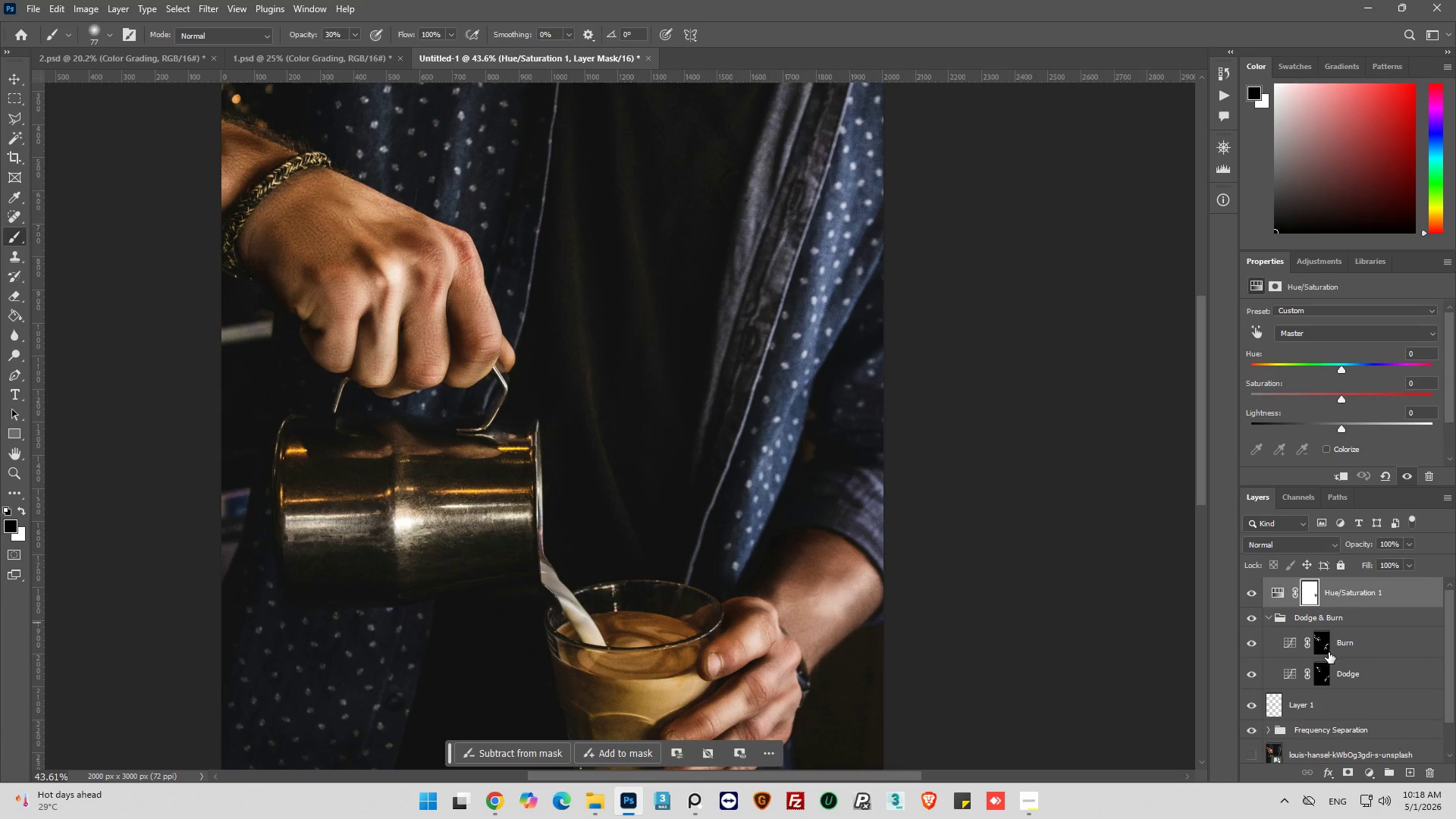 
left_click([1322, 647])
 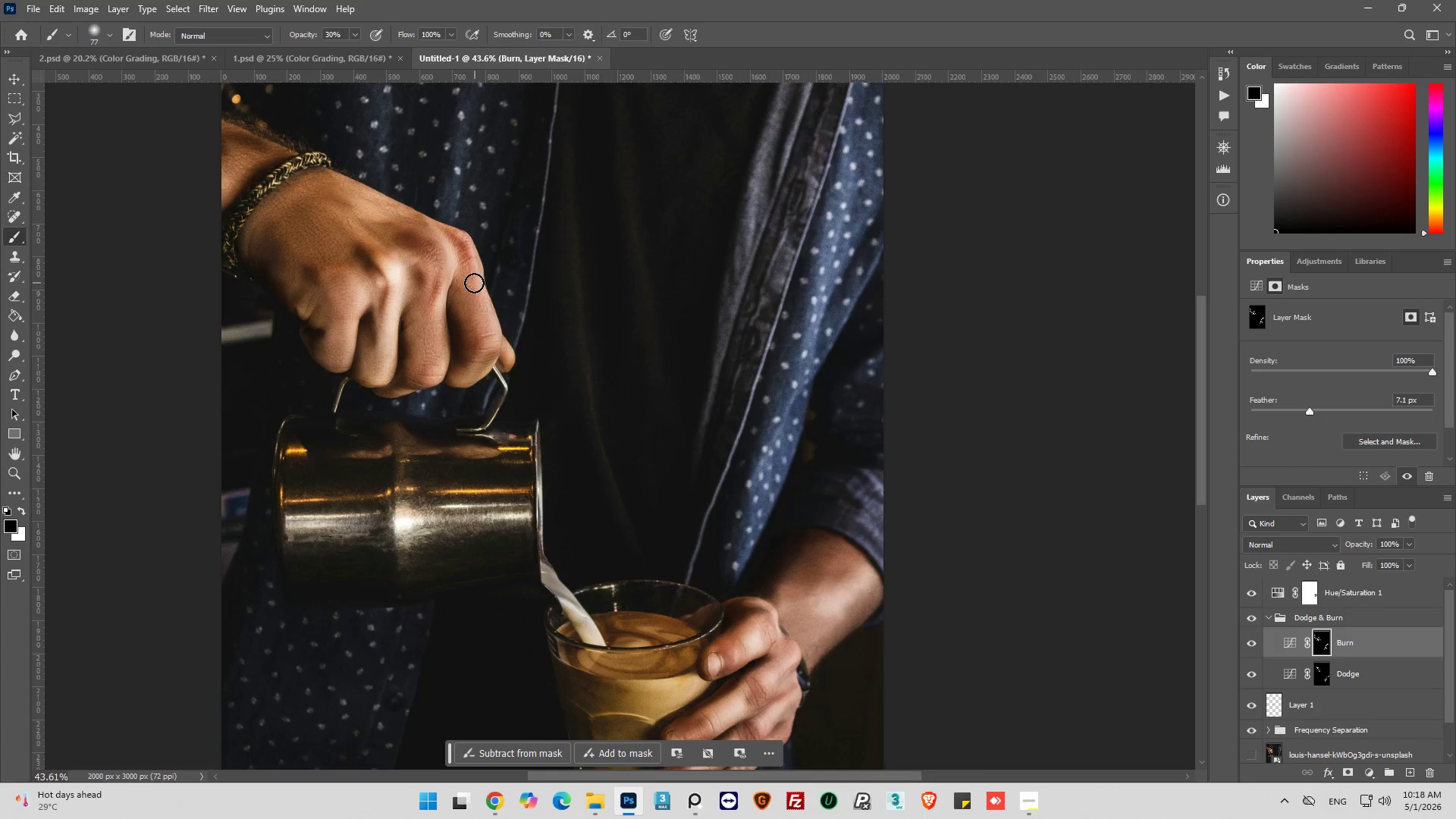 
hold_key(key=AltLeft, duration=0.67)
scroll: coordinate [406, 332], scroll_direction: up, amount: 12.0
 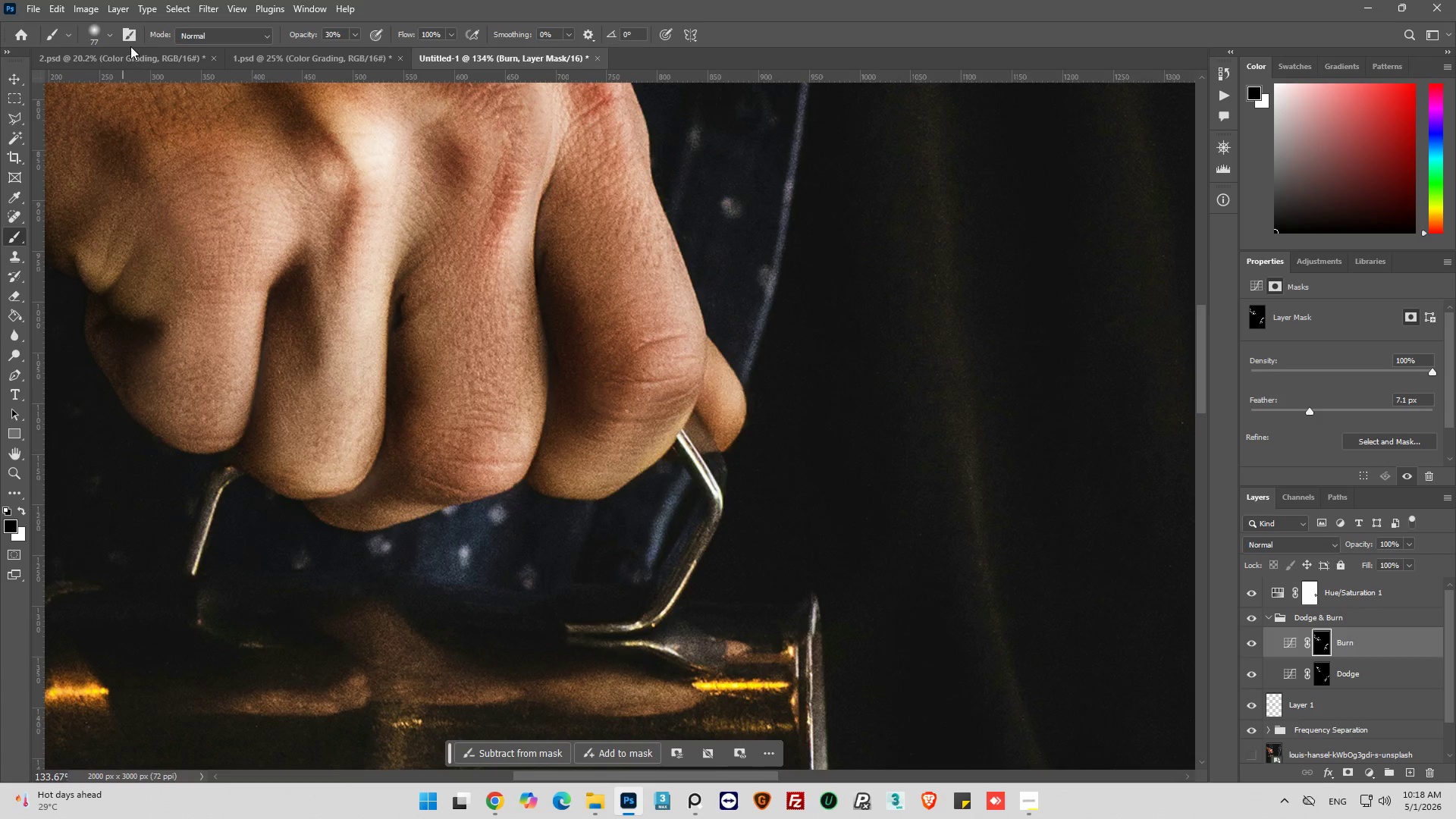 
left_click([111, 35])
 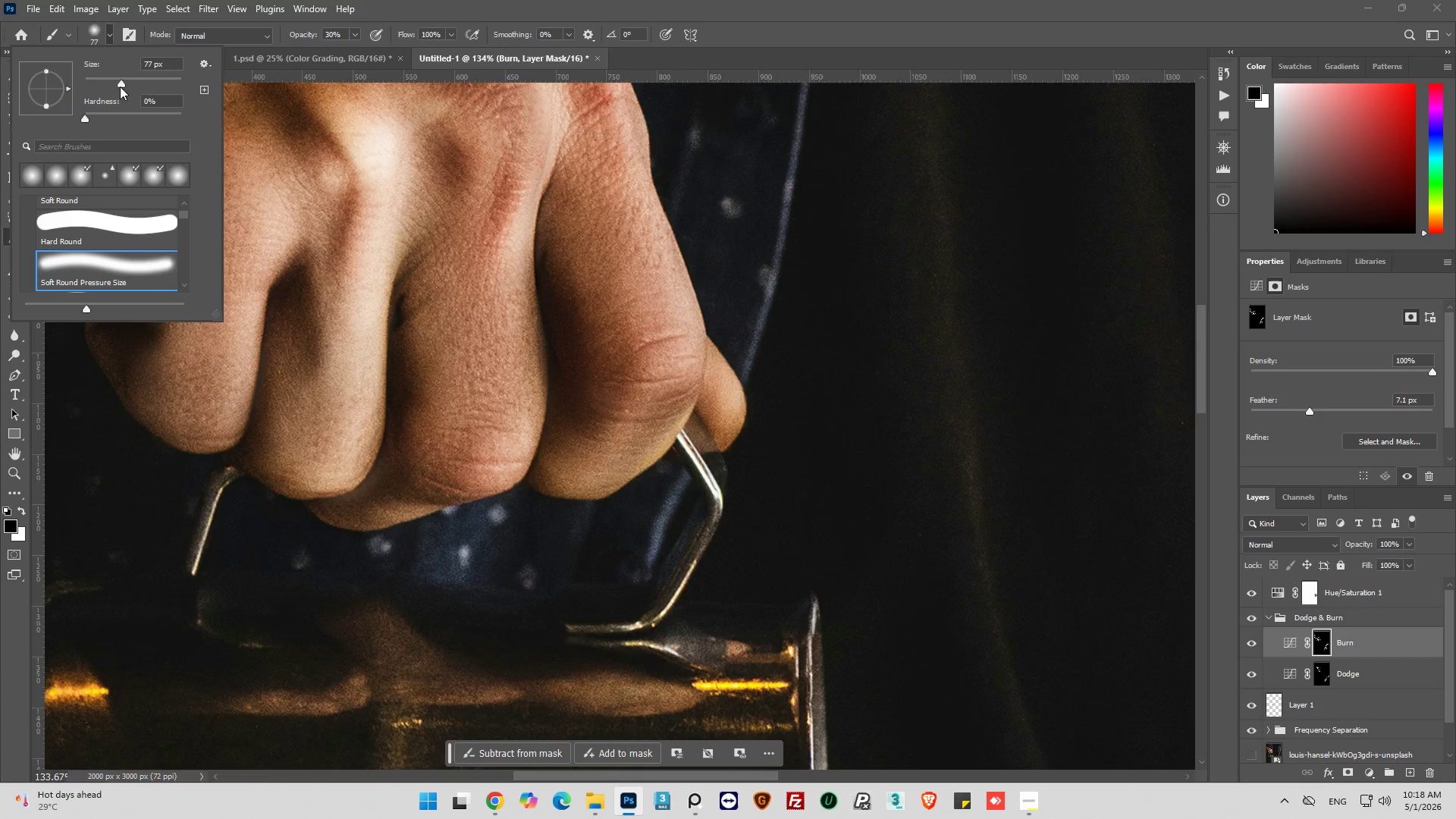 
left_click_drag(start_coordinate=[120, 80], to_coordinate=[97, 83])
 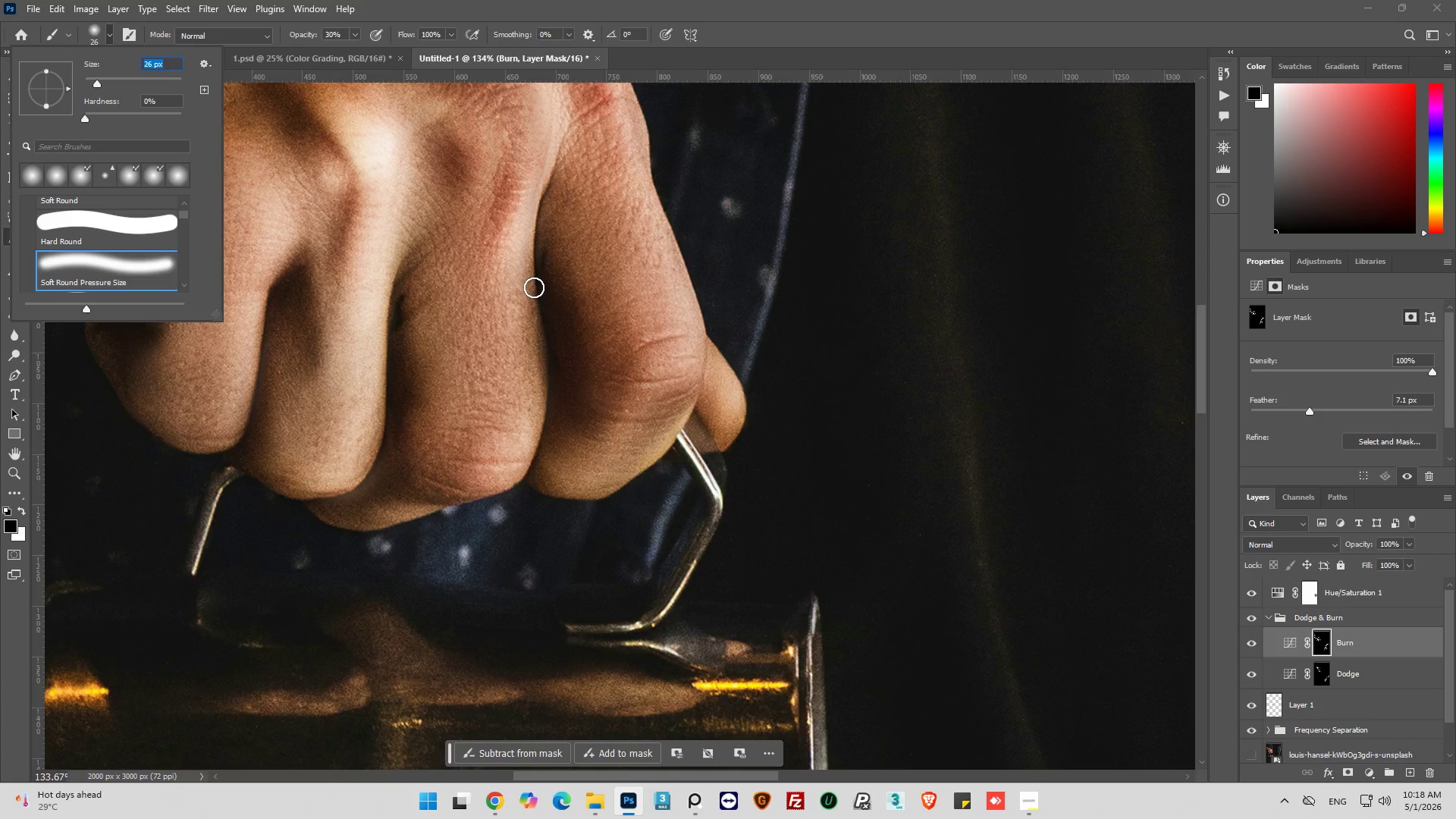 
left_click_drag(start_coordinate=[535, 284], to_coordinate=[526, 285])
 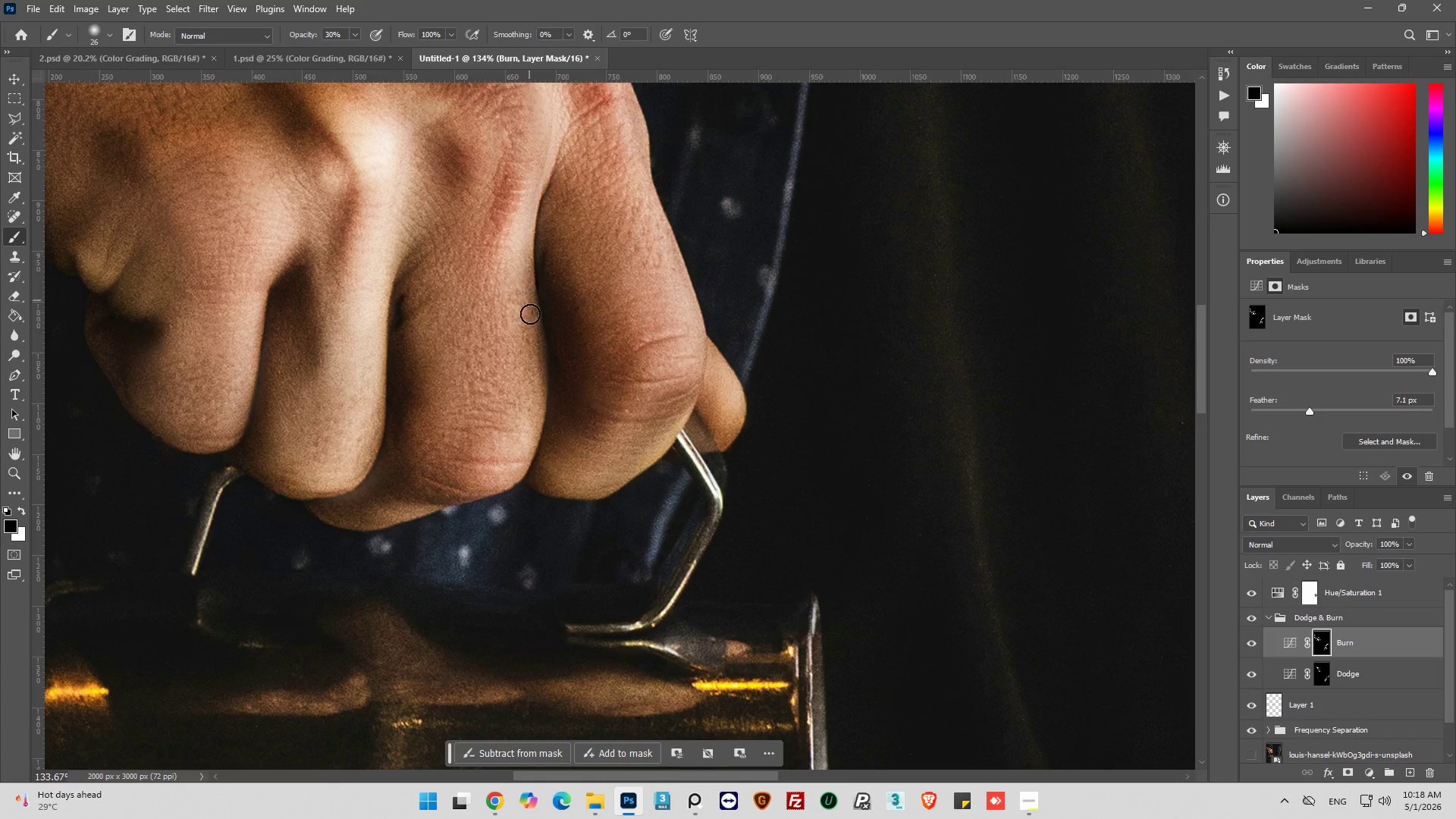 
left_click_drag(start_coordinate=[528, 299], to_coordinate=[530, 324])
 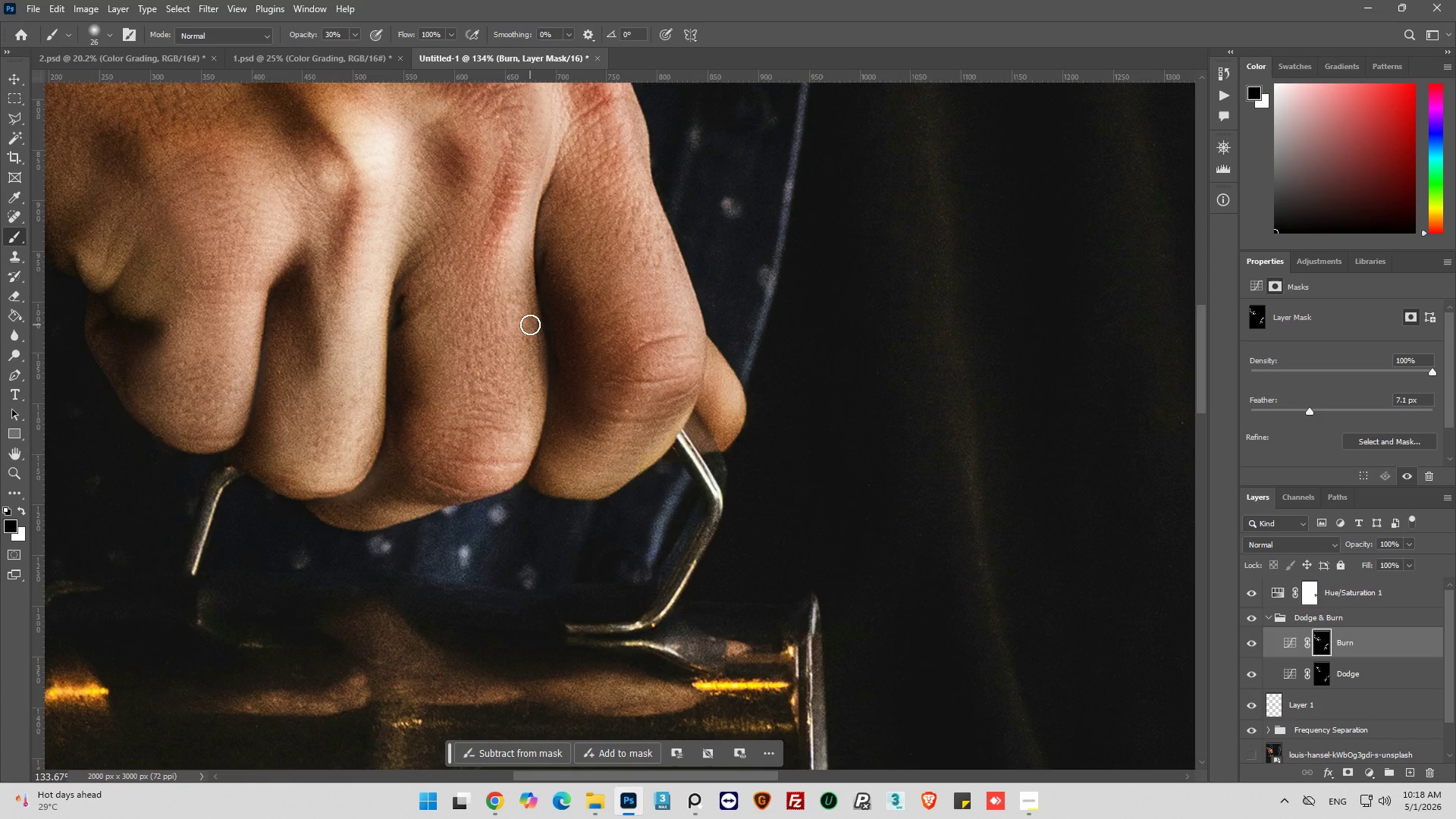 
key(Control+Z)
 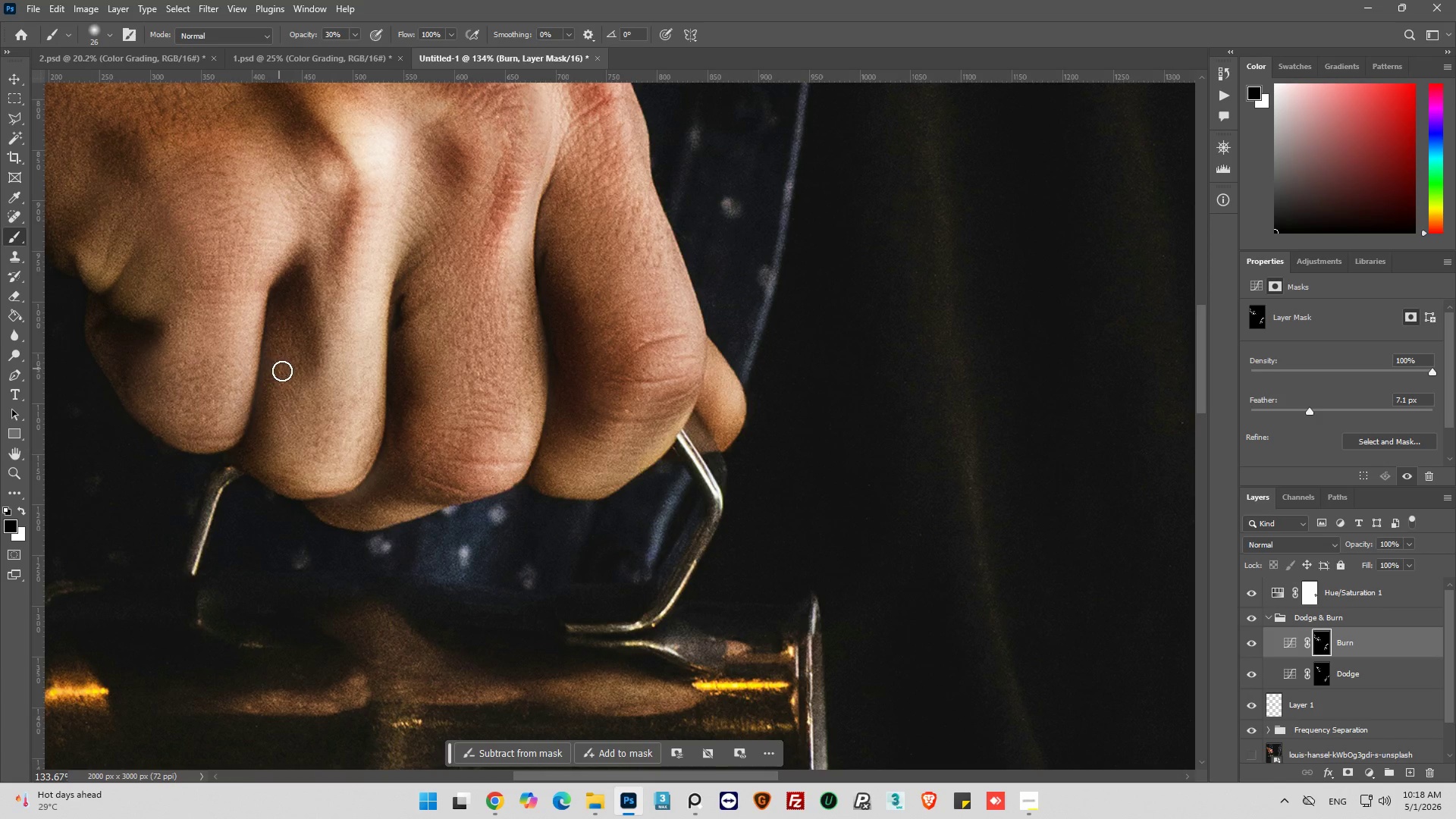 
key(X)
 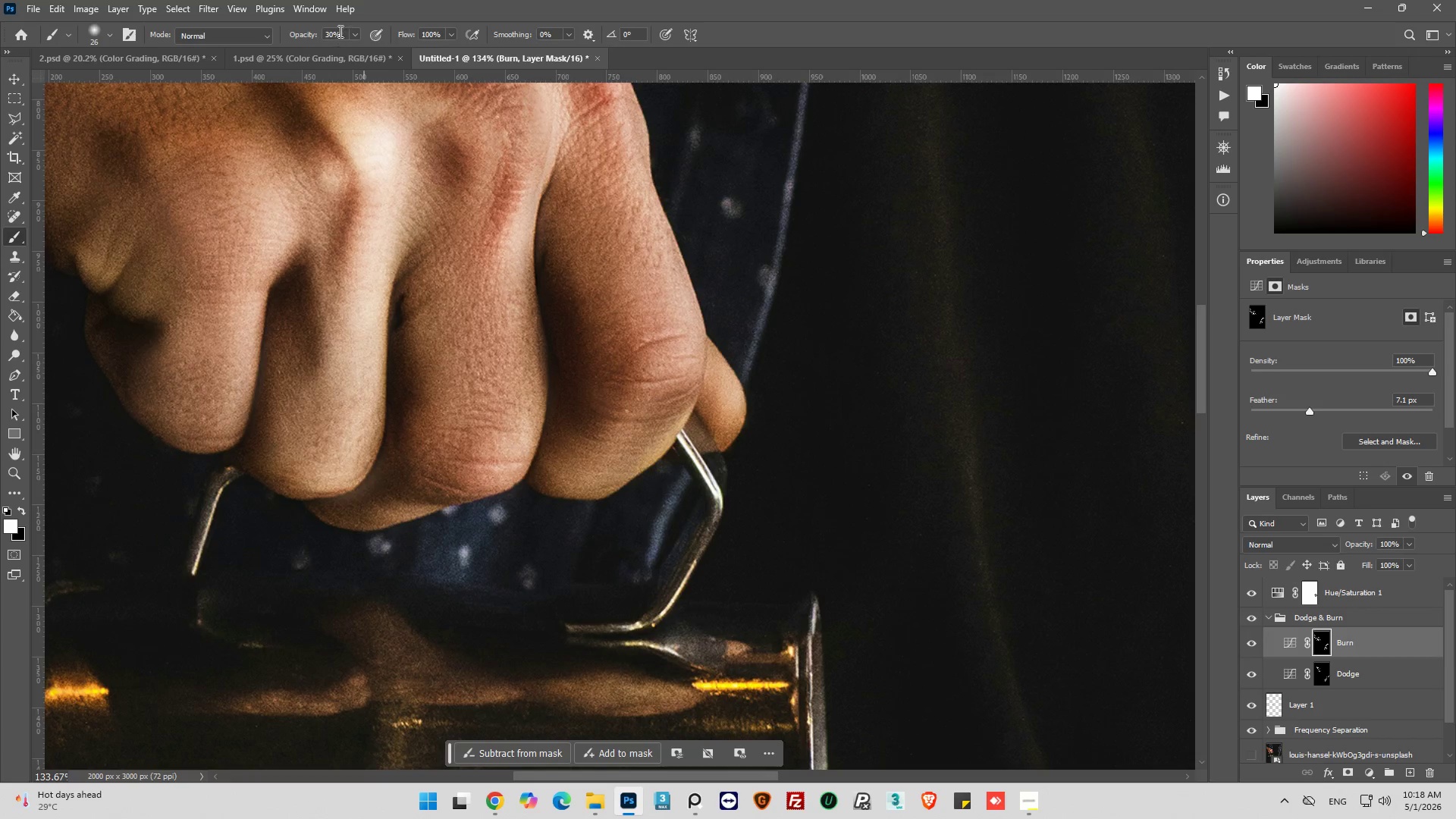 
double_click([339, 31])
 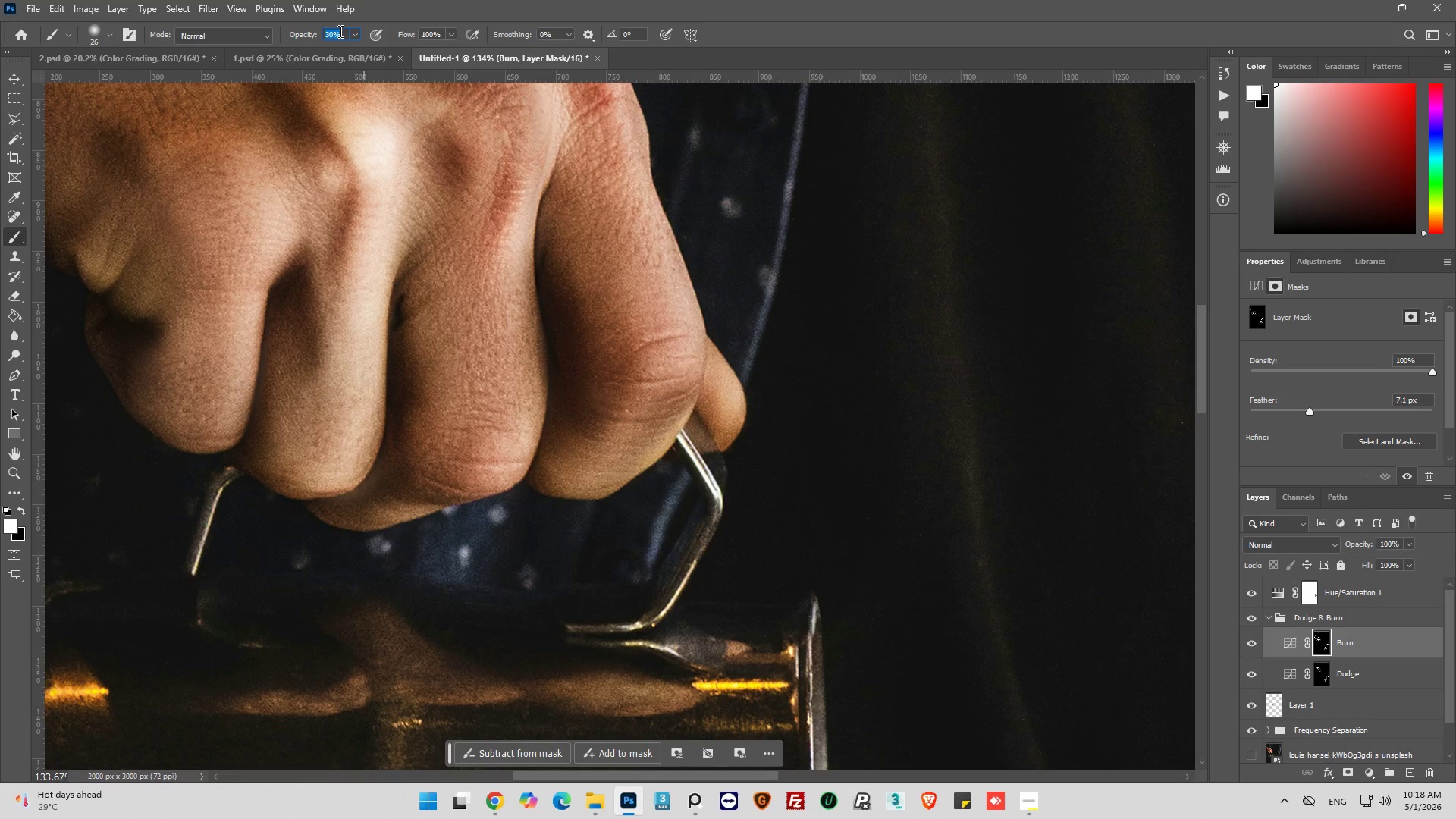 
type(100)
 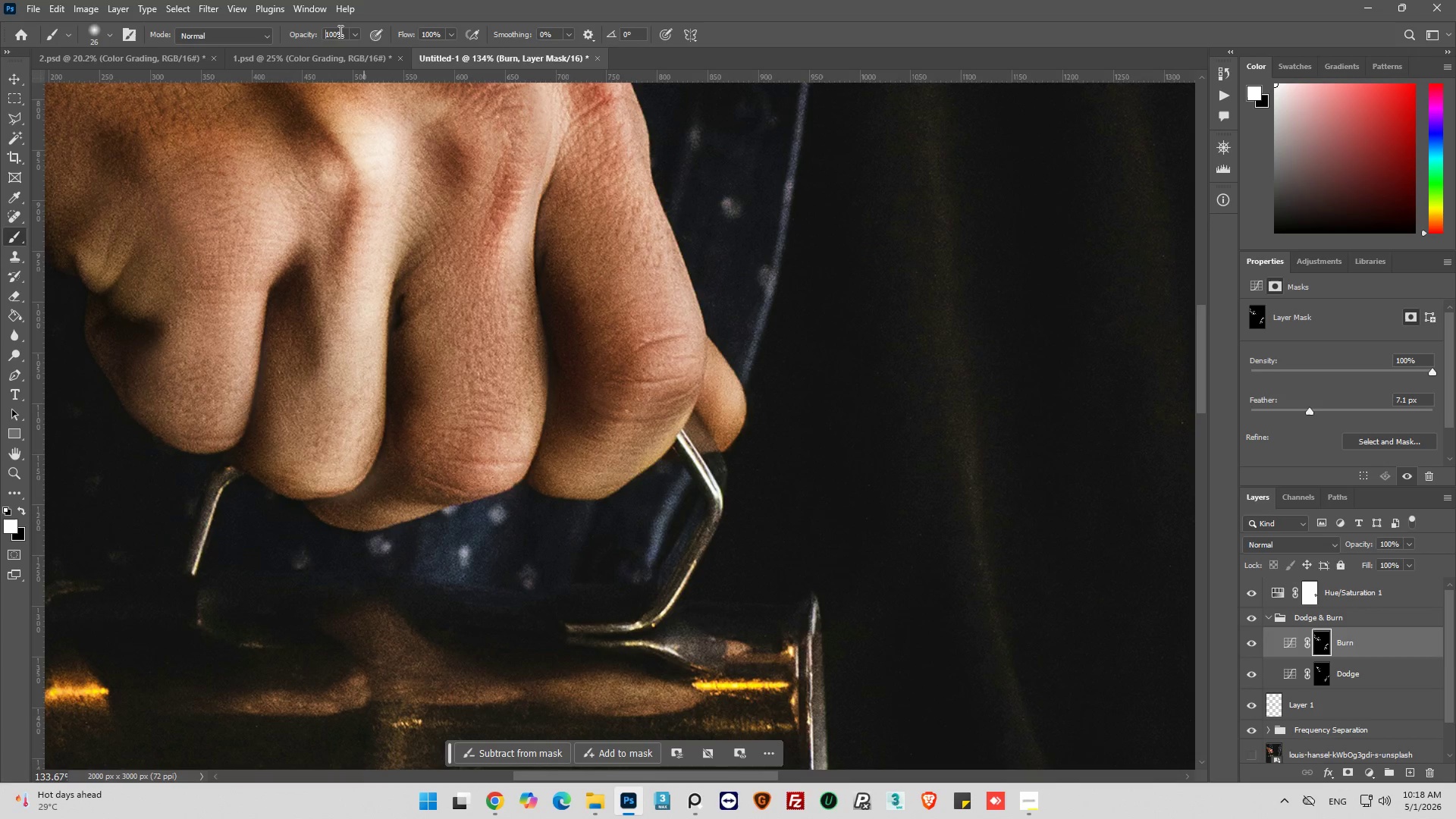 
key(Enter)
 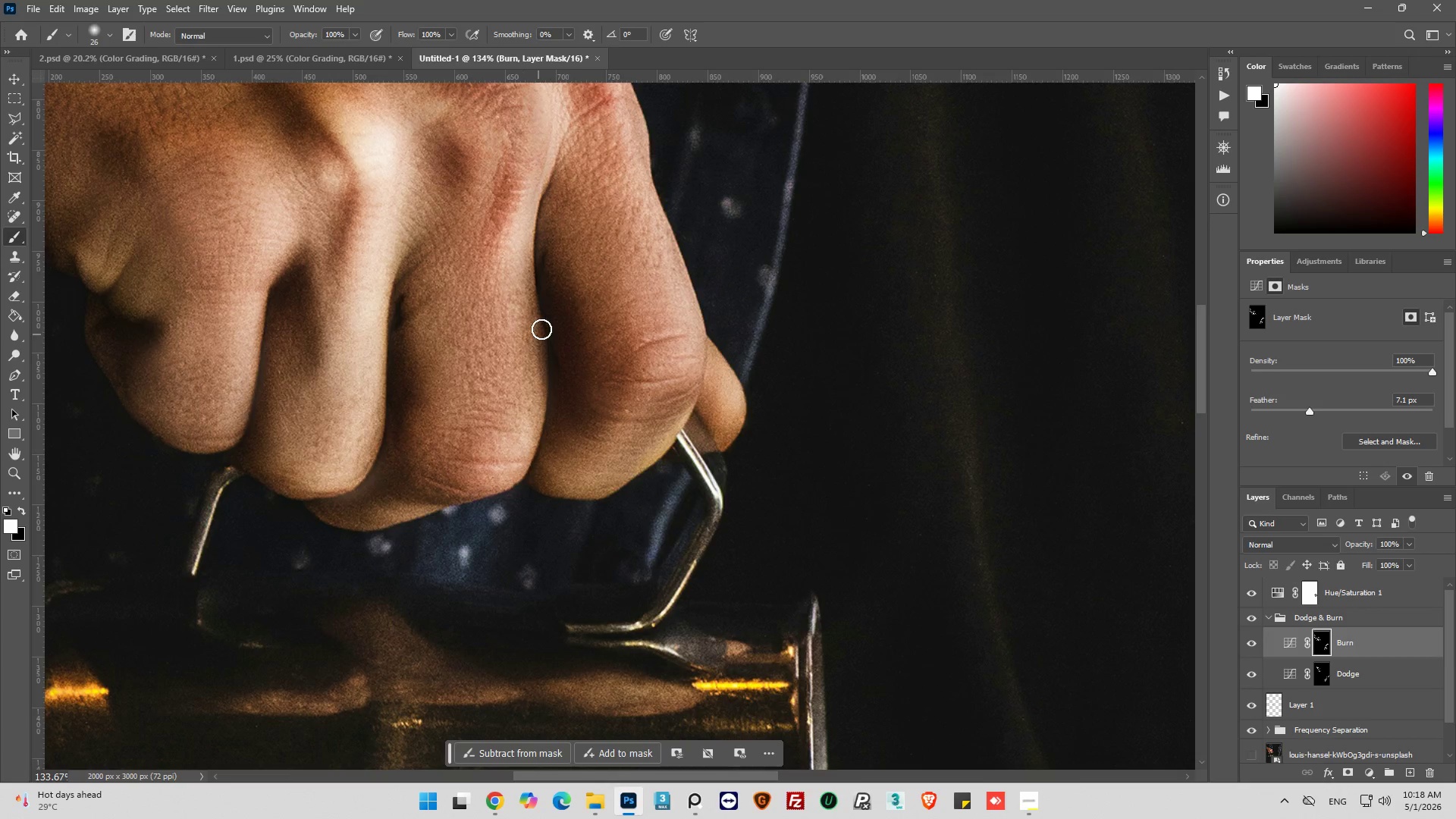 
left_click_drag(start_coordinate=[537, 300], to_coordinate=[533, 334])
 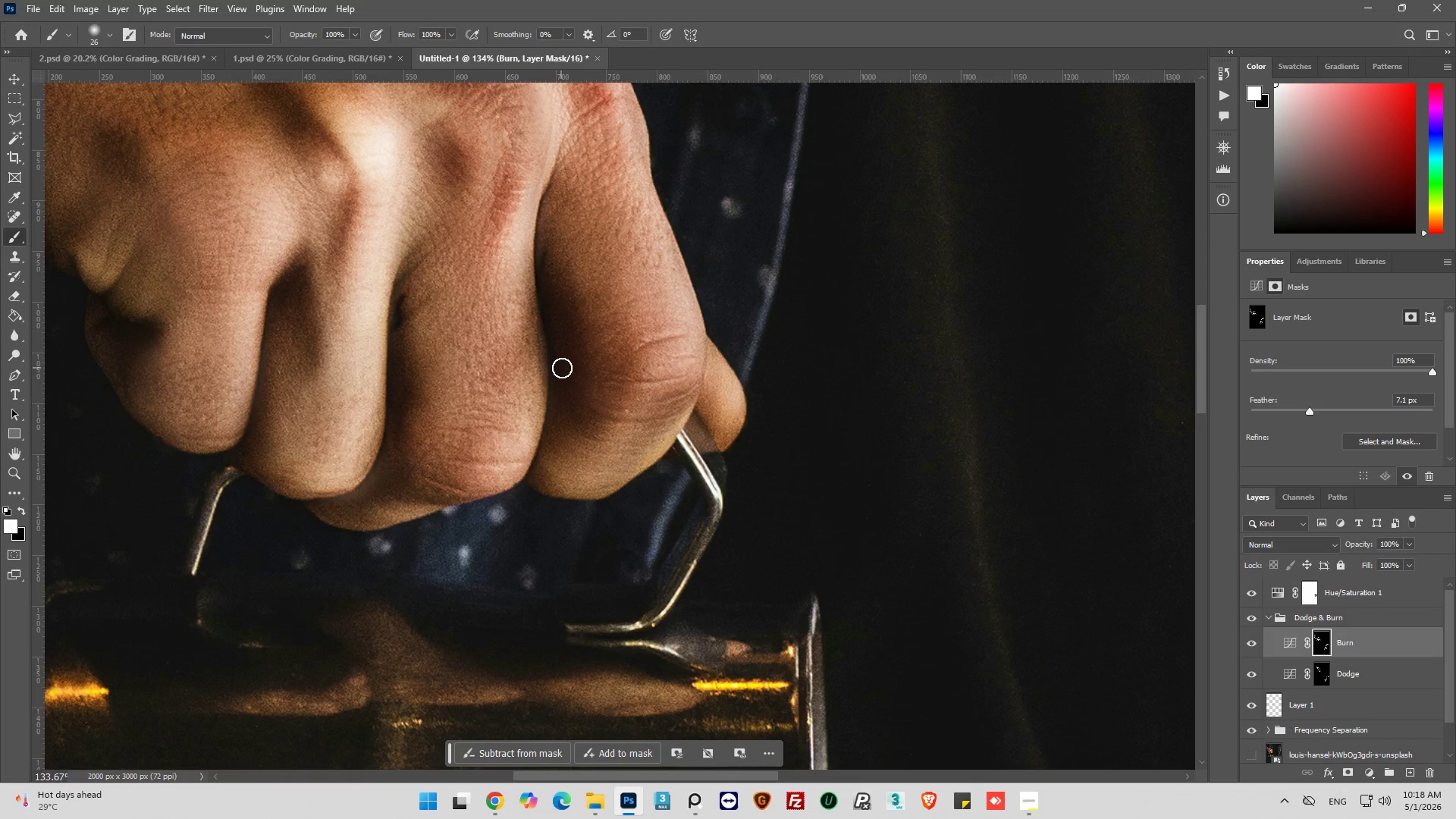 
key(Control+Z)
 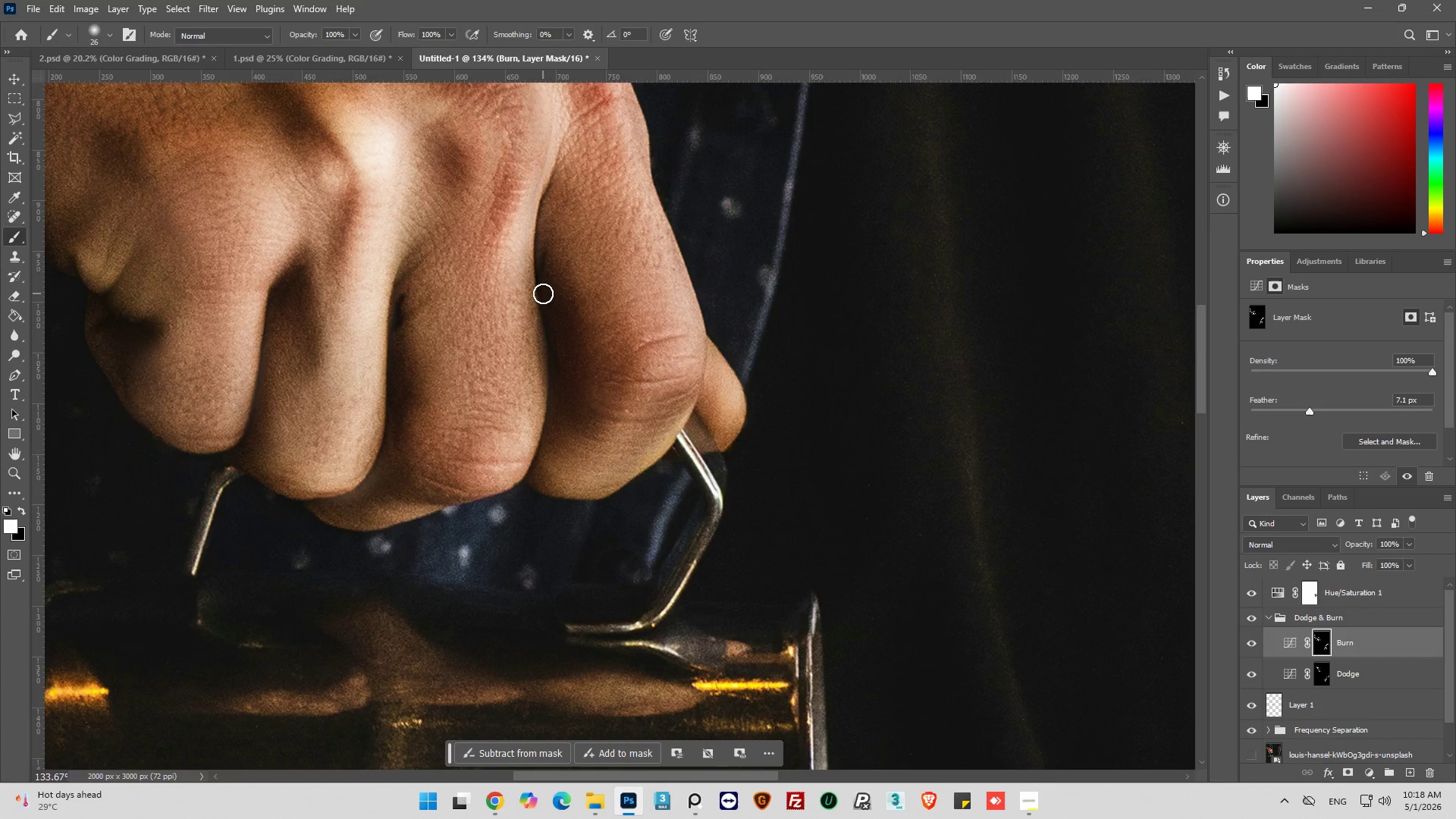 
left_click_drag(start_coordinate=[543, 293], to_coordinate=[540, 383])
 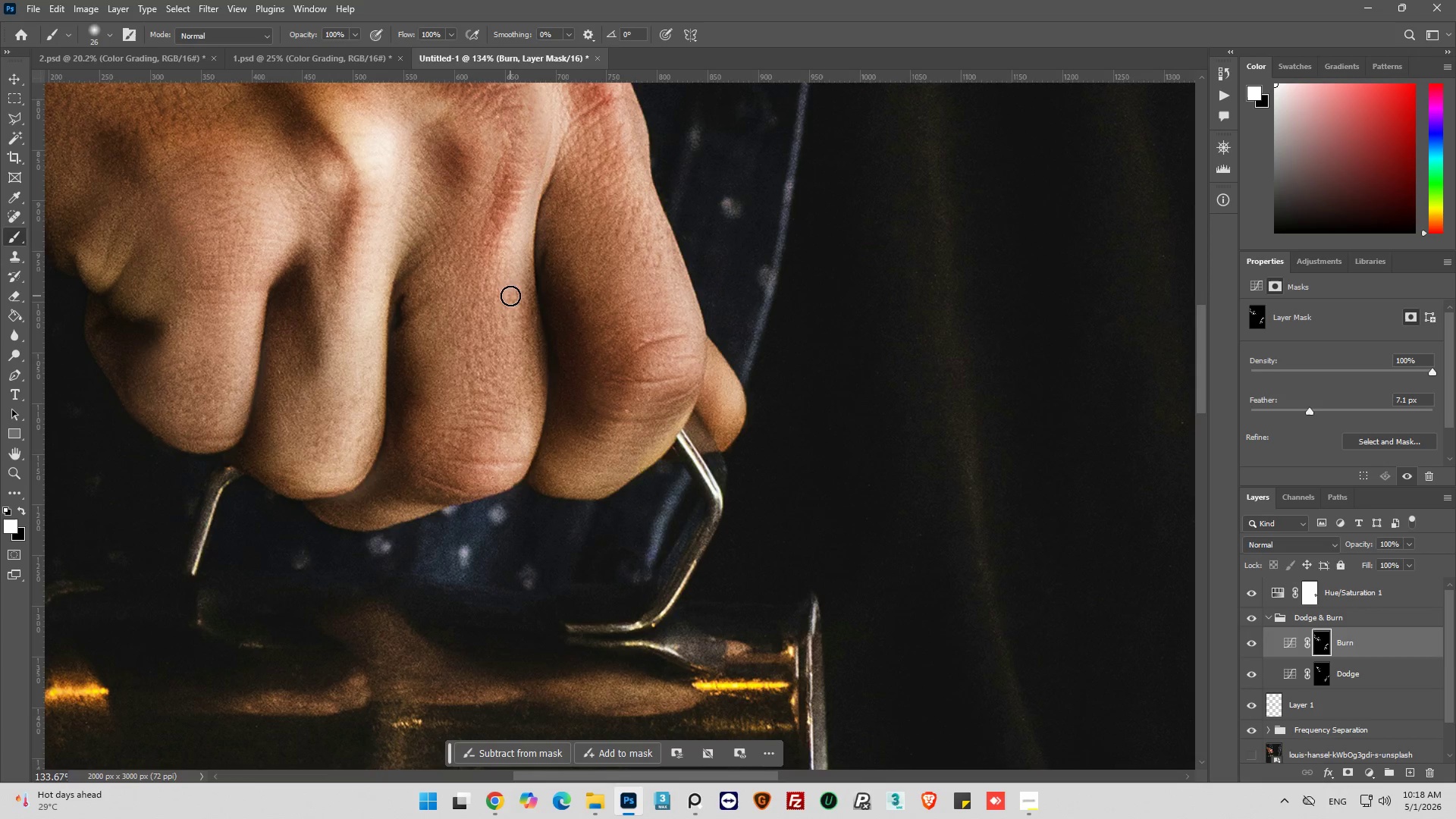 
scroll: coordinate [570, 372], scroll_direction: up, amount: 4.0
 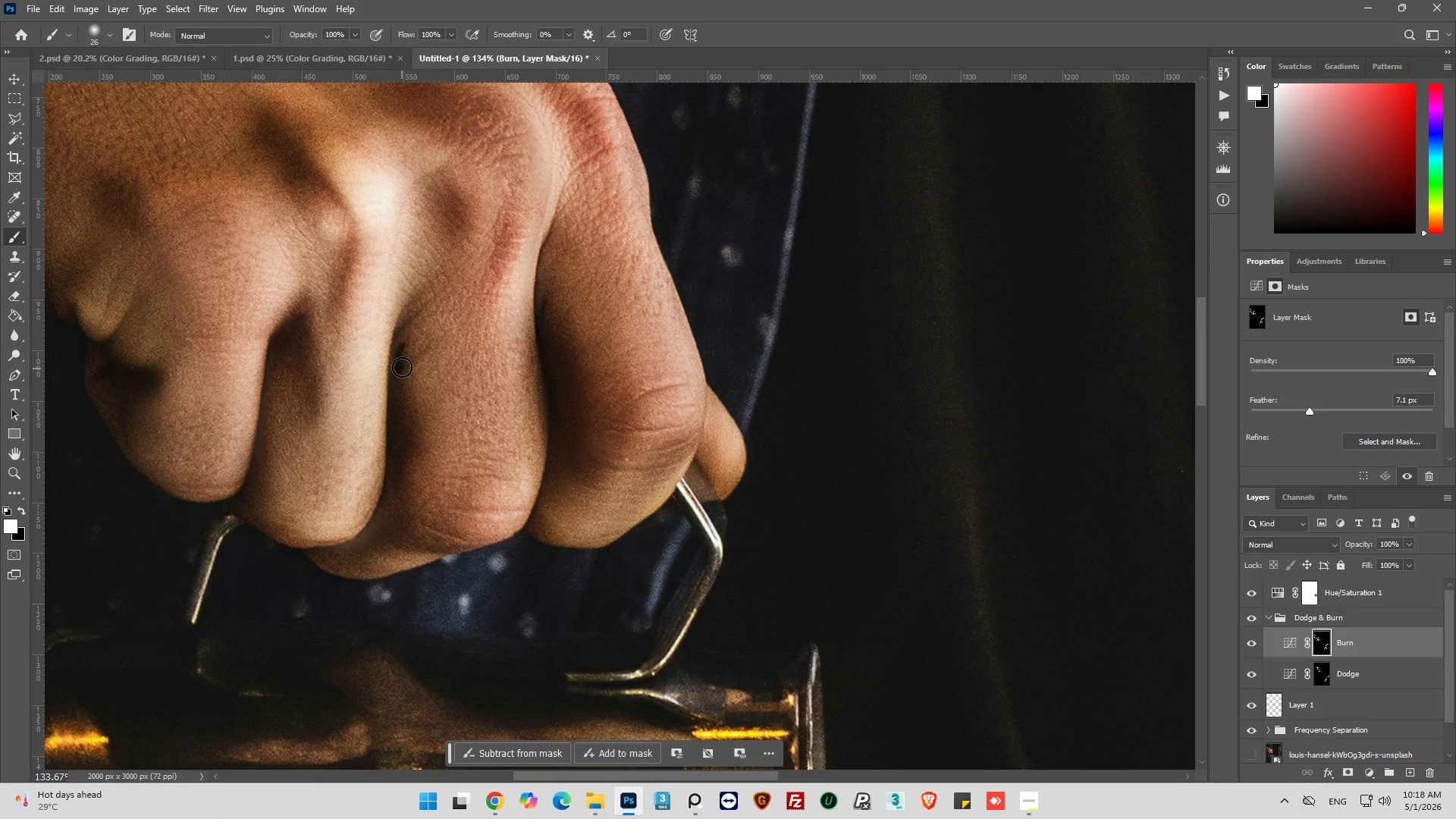 
left_click_drag(start_coordinate=[402, 366], to_coordinate=[412, 349])
 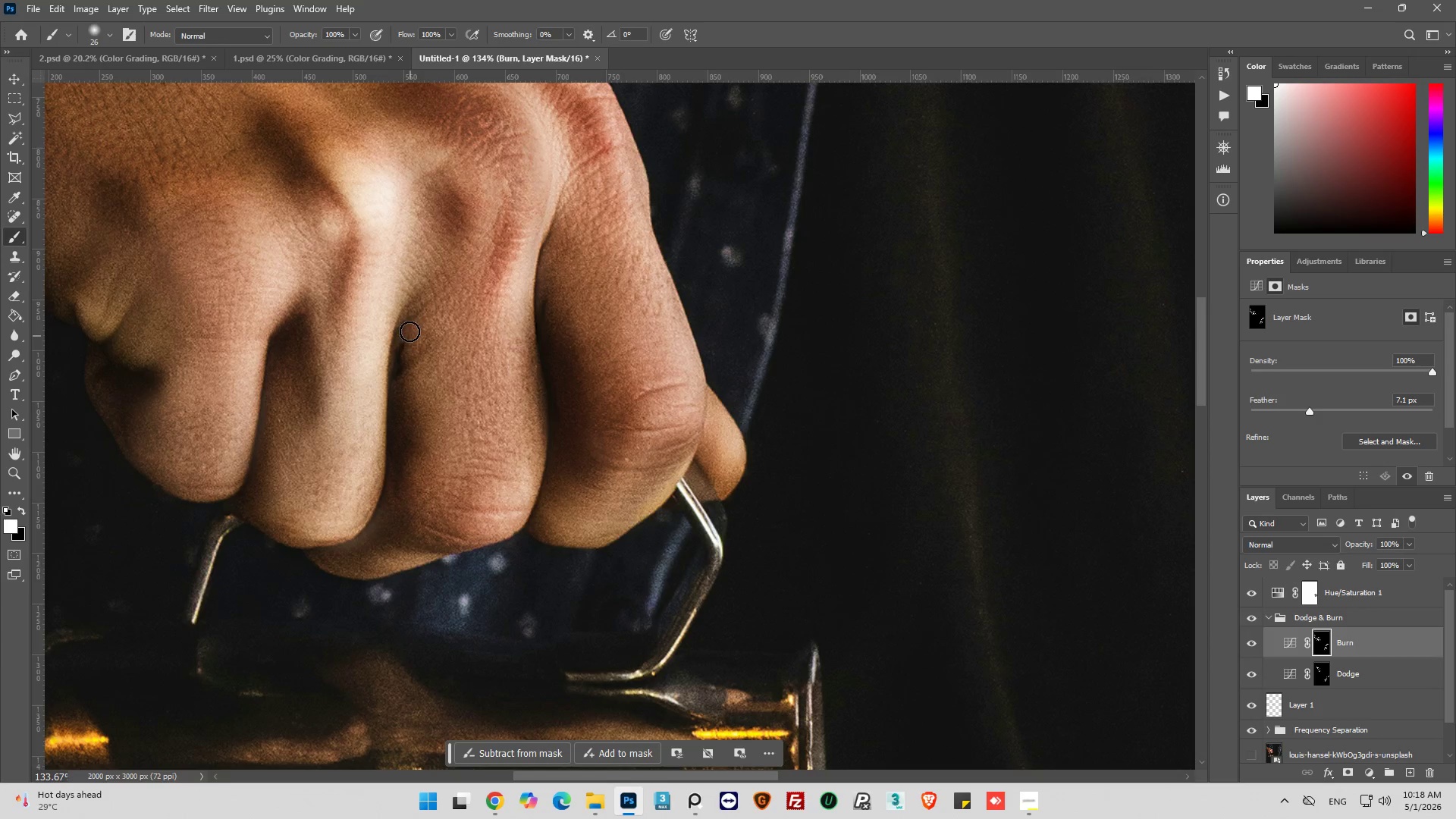 
left_click_drag(start_coordinate=[410, 333], to_coordinate=[442, 280])
 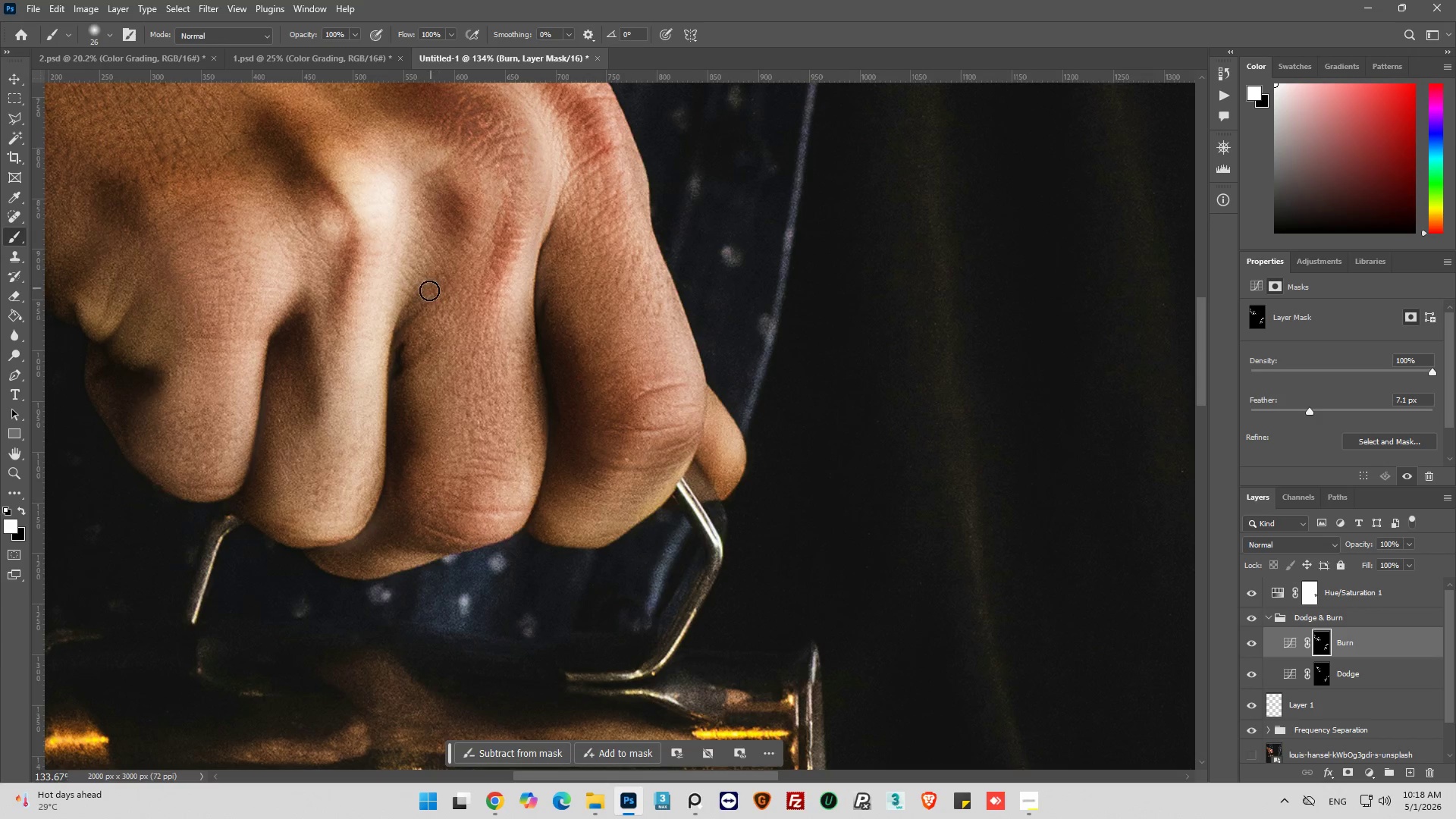 
left_click_drag(start_coordinate=[429, 290], to_coordinate=[447, 262])
 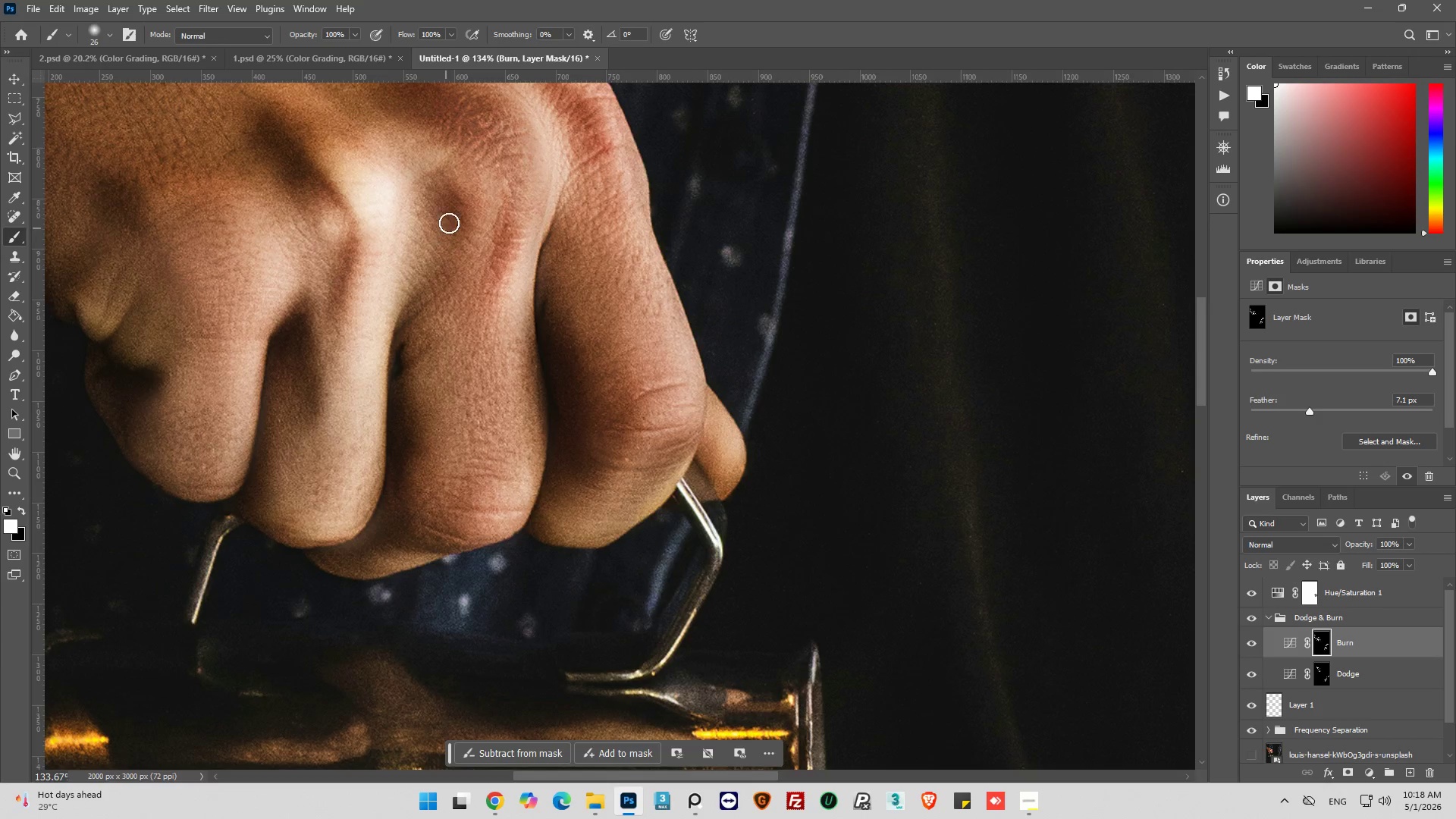 
left_click_drag(start_coordinate=[461, 209], to_coordinate=[465, 206])
 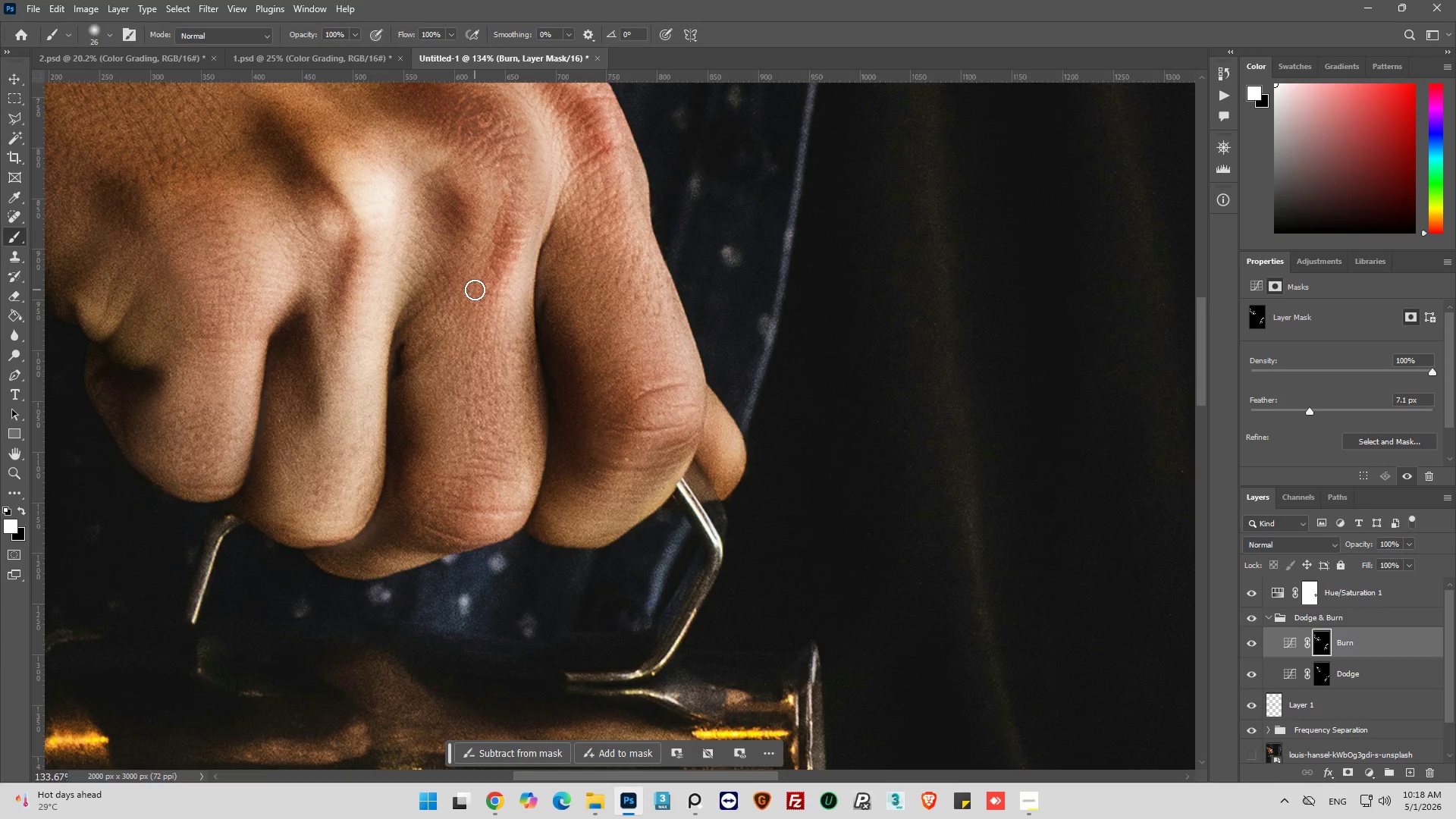 
key(Alt+AltLeft)
 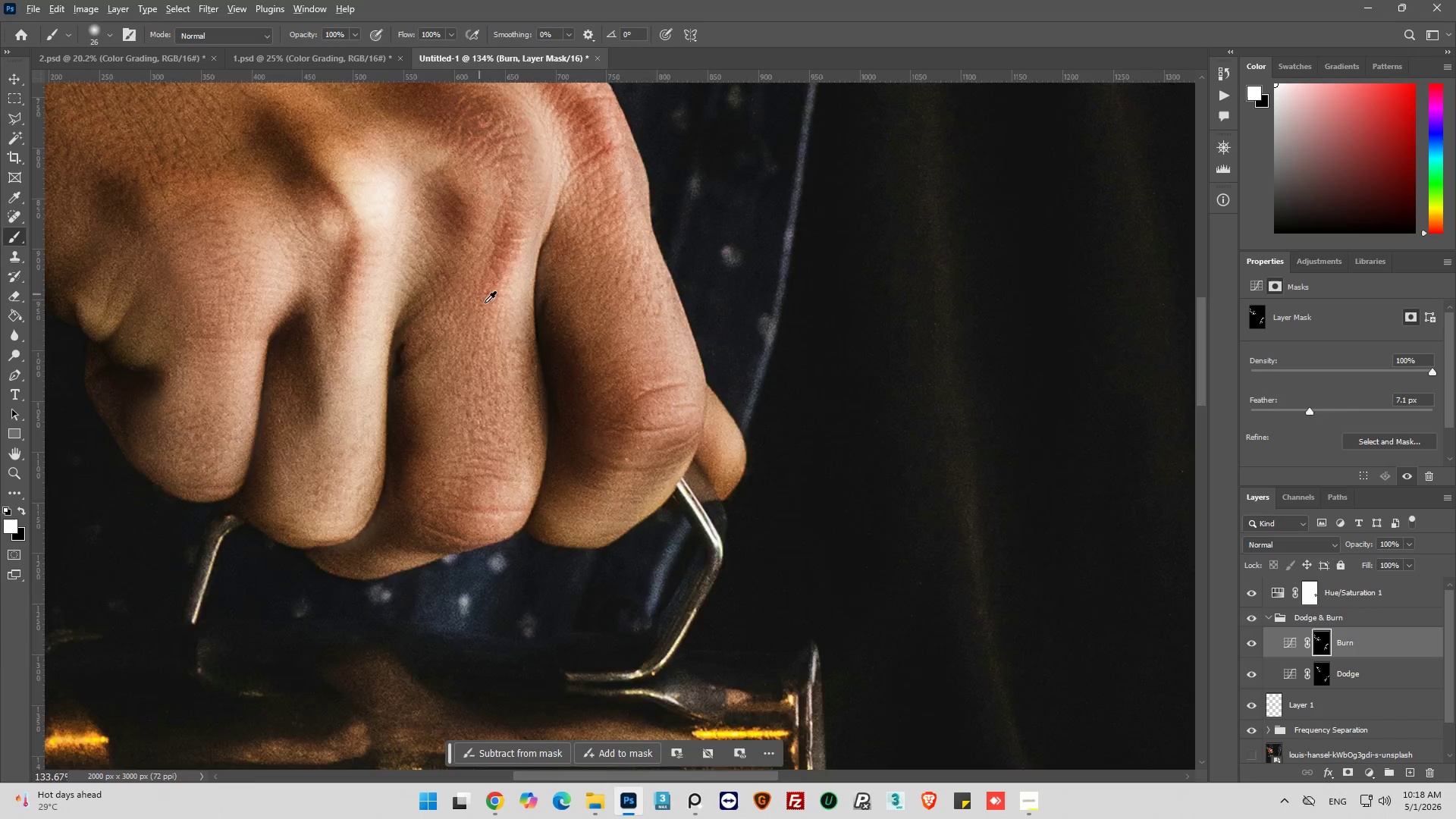 
key(Alt+AltLeft)
 